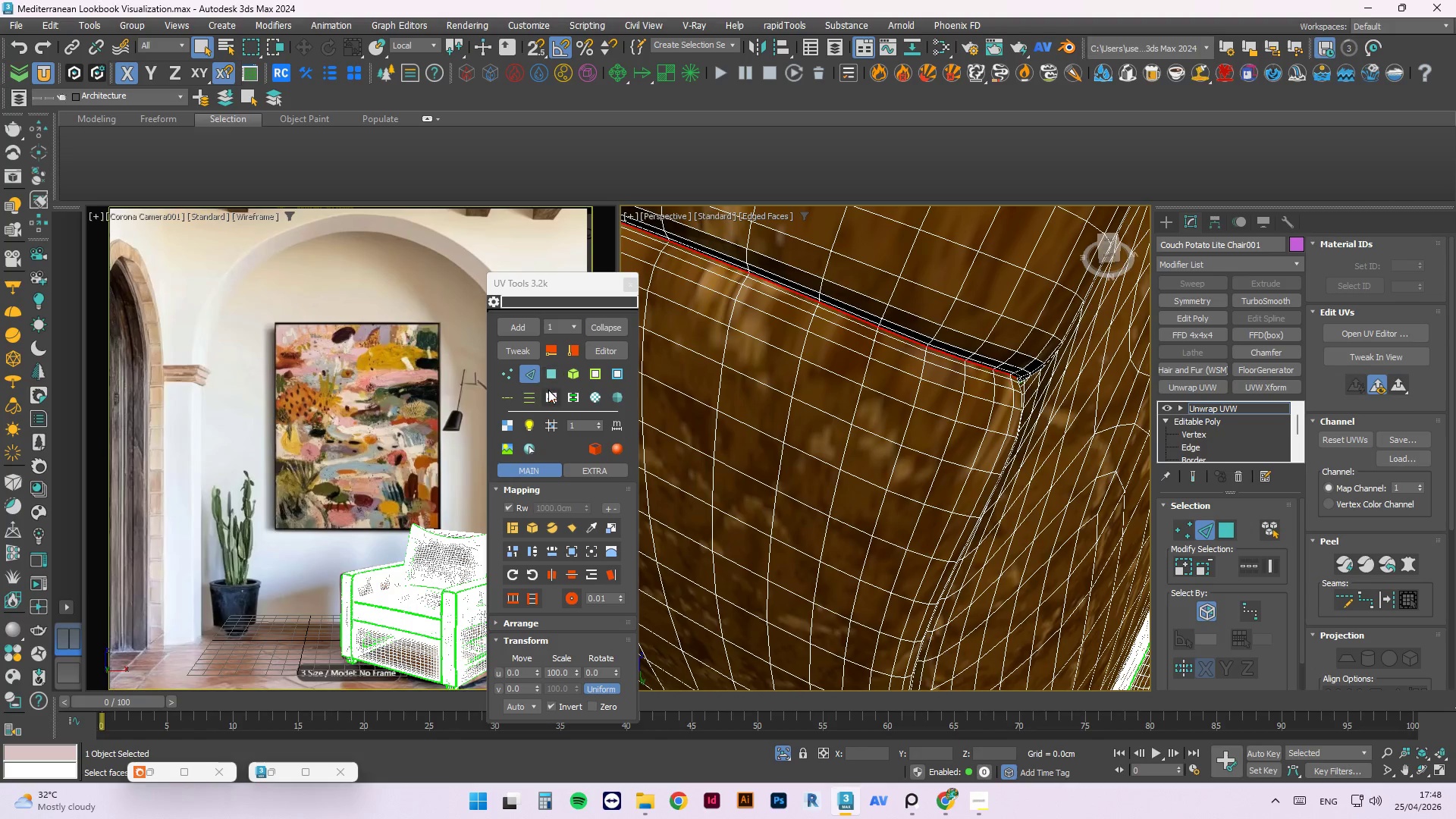 
left_click([549, 394])
 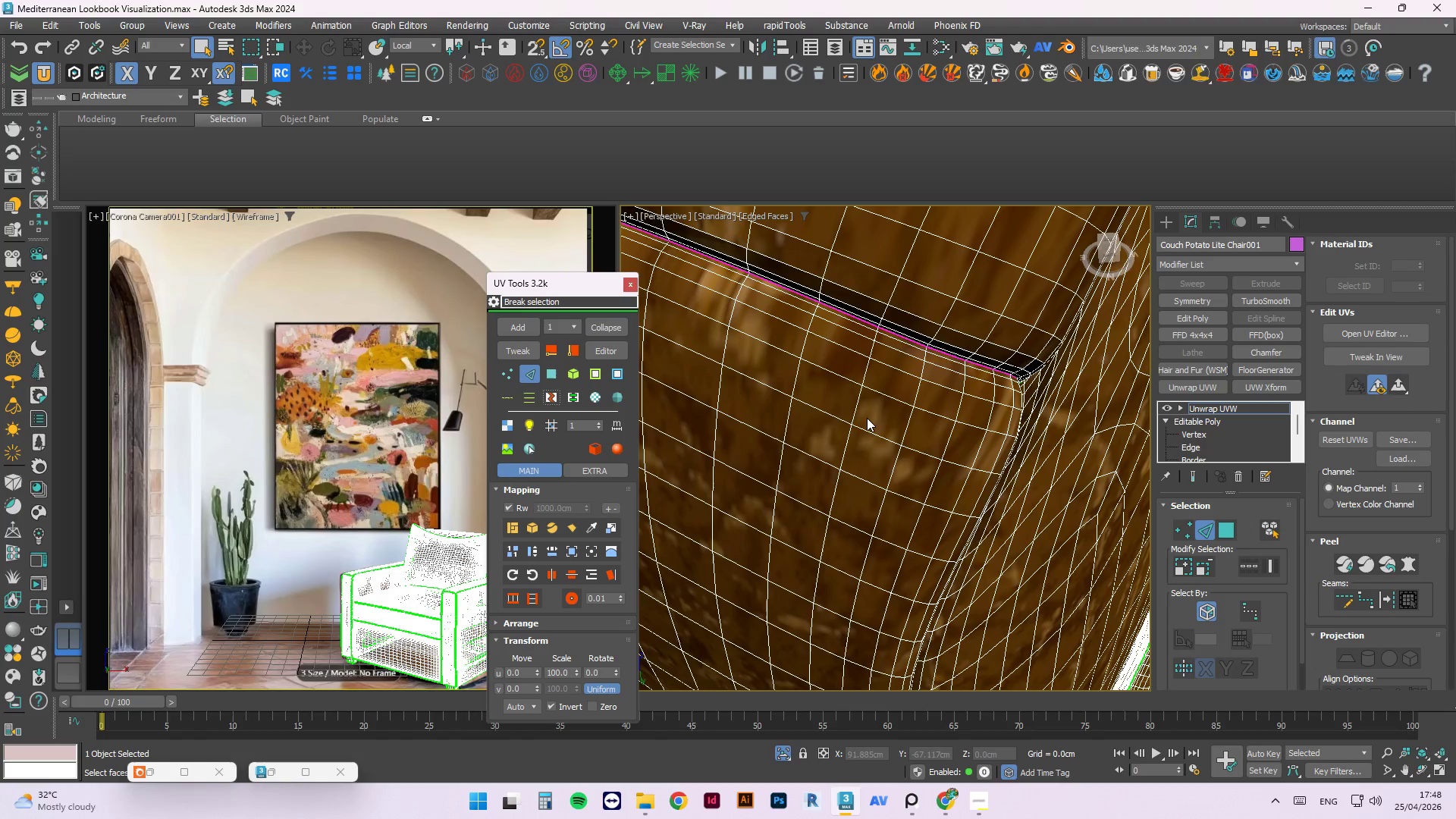 
scroll: coordinate [899, 409], scroll_direction: down, amount: 8.0
 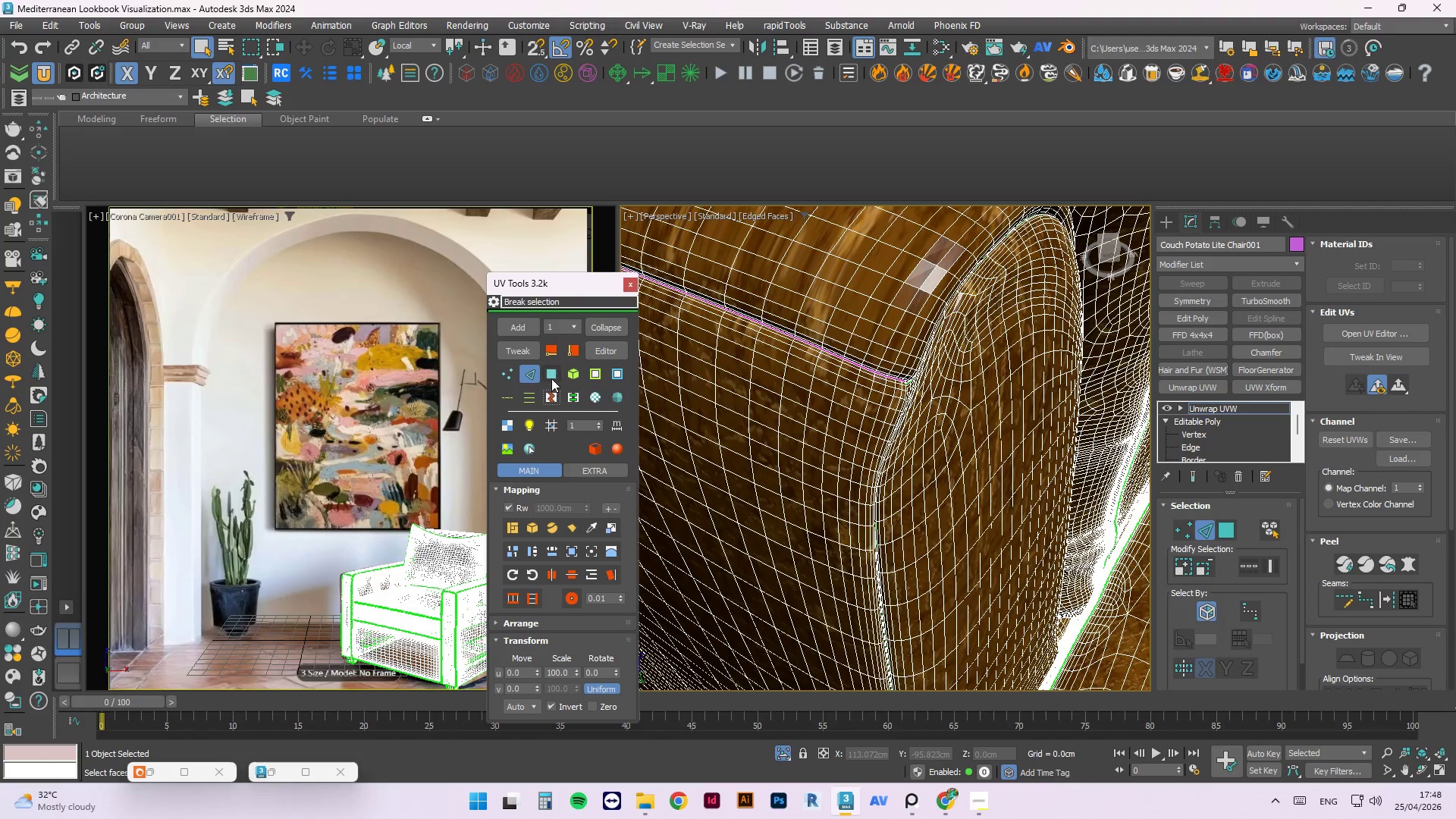 
left_click([551, 376])
 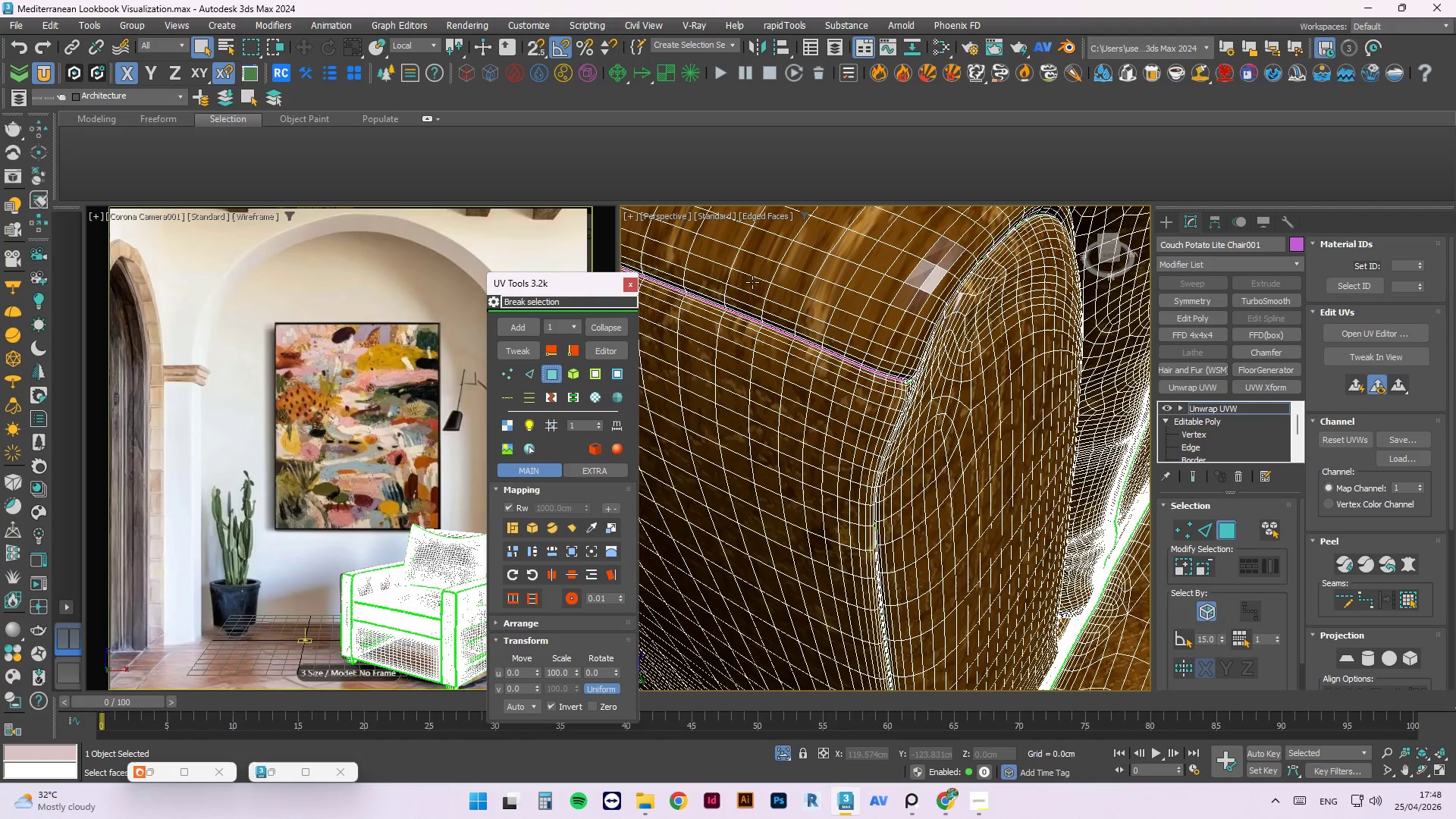 
double_click([766, 273])
 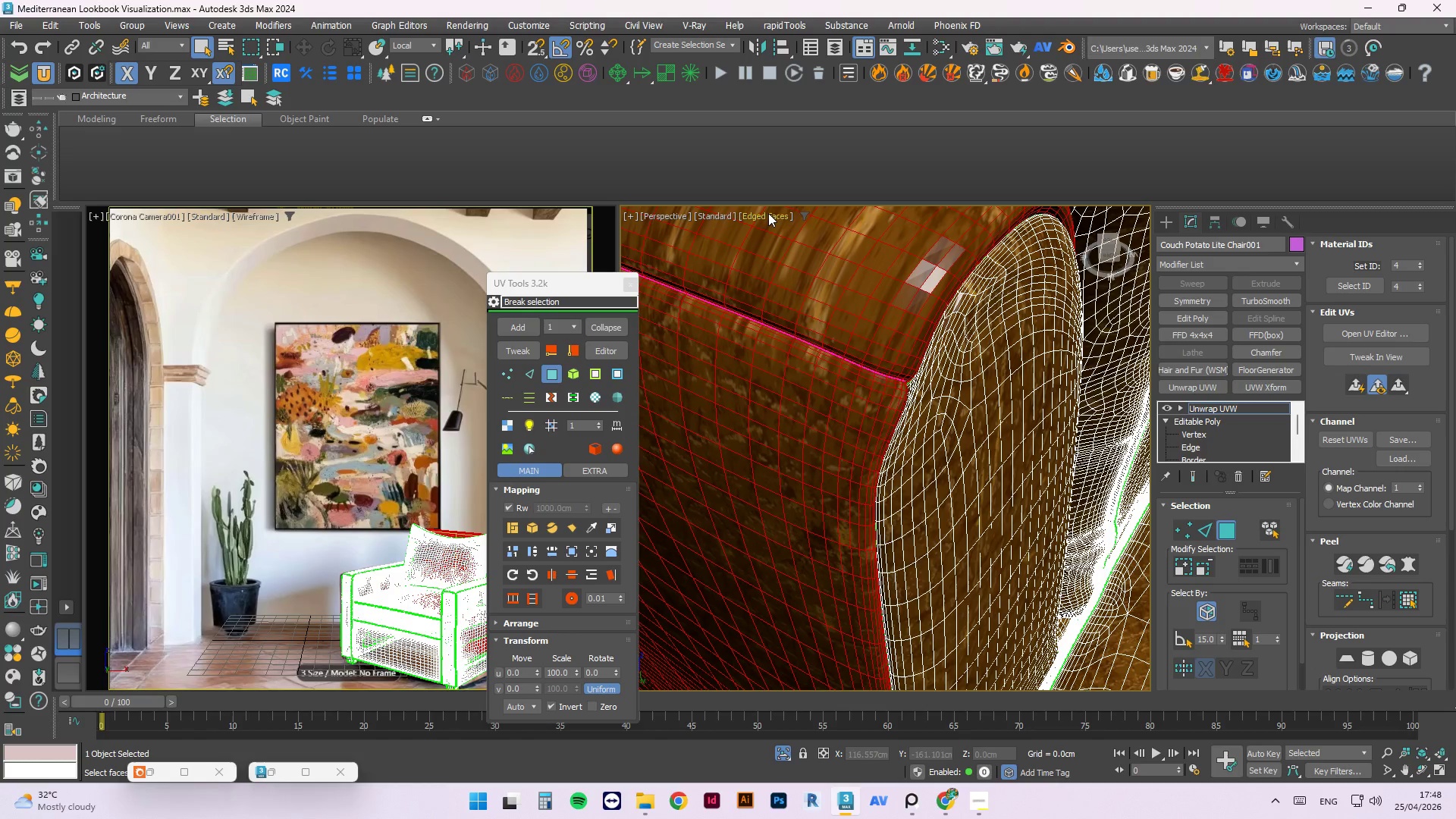 
wait(9.8)
 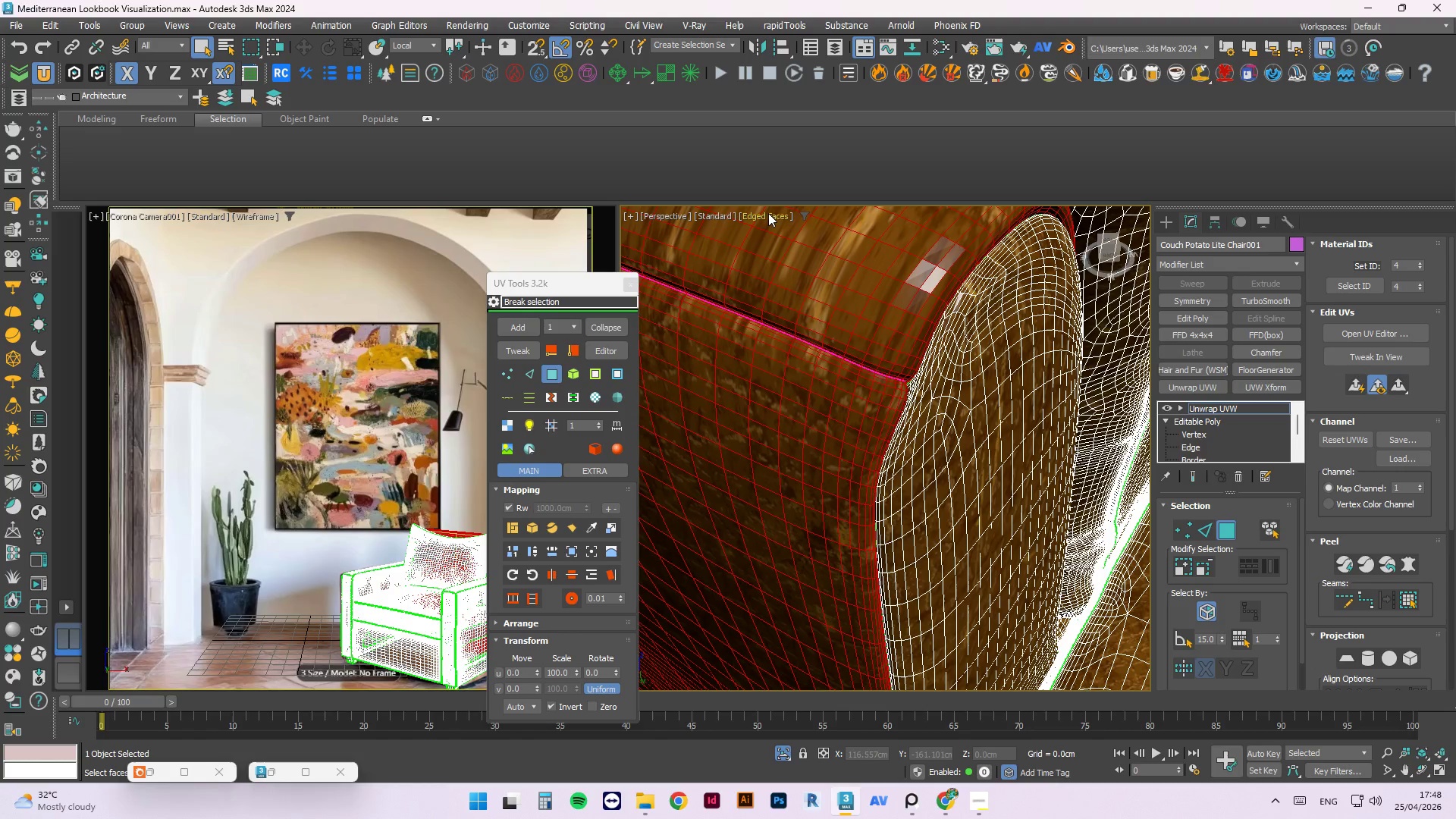 
scroll: coordinate [979, 353], scroll_direction: down, amount: 3.0
 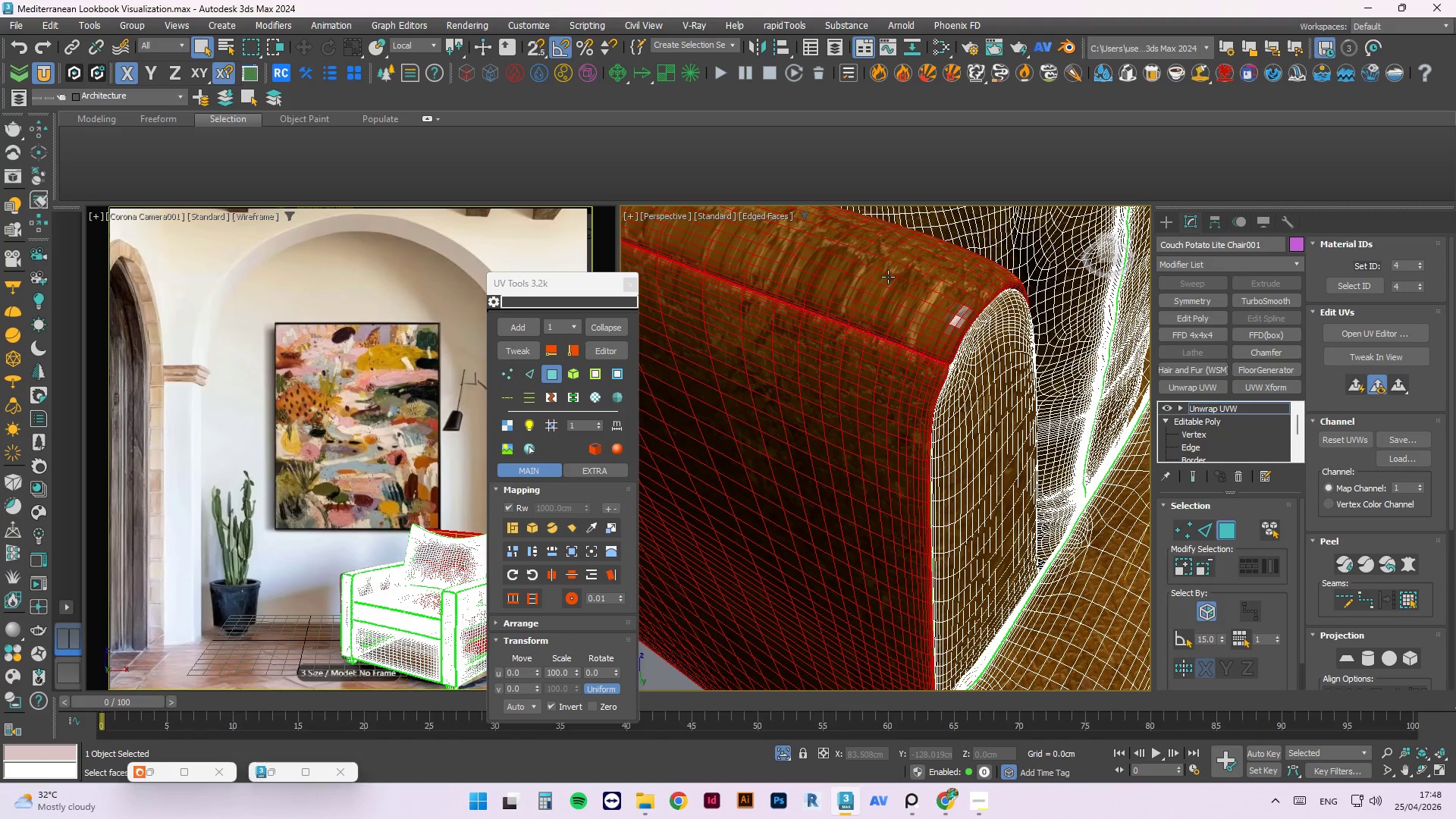 
double_click([888, 277])
 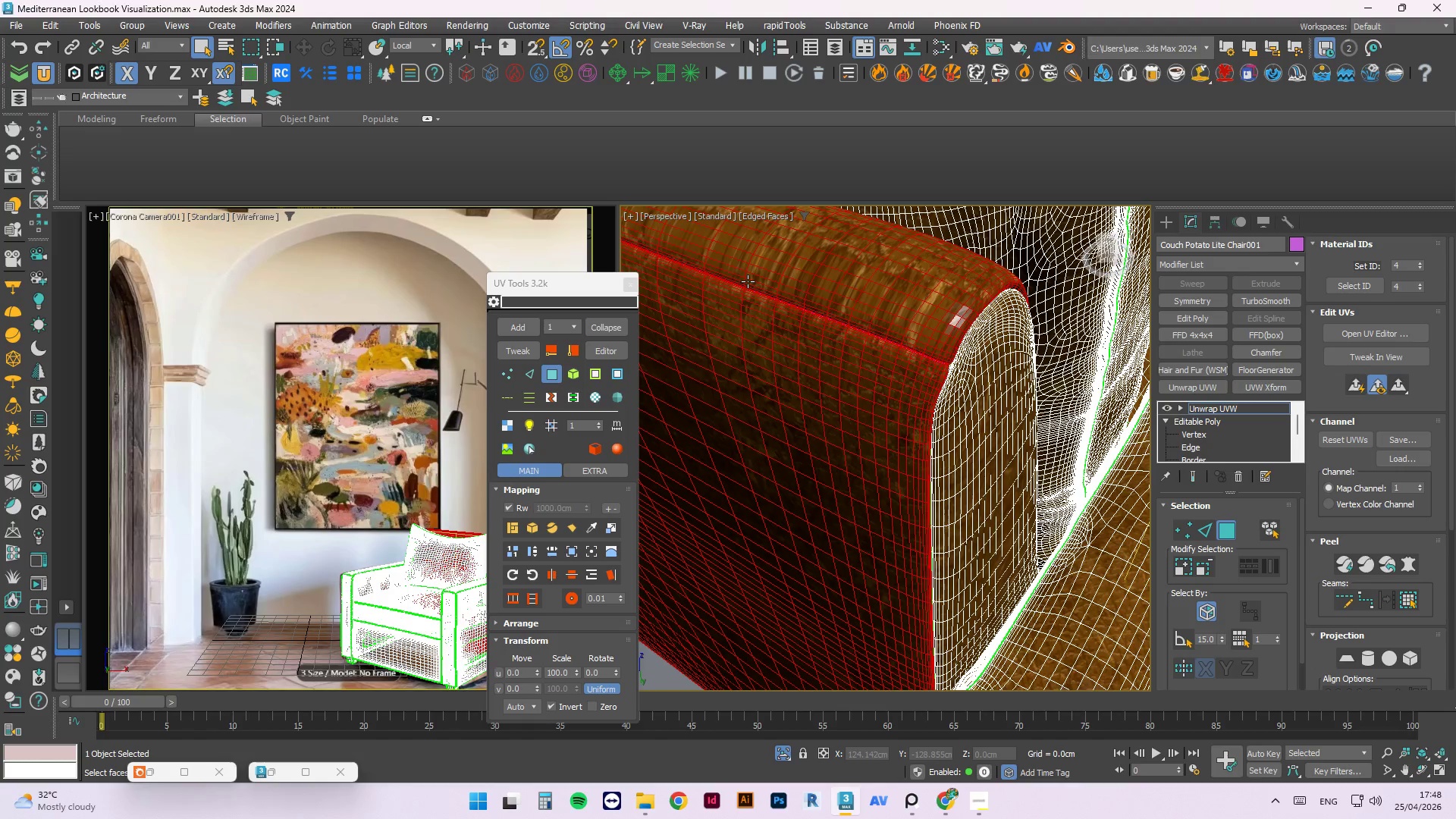 
scroll: coordinate [914, 287], scroll_direction: down, amount: 1.0
 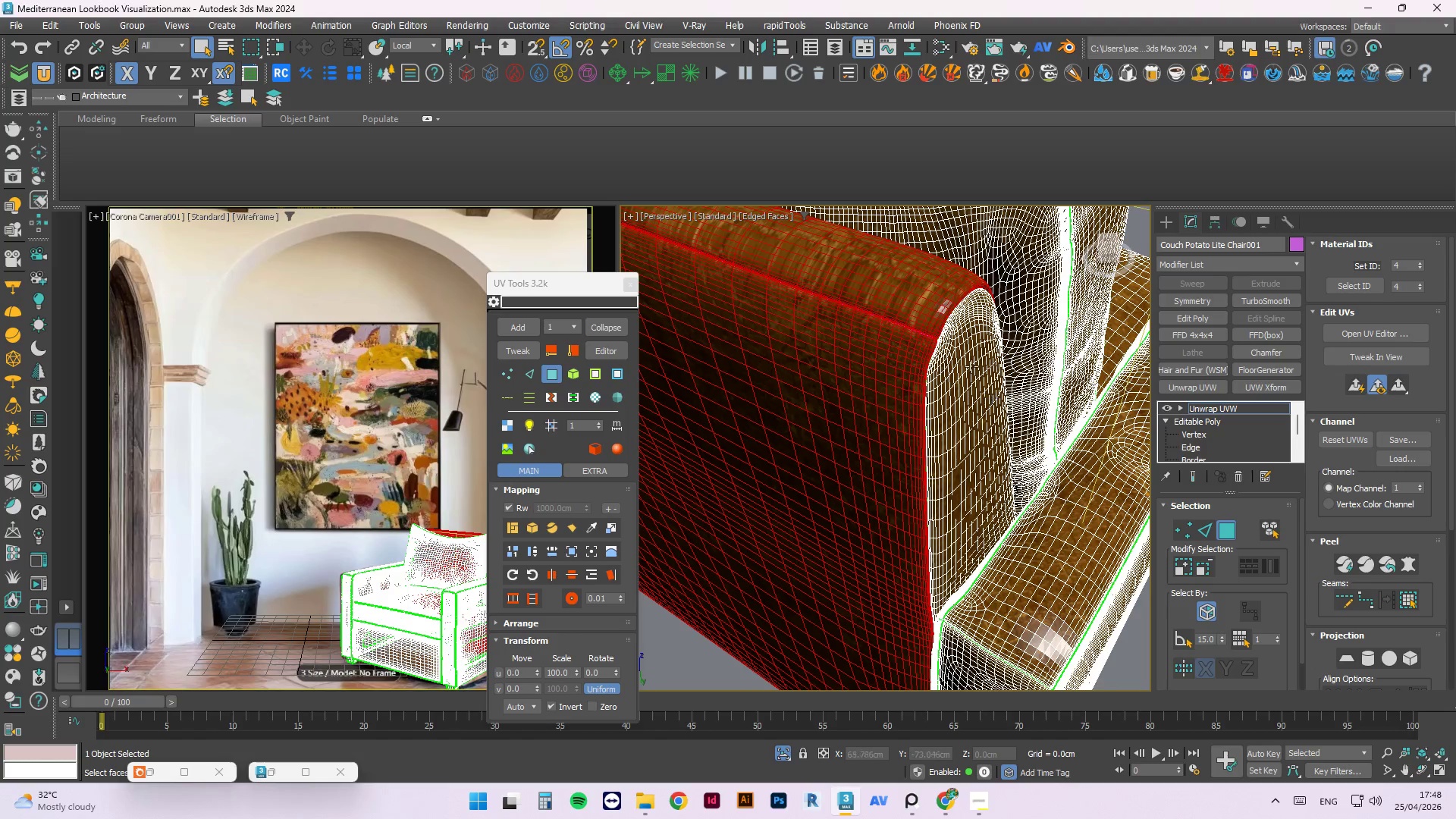 
scroll: coordinate [936, 378], scroll_direction: up, amount: 5.0
 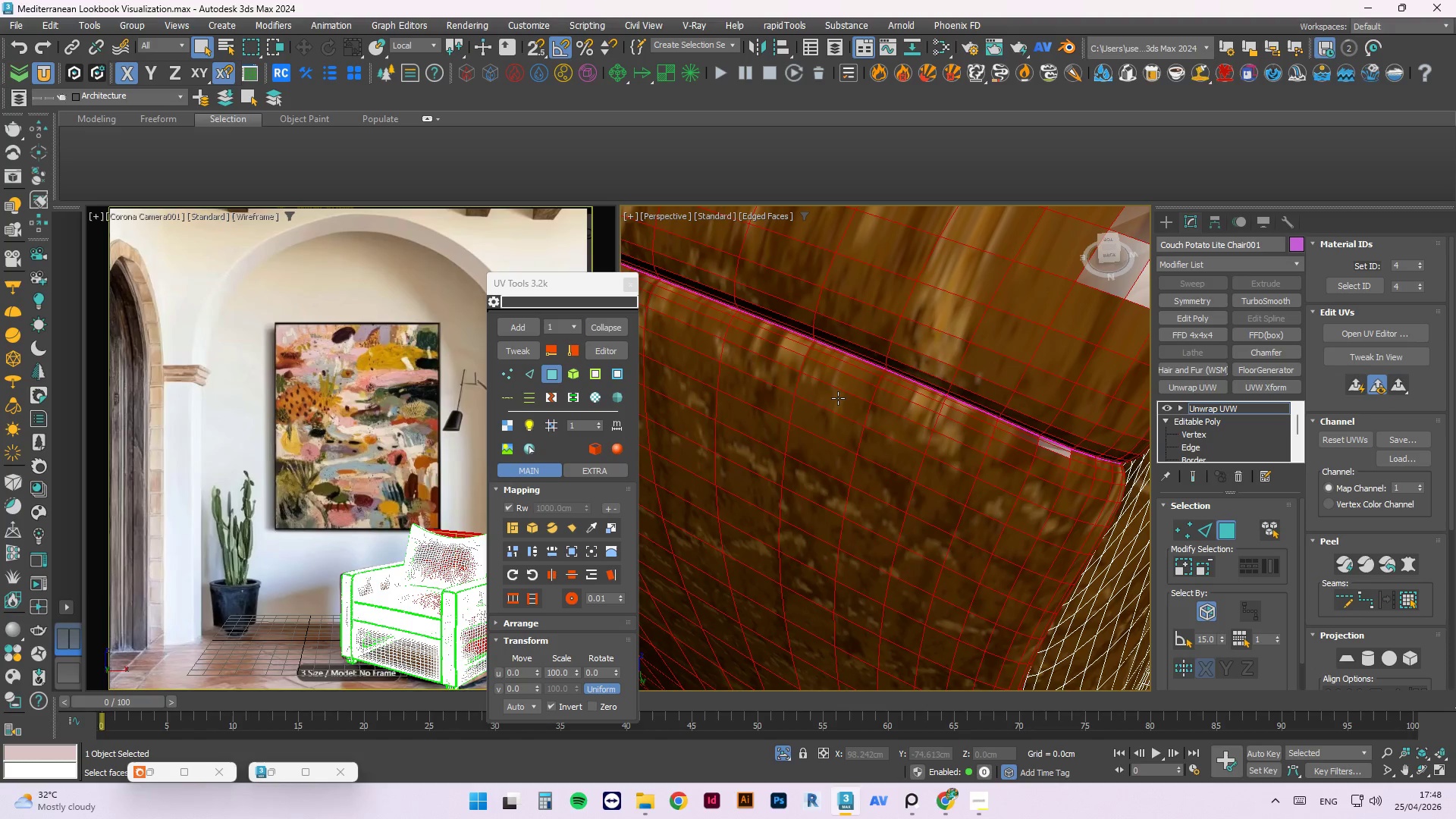 
wait(7.43)
 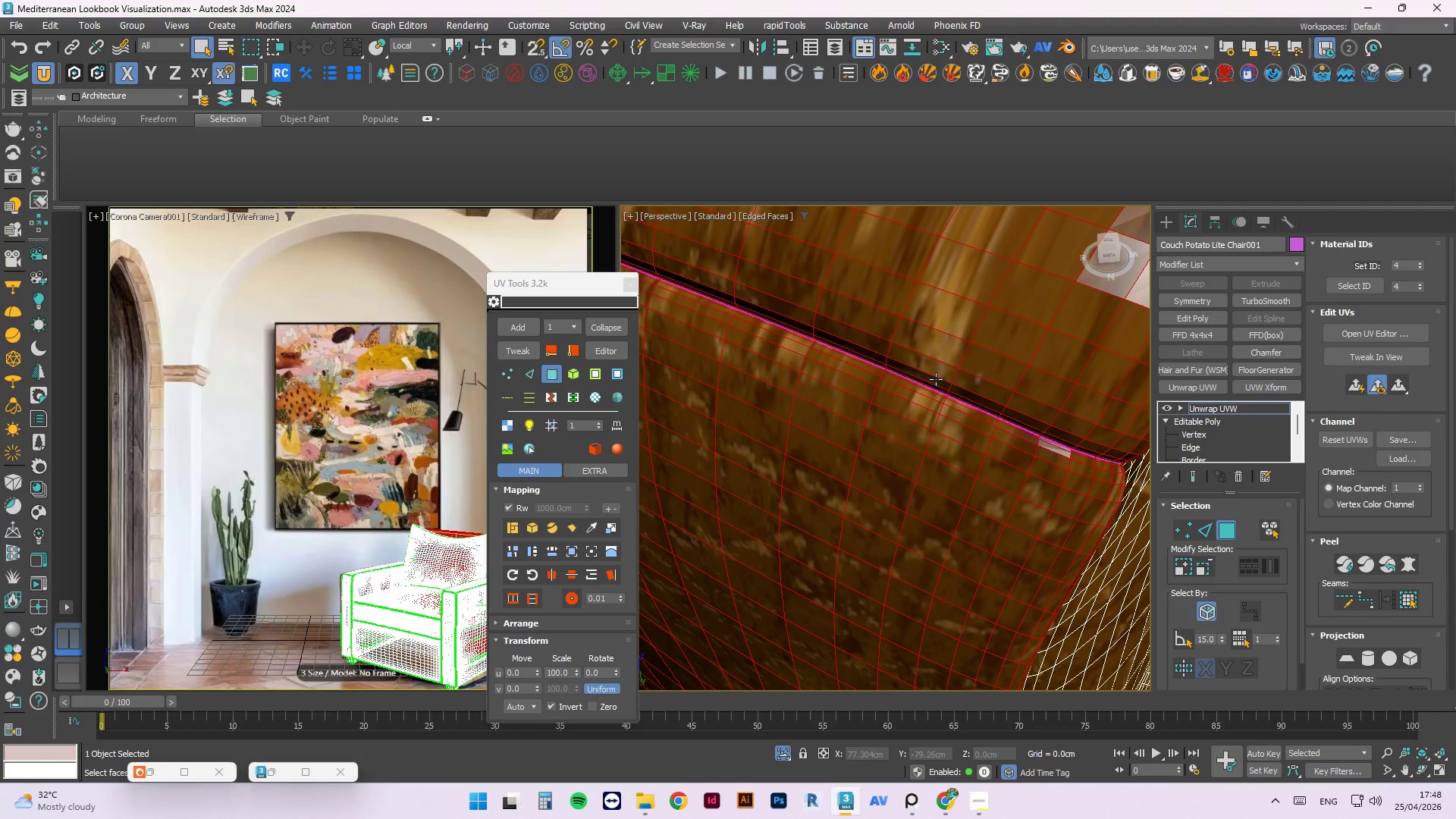 
scroll: coordinate [825, 414], scroll_direction: down, amount: 3.0
 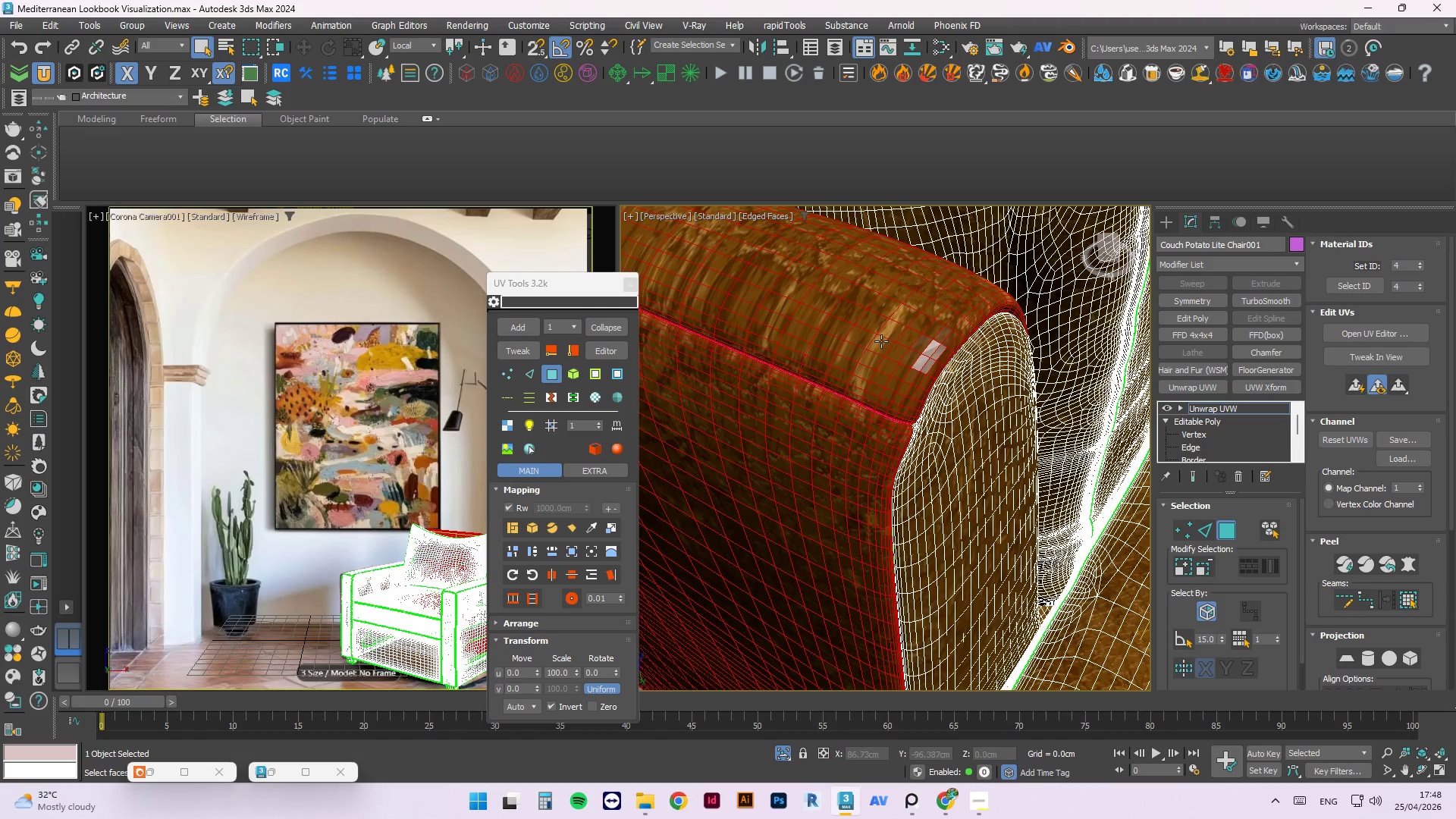 
double_click([881, 341])
 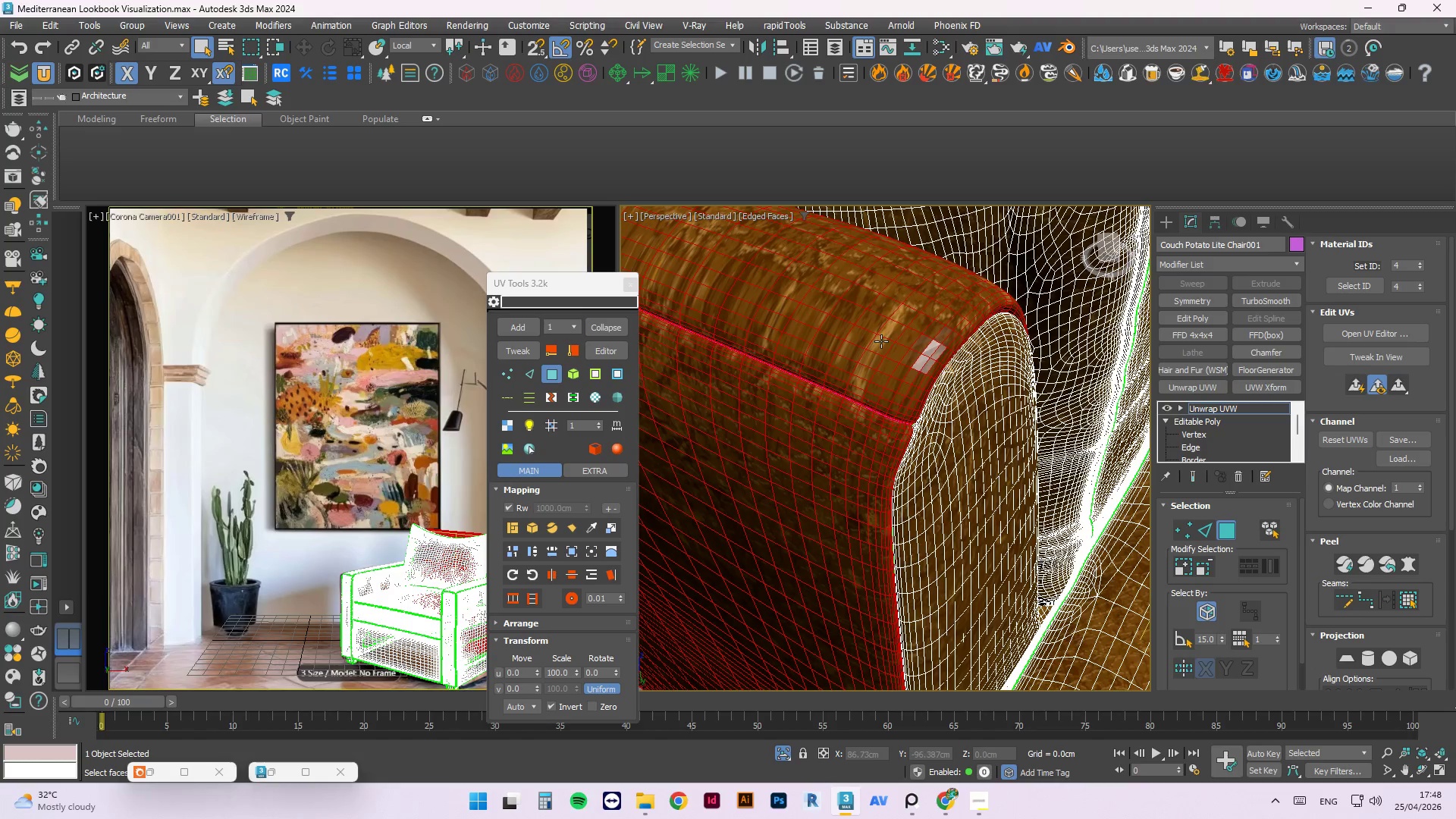 
scroll: coordinate [880, 374], scroll_direction: down, amount: 3.0
 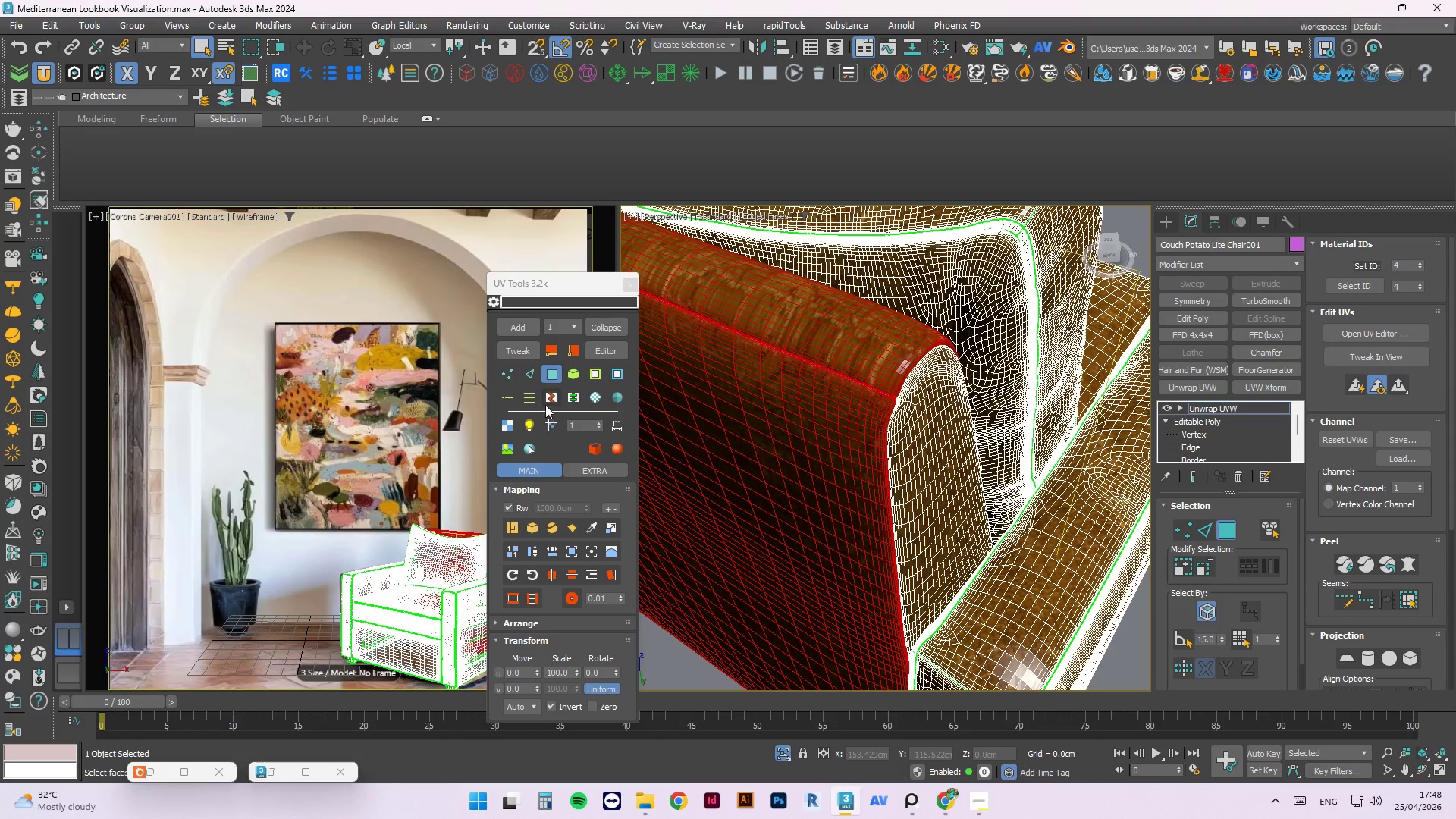 
left_click([546, 397])
 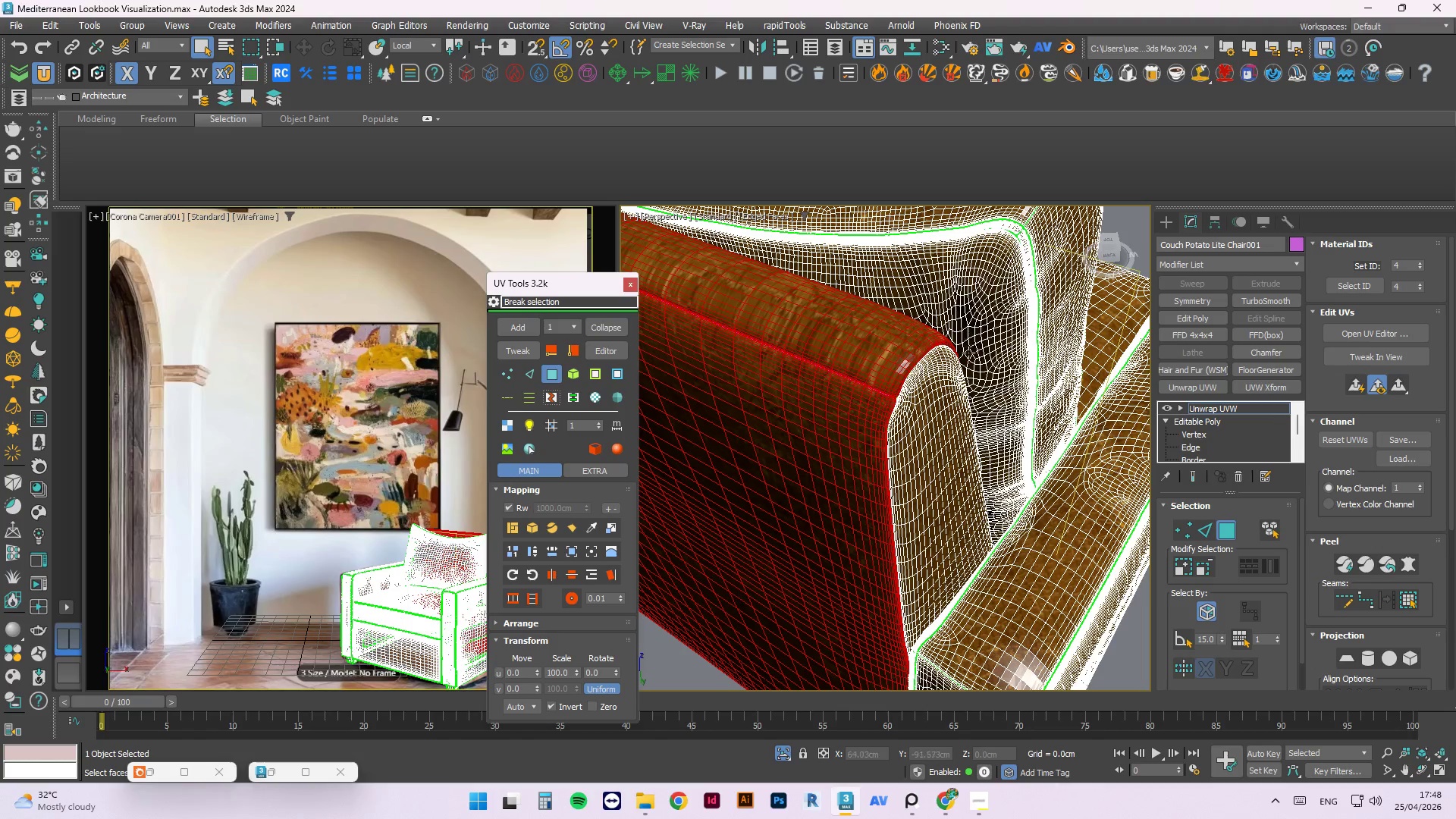 
wait(7.97)
 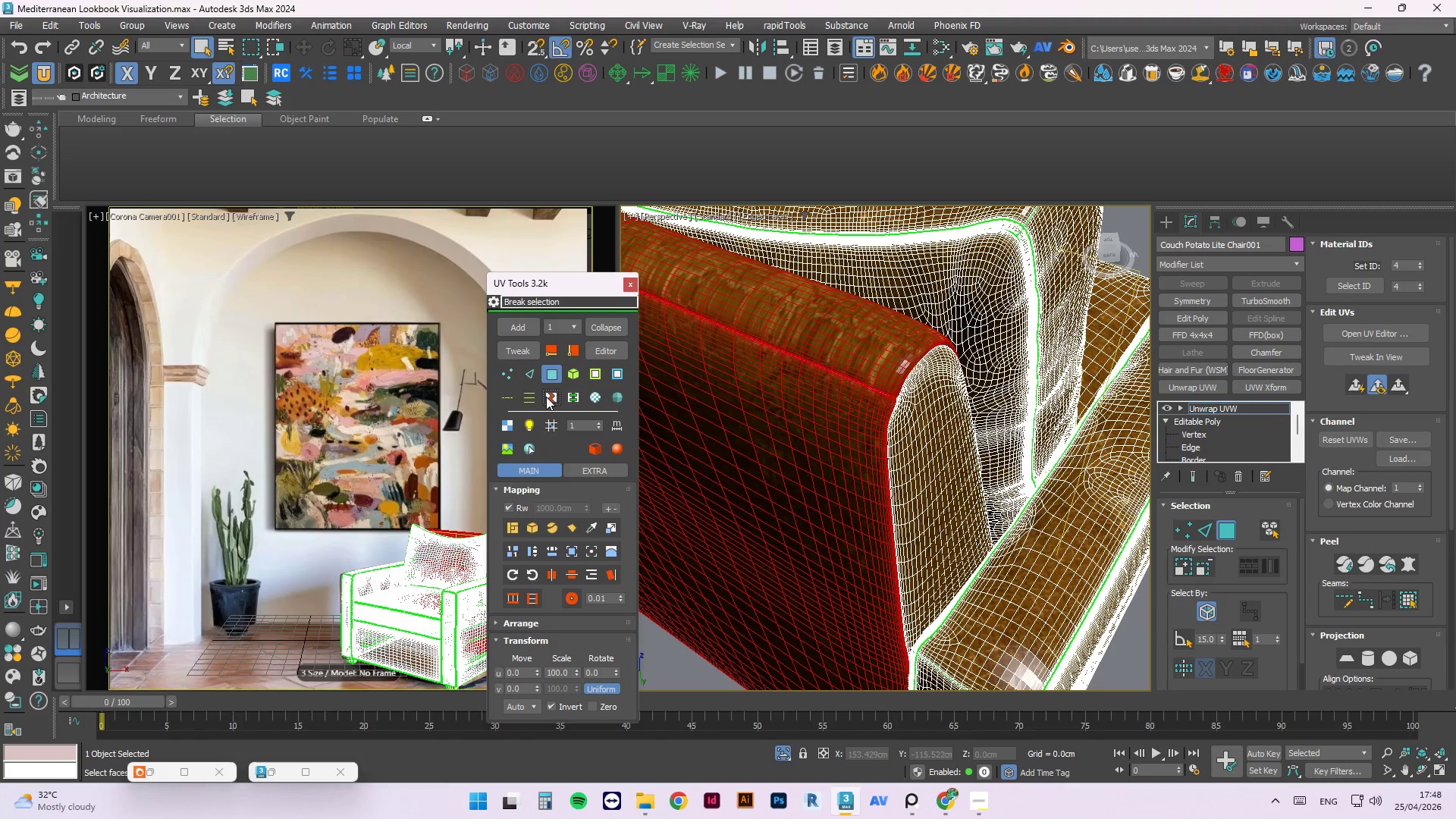 
scroll: coordinate [877, 395], scroll_direction: up, amount: 8.0
 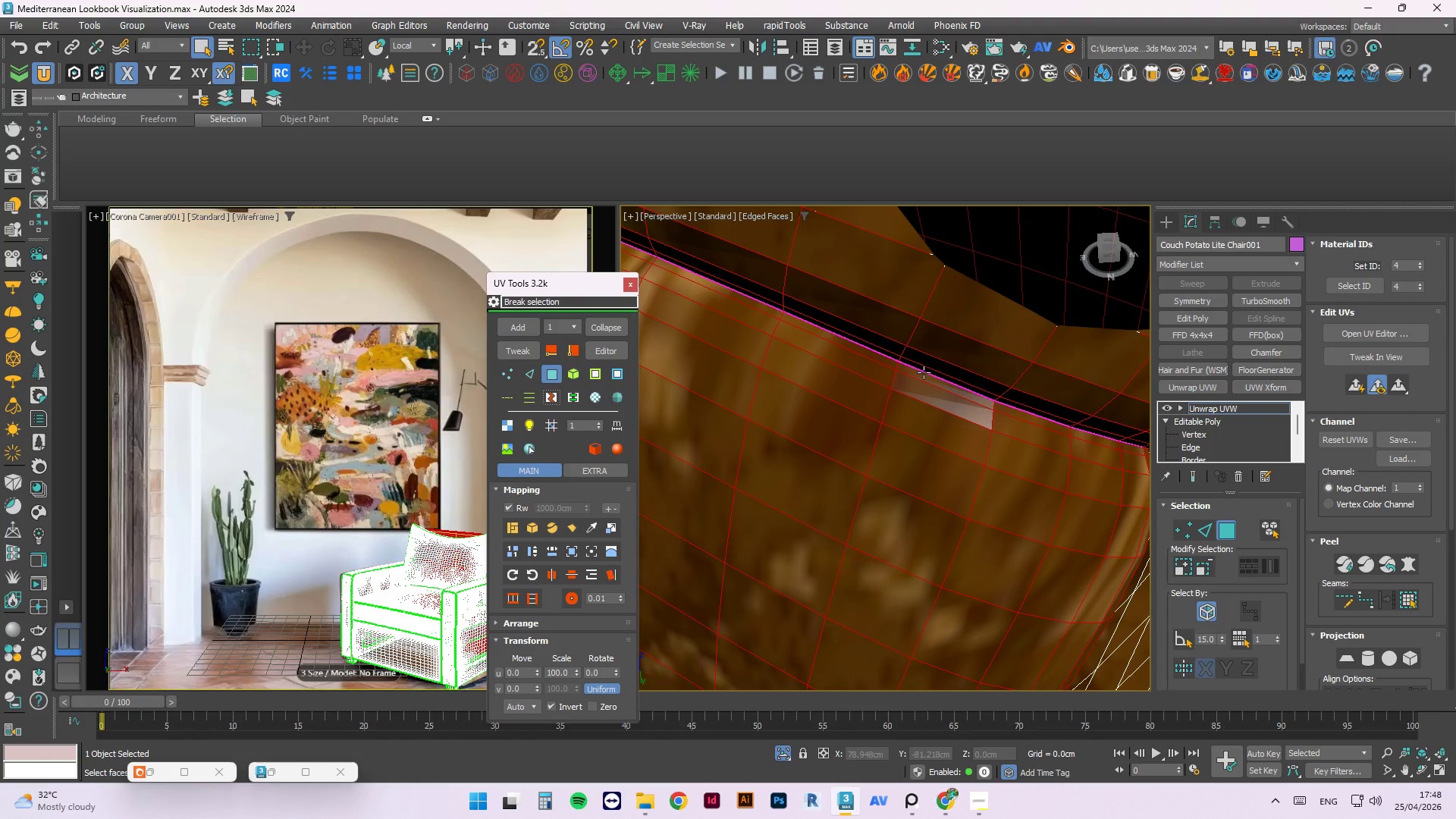 
double_click([924, 372])
 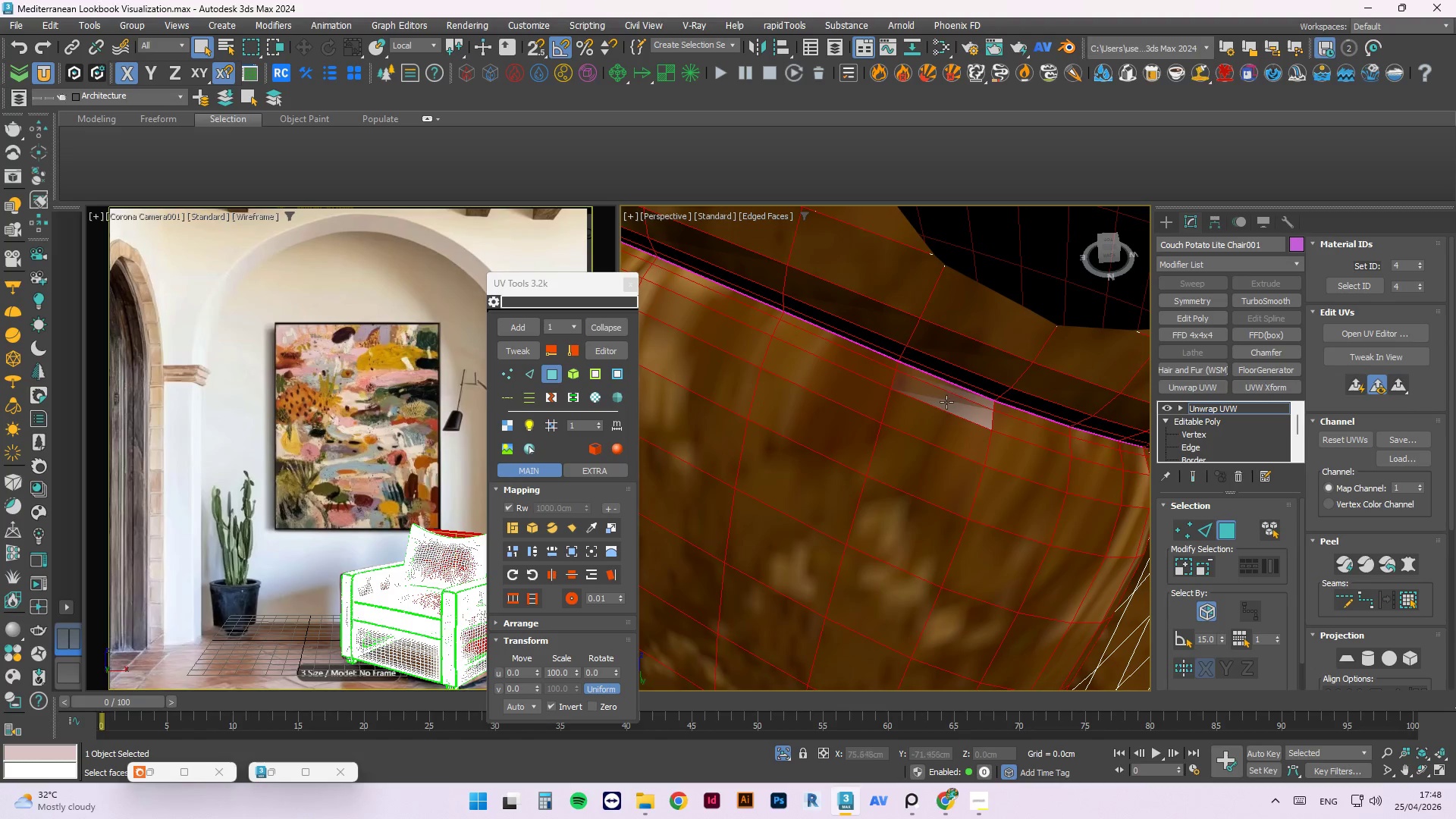 
key(Escape)
 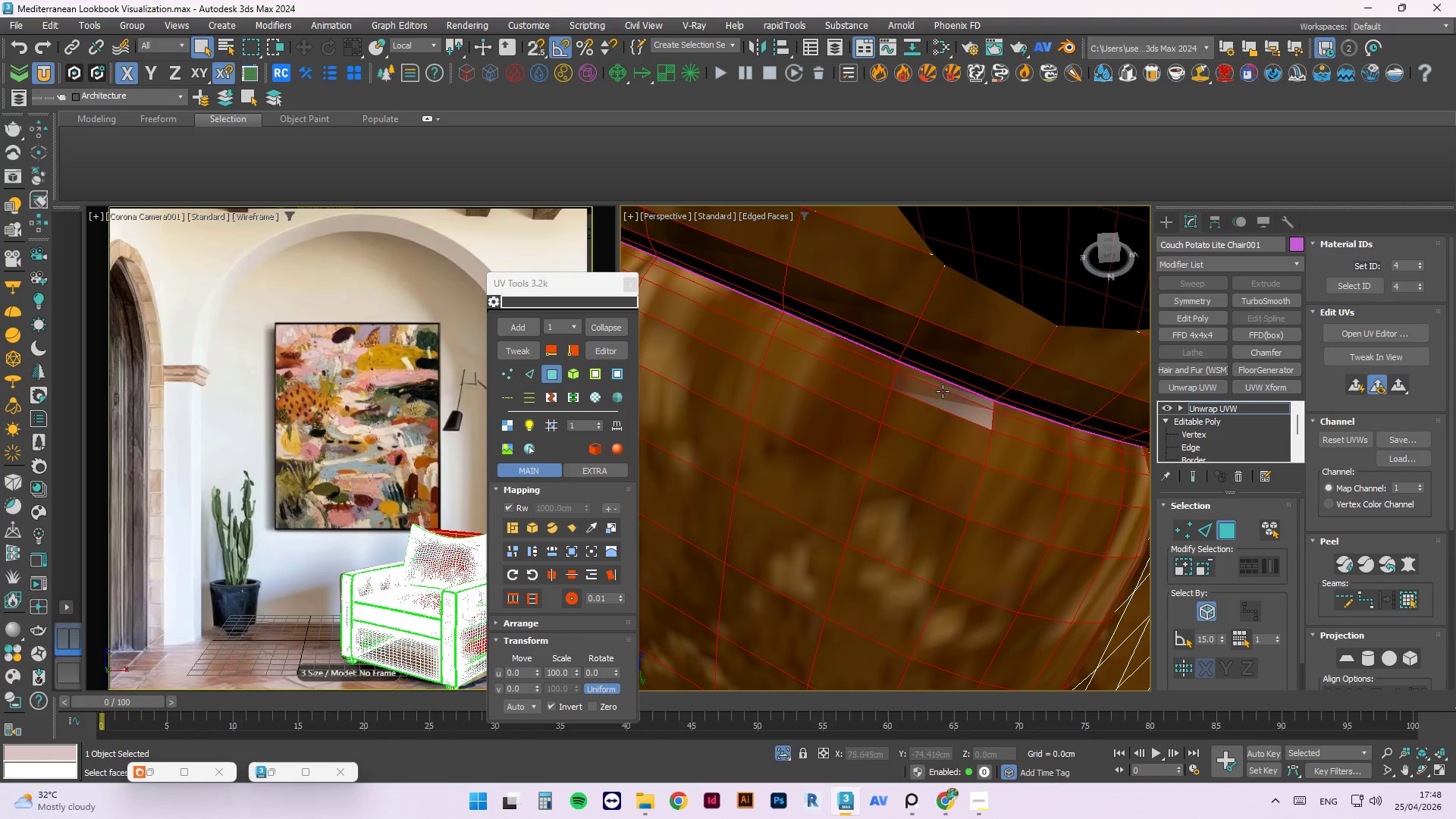 
scroll: coordinate [939, 382], scroll_direction: none, amount: 0.0
 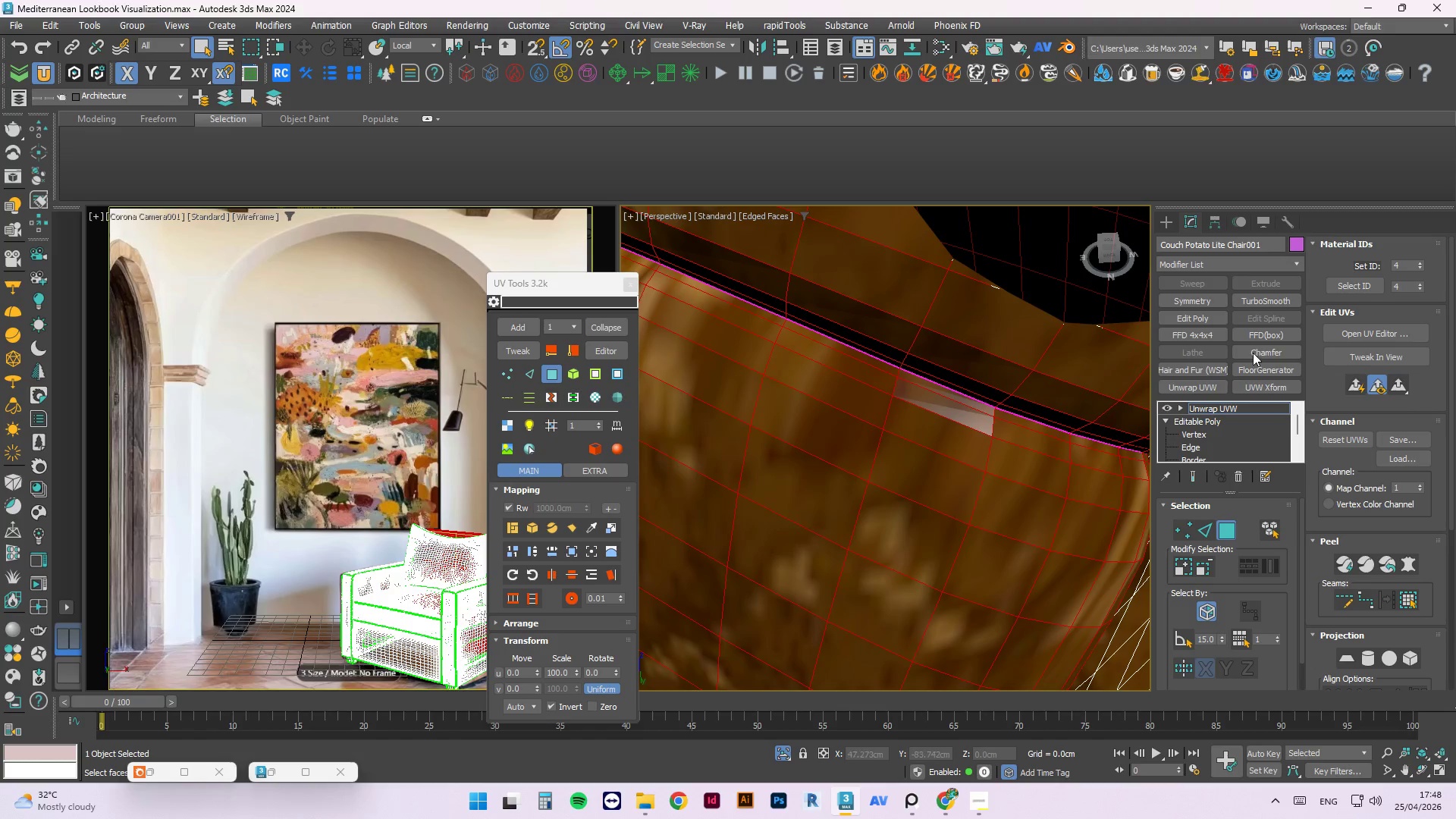 
left_click([1207, 527])
 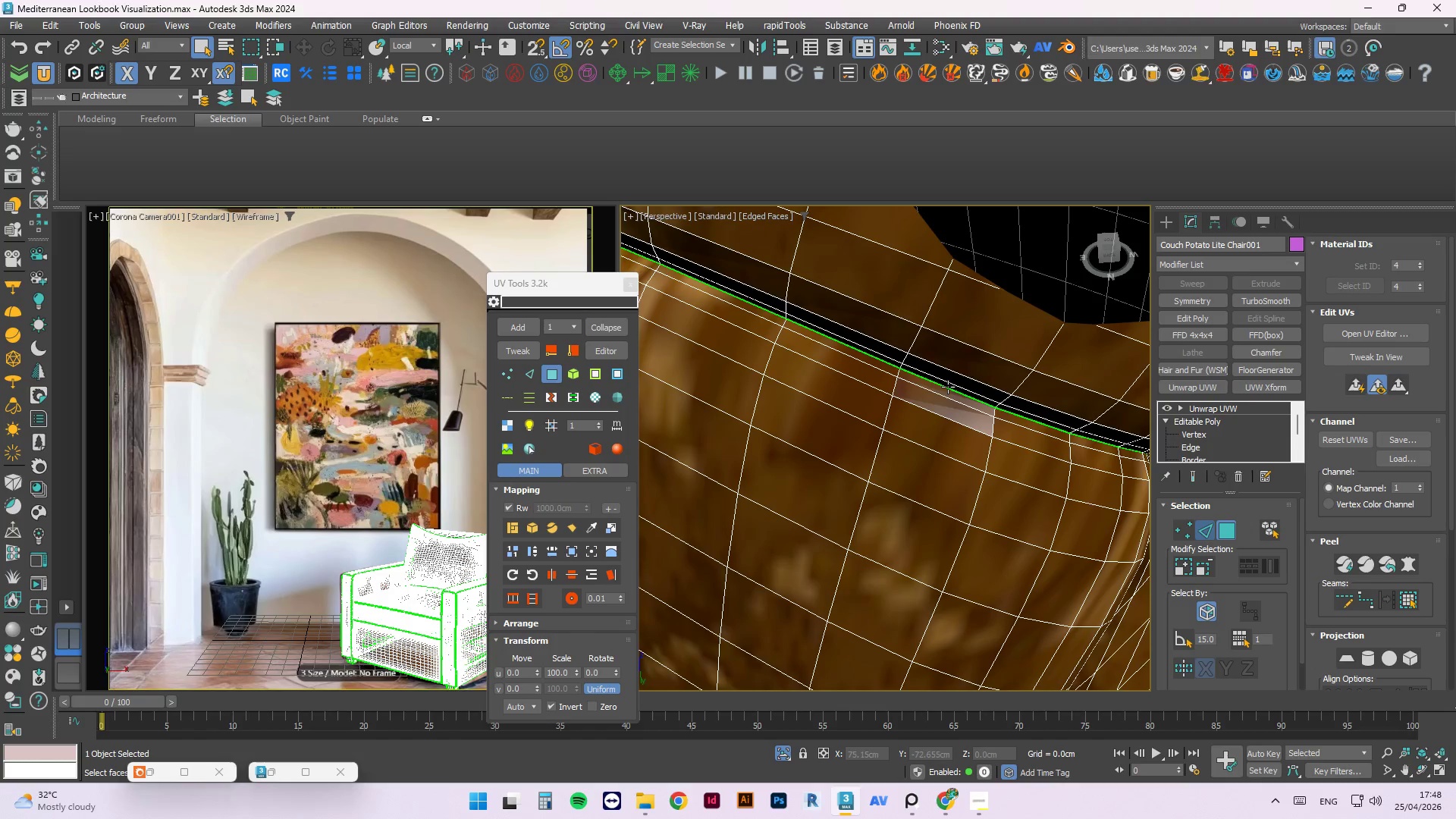 
scroll: coordinate [952, 381], scroll_direction: down, amount: 6.0
 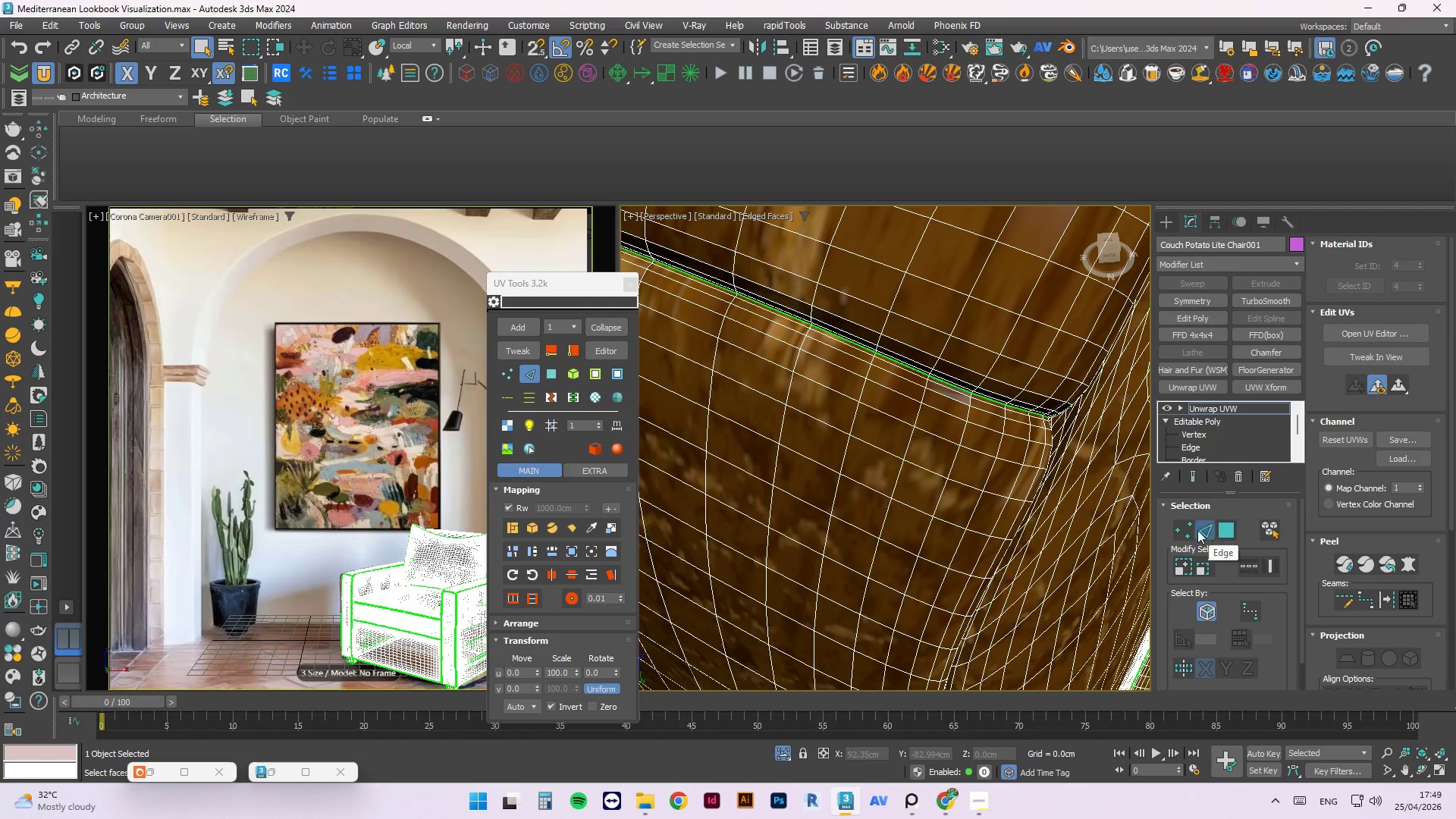 
wait(15.41)
 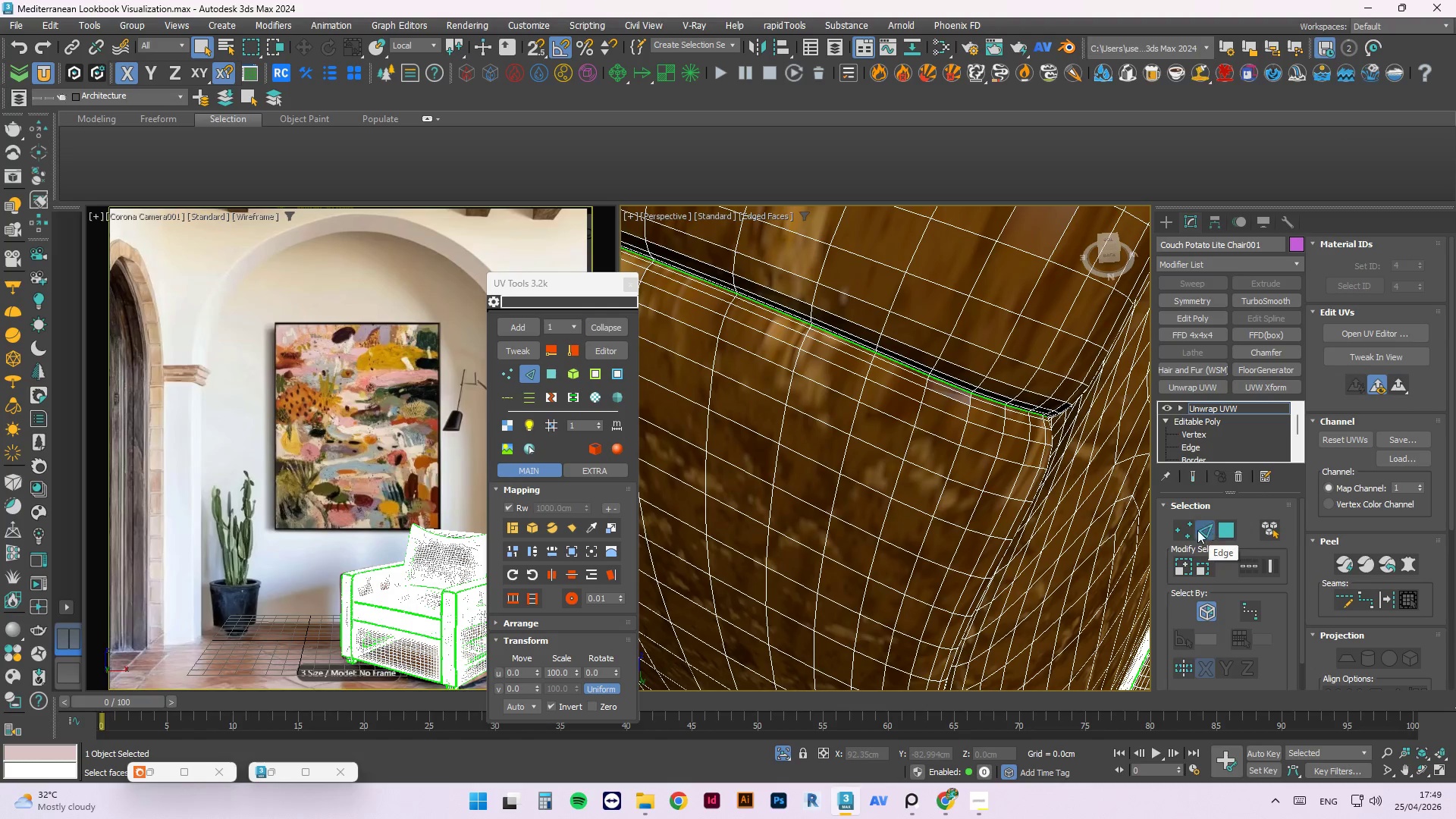 
mouse_move([570, 399])
 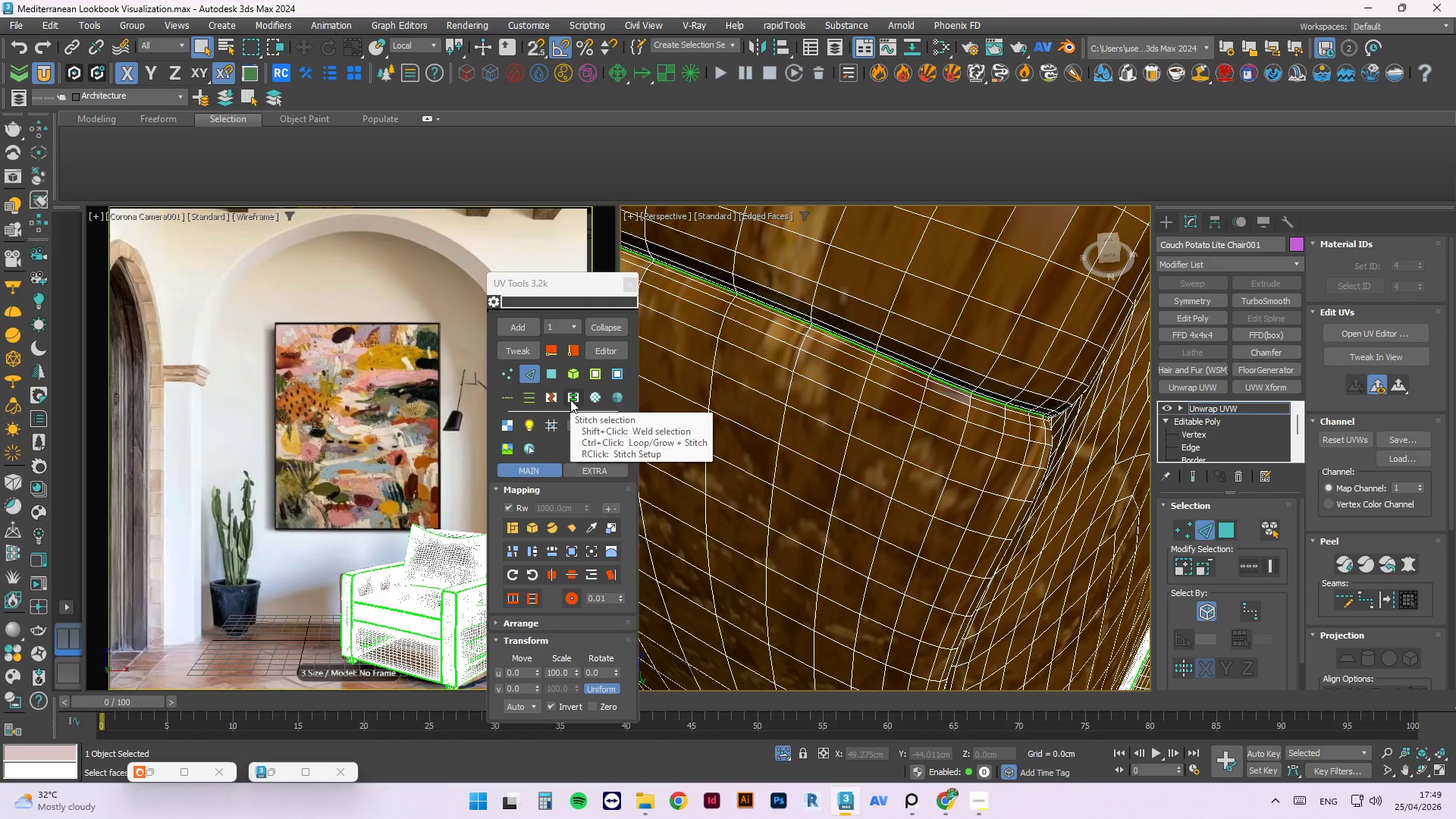 
mouse_move([551, 404])
 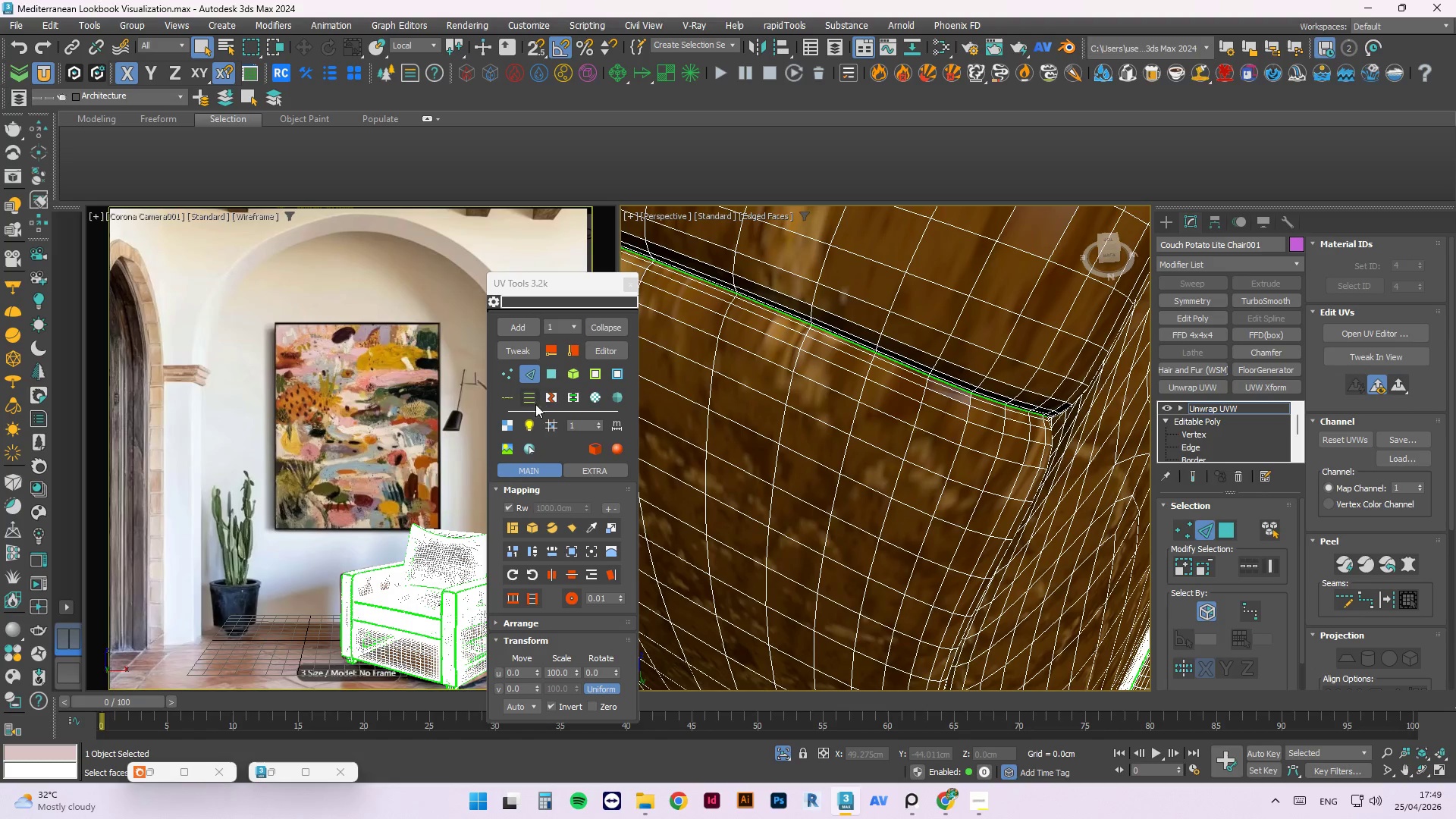 
mouse_move([519, 400])
 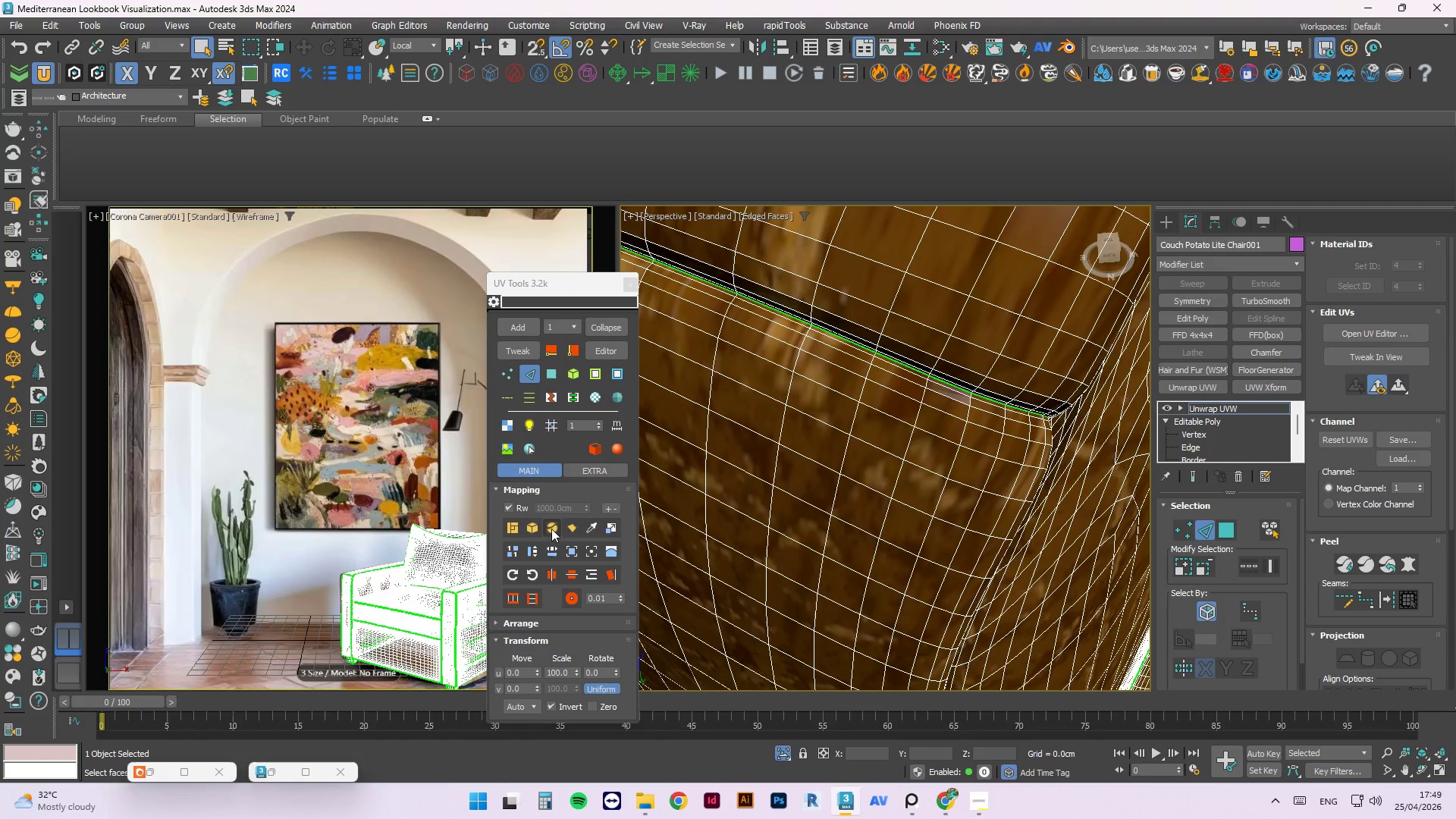 
wait(13.65)
 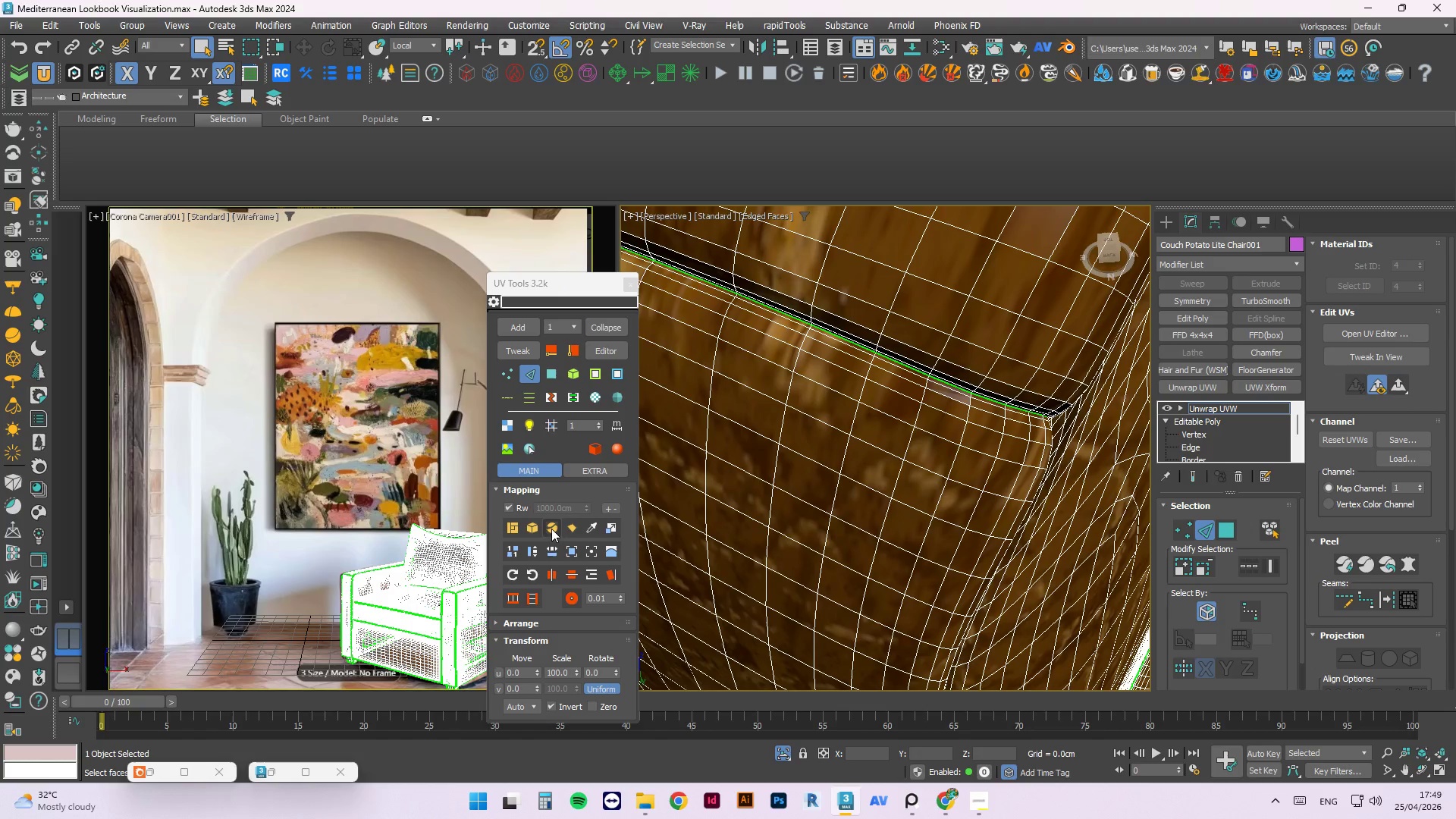 
scroll: coordinate [920, 403], scroll_direction: down, amount: 20.0
 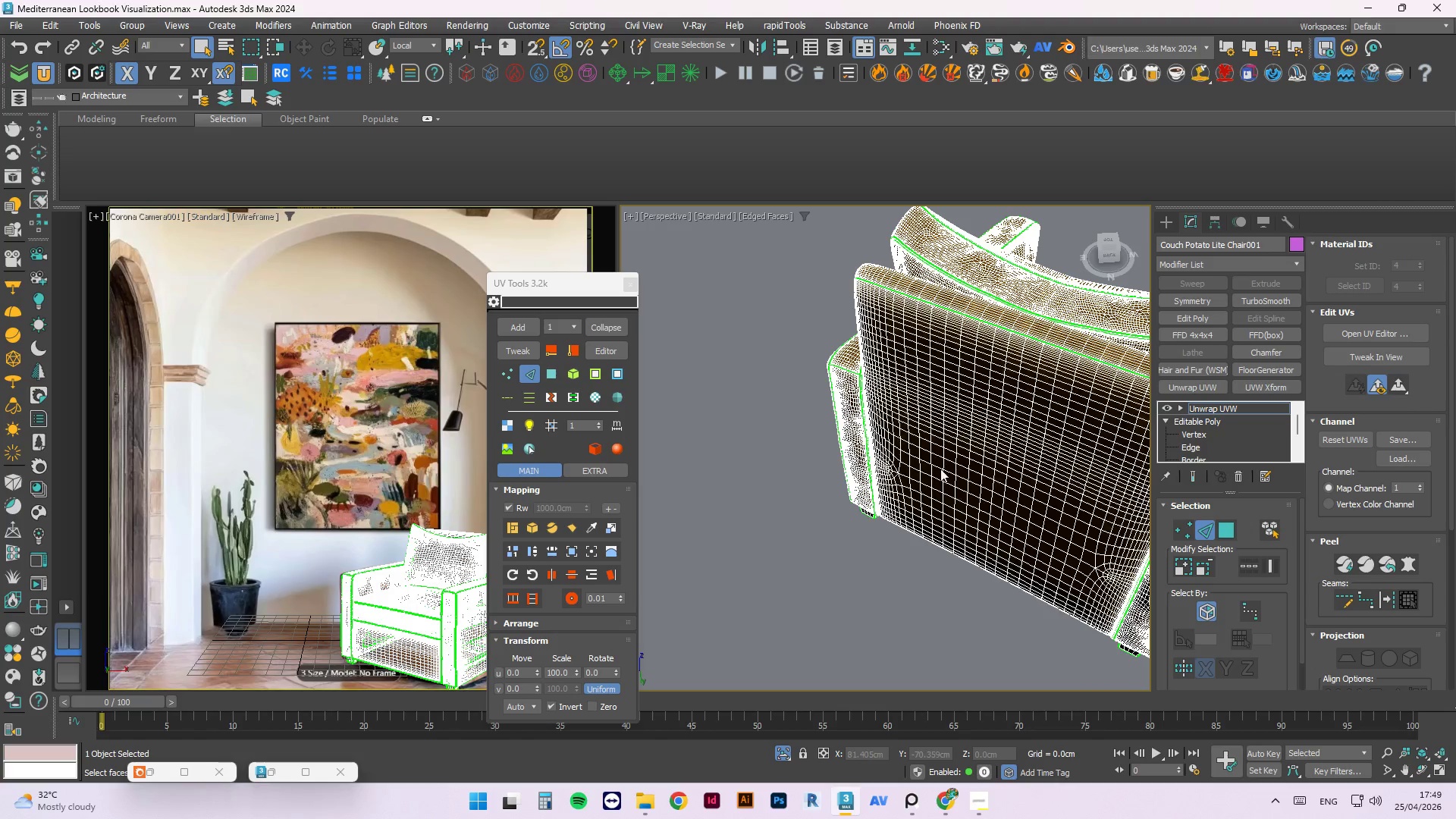 
key(Escape)
 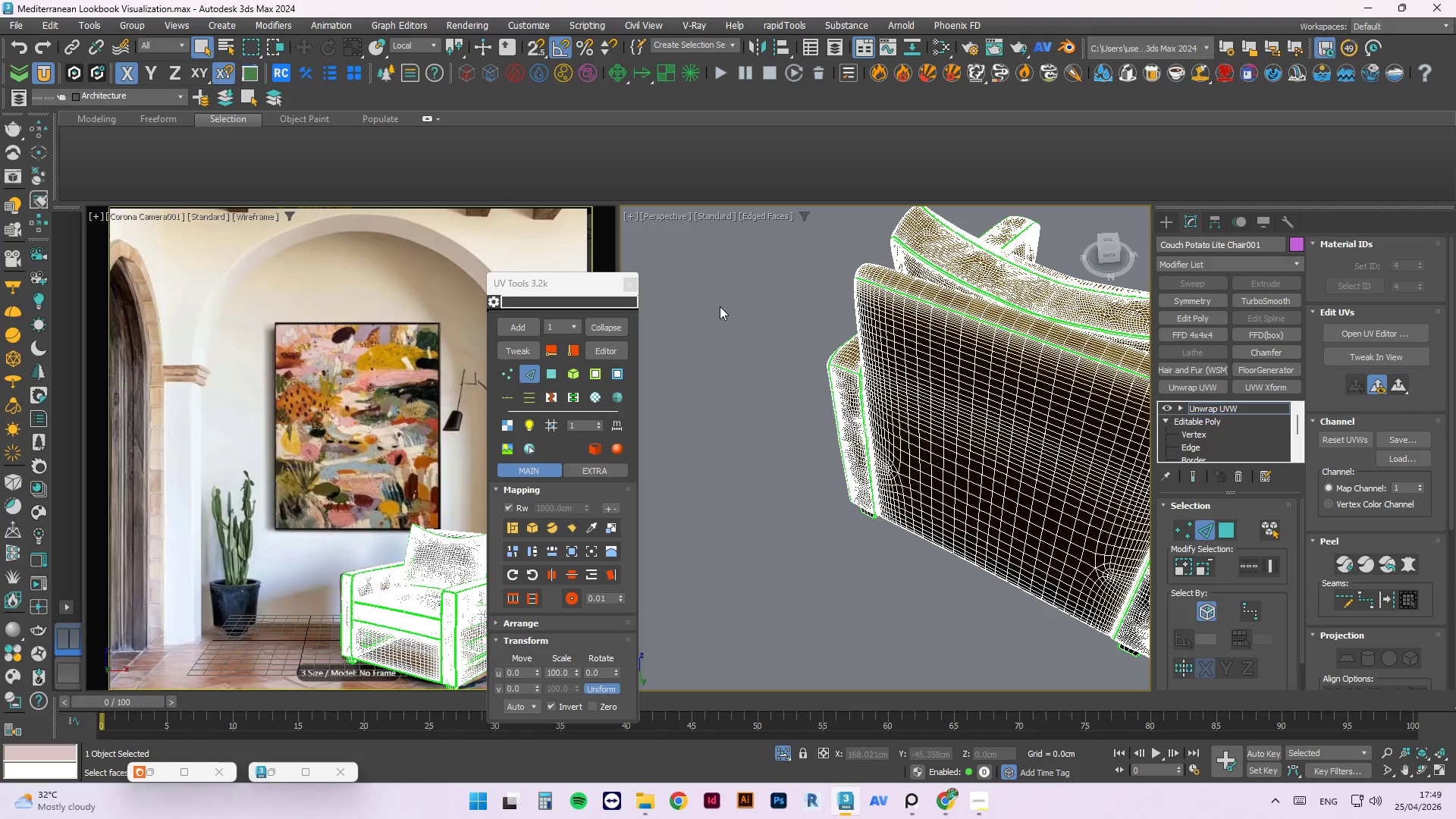 
right_click([720, 306])
 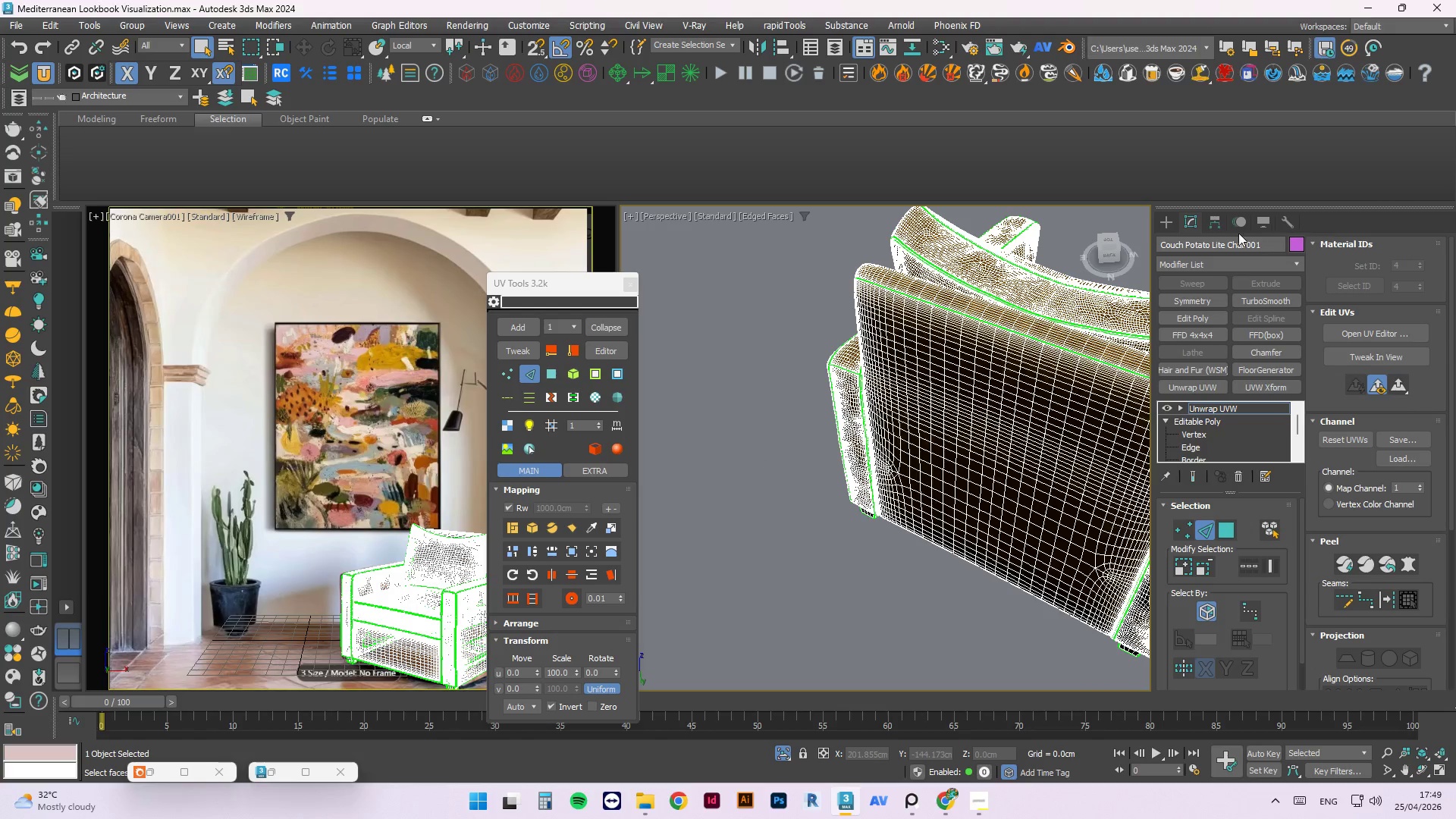 
mouse_move([1161, 221])
 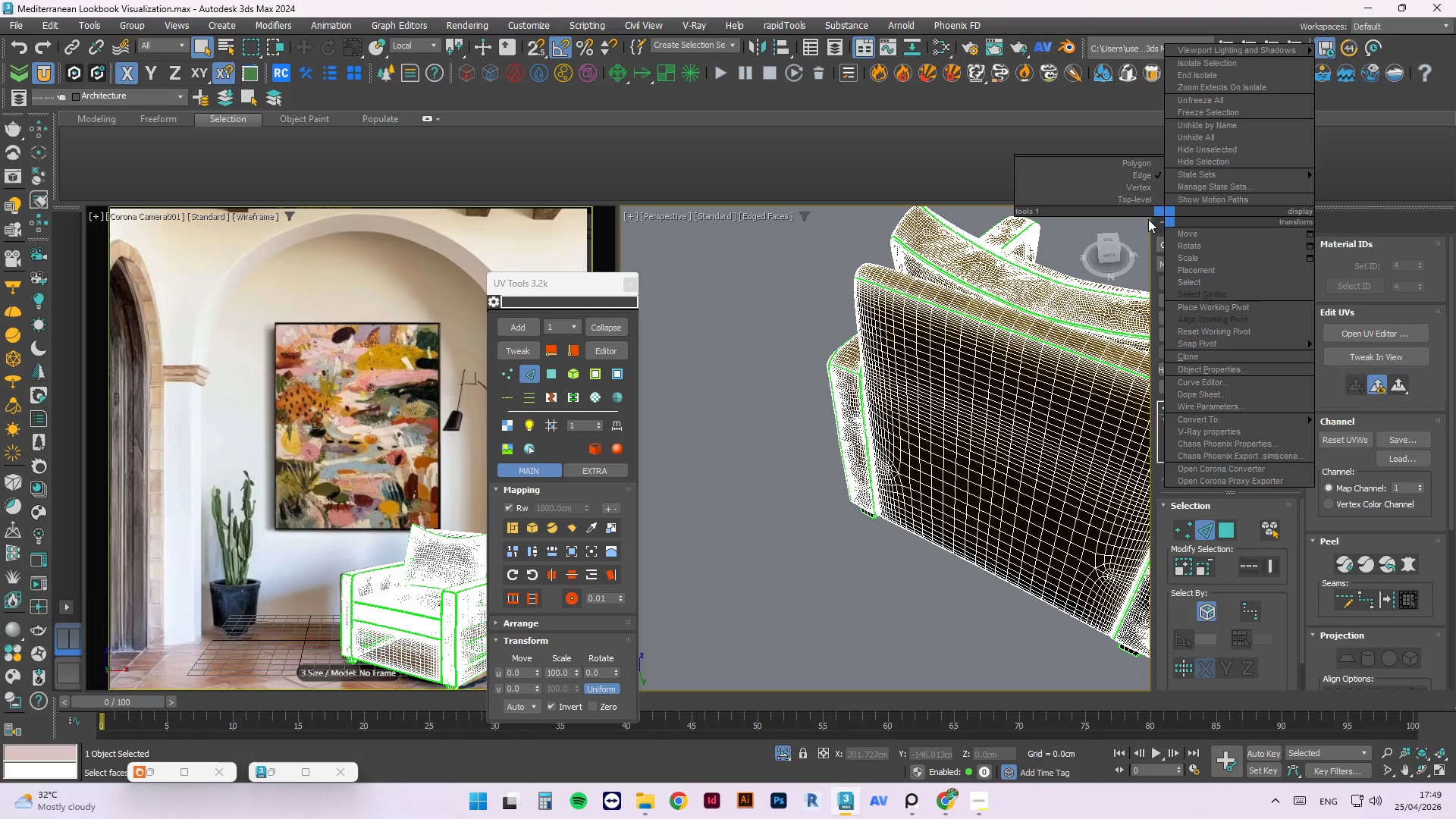 
key(Escape)
 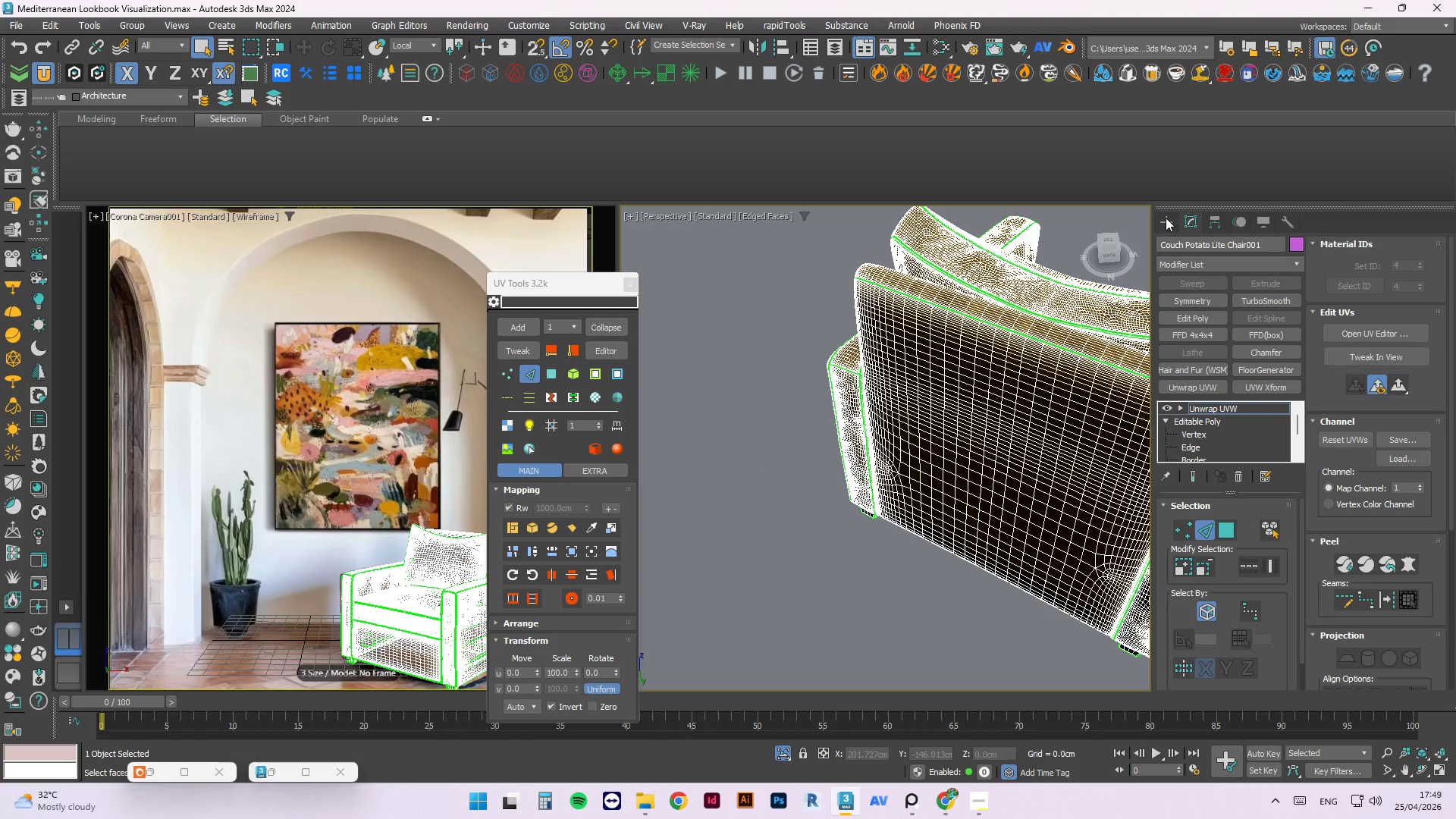 
left_click([1166, 218])
 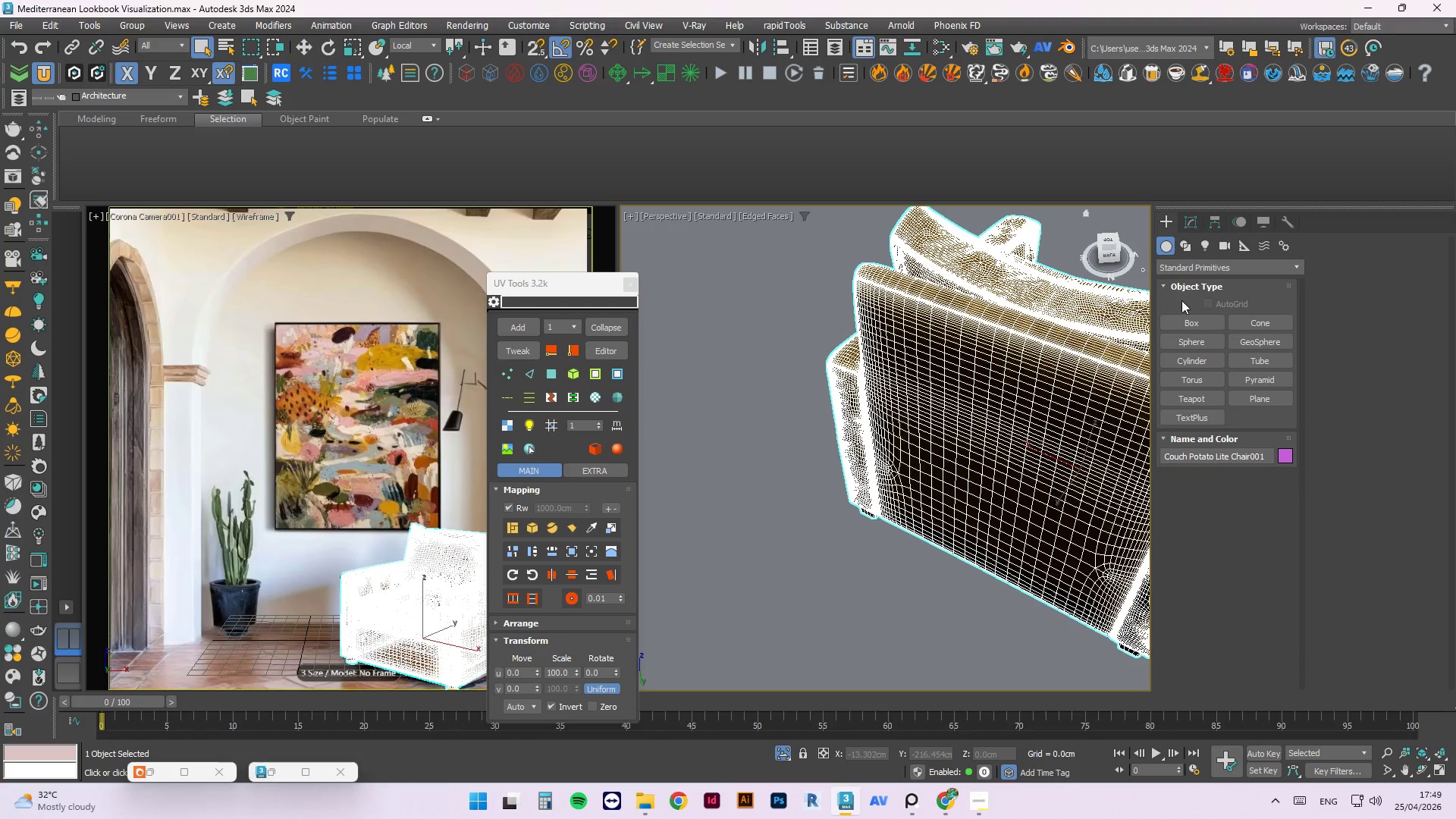 
left_click([1181, 325])
 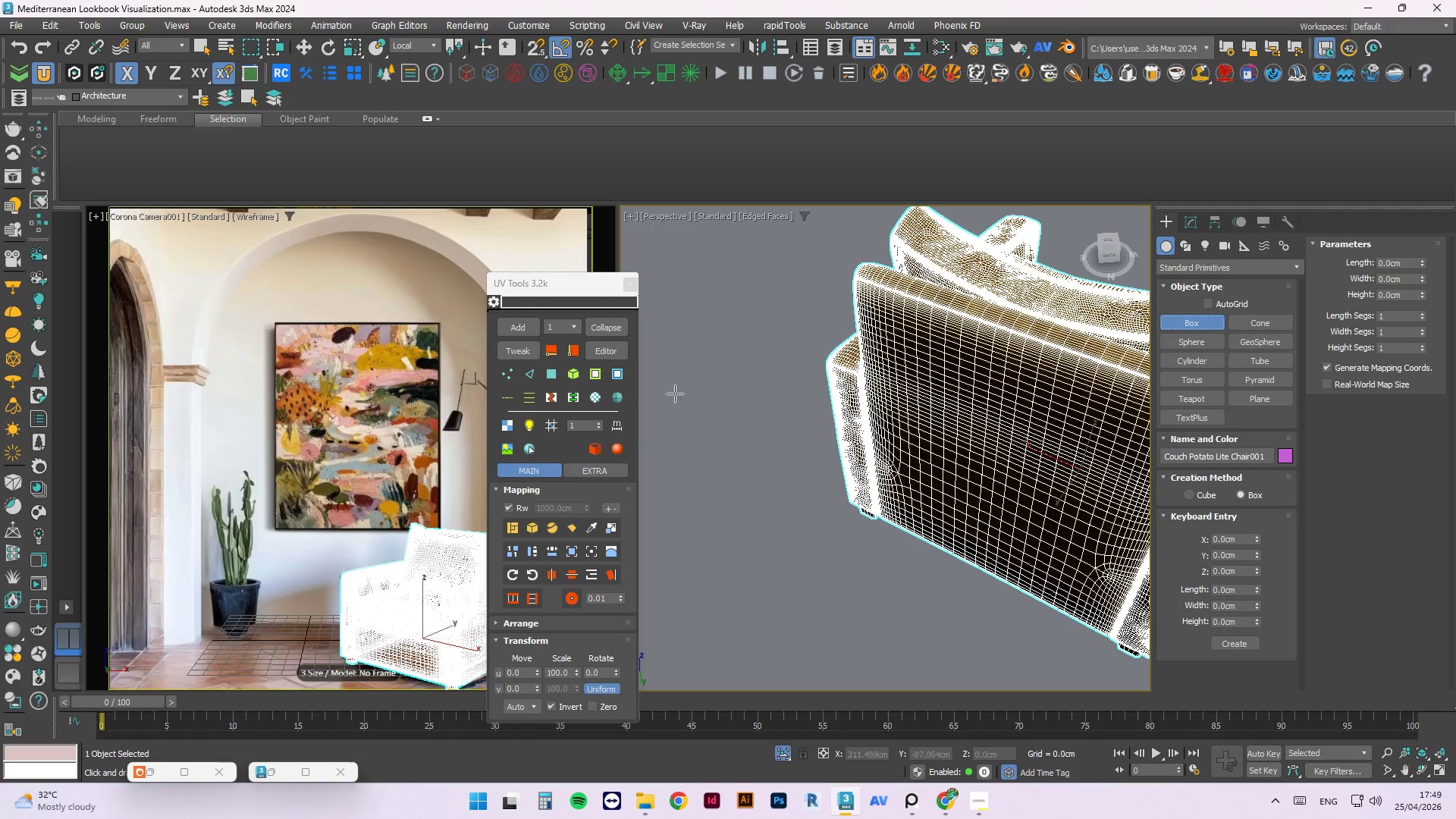 
left_click_drag(start_coordinate=[737, 386], to_coordinate=[813, 432])
 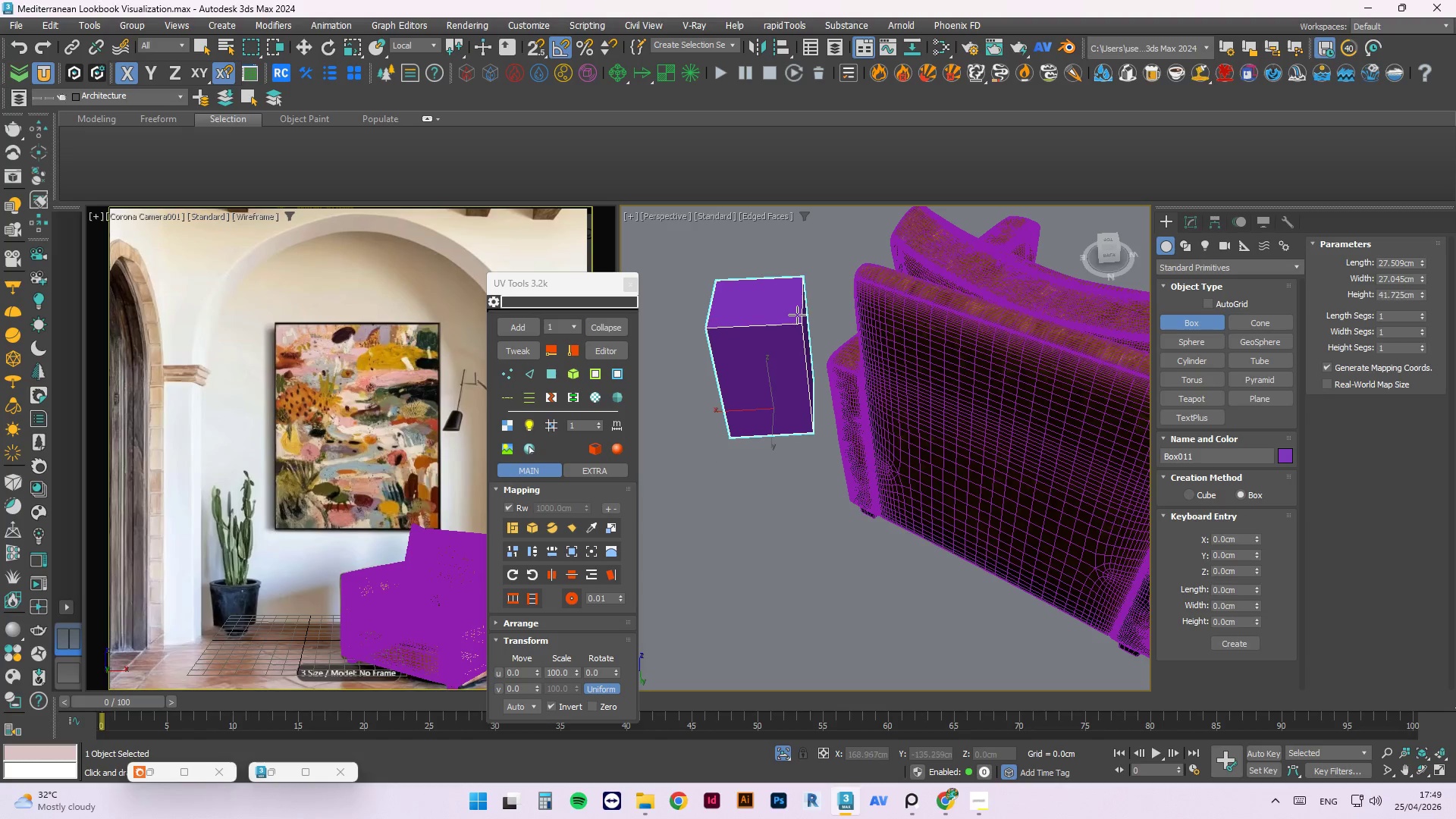 
left_click([798, 305])
 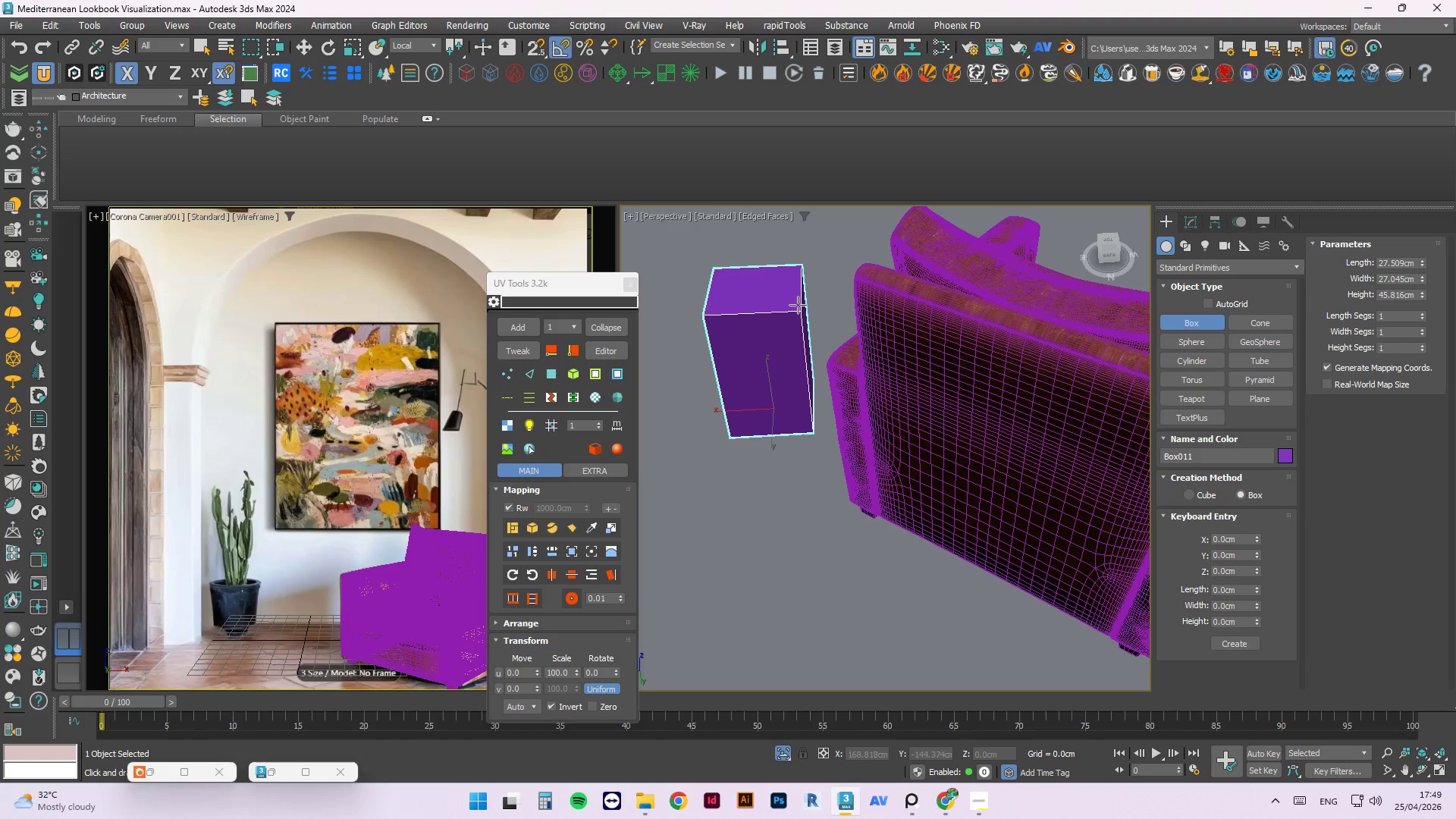 
key(Escape)
 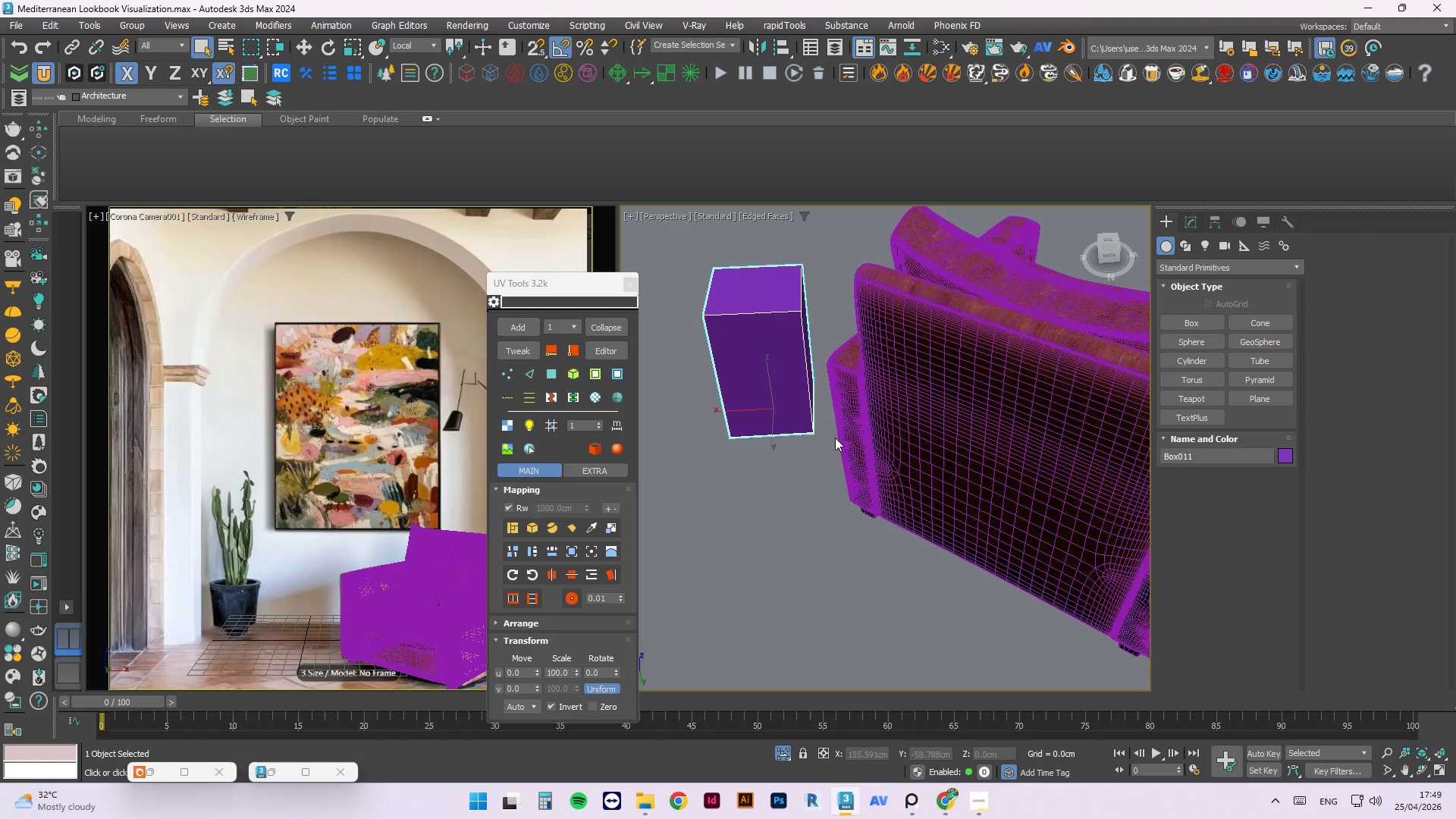 
key(M)
 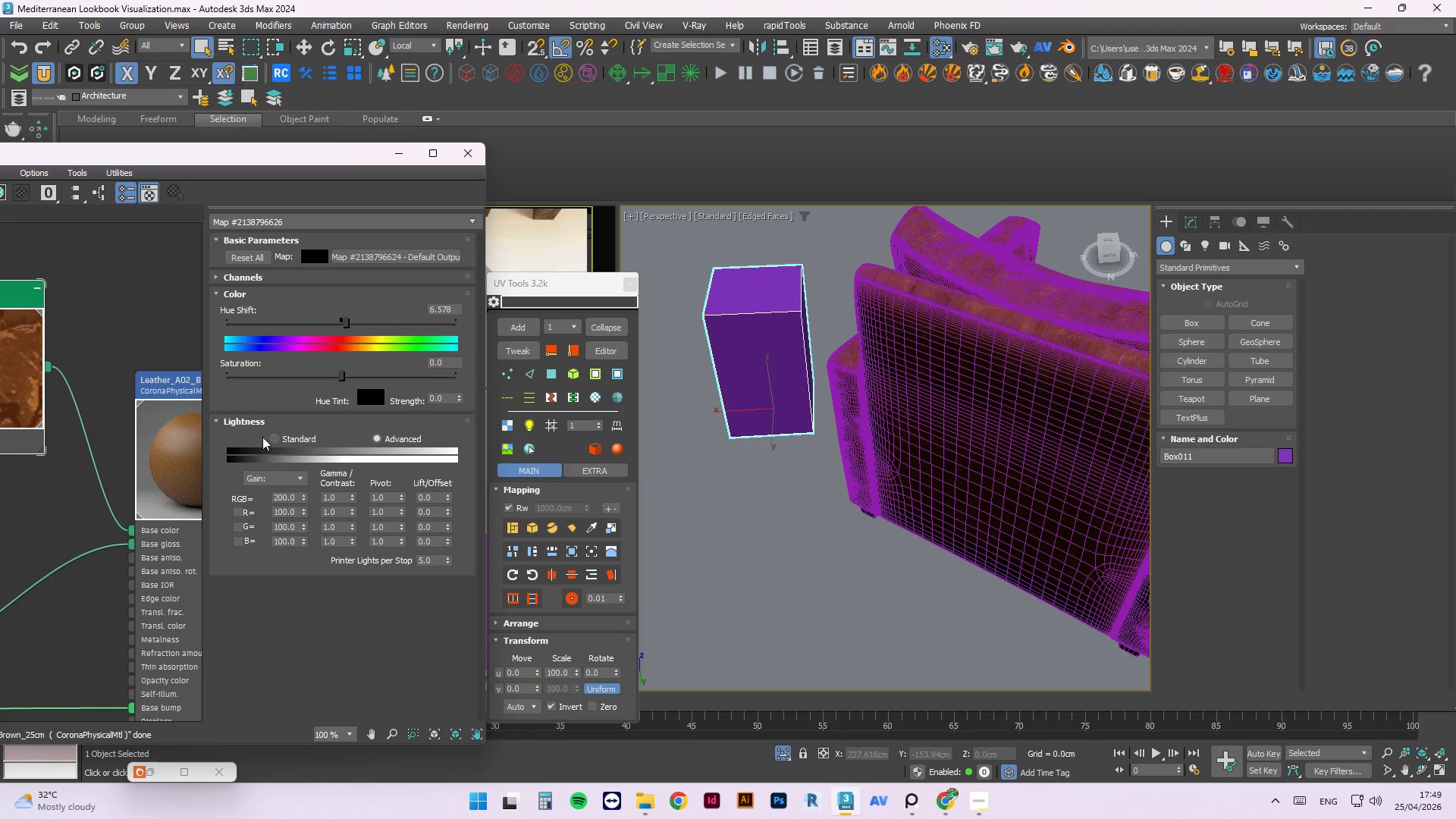 
left_click([135, 403])
 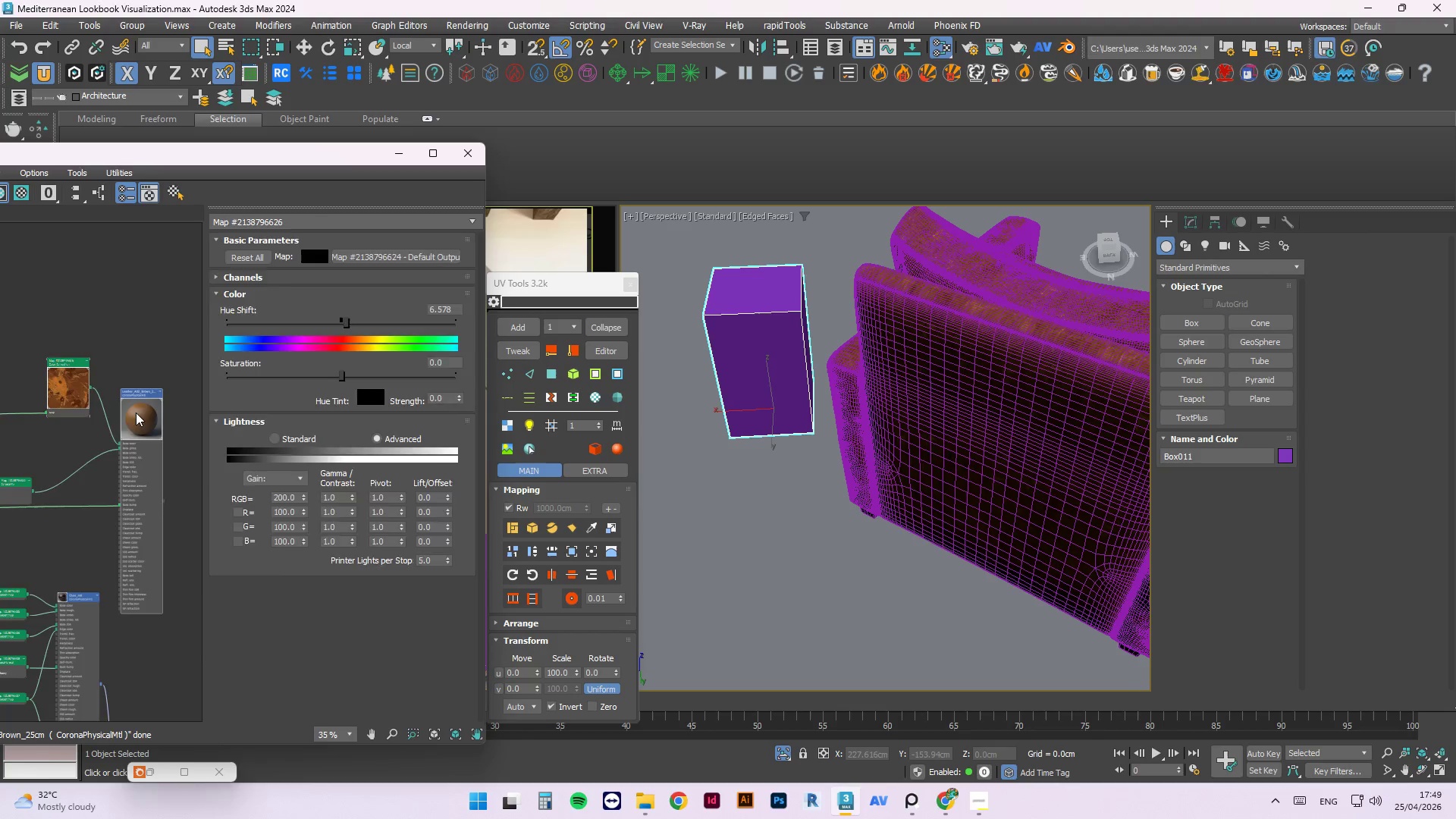 
scroll: coordinate [106, 410], scroll_direction: down, amount: 6.0
 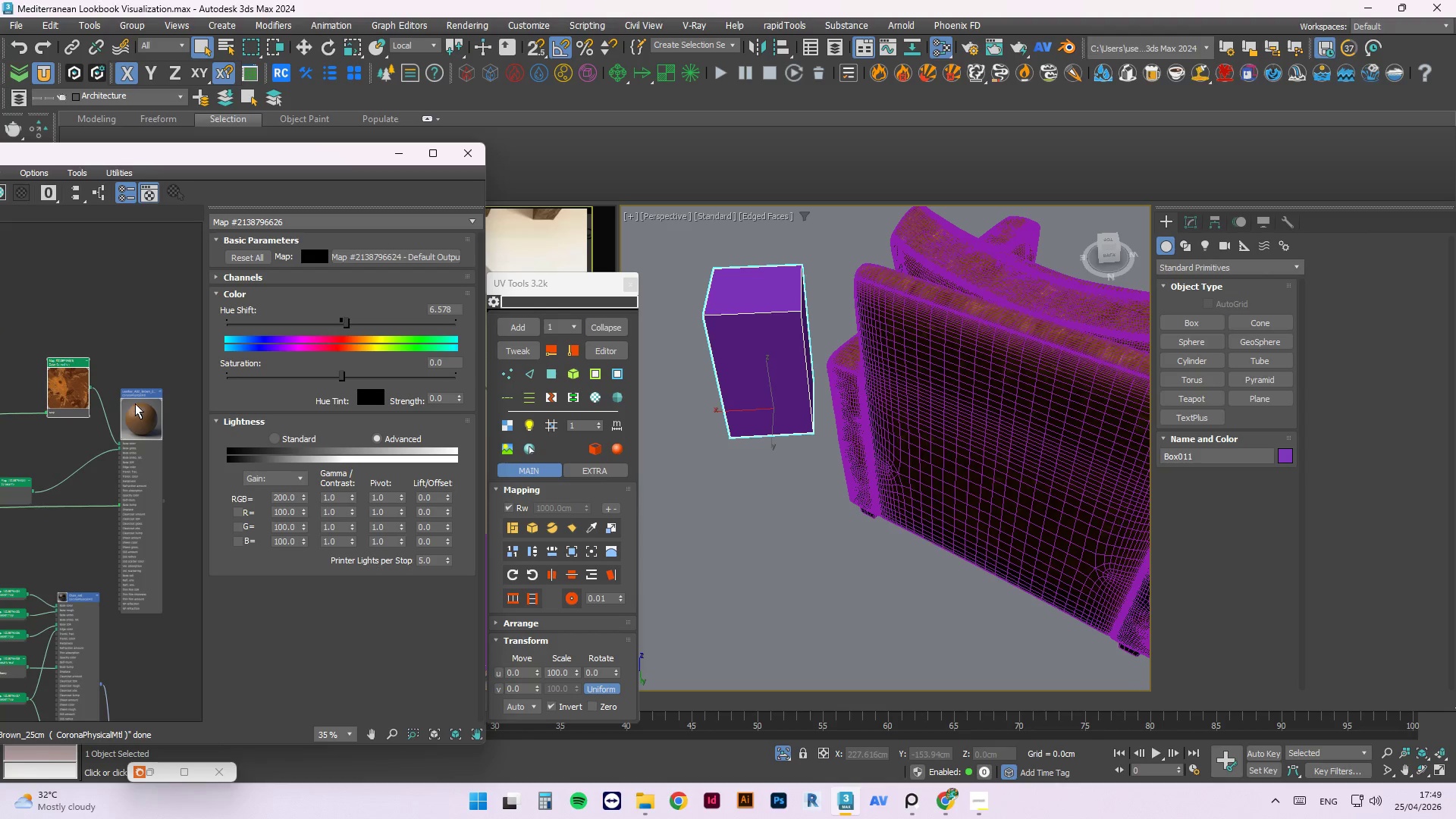 
scroll: coordinate [136, 413], scroll_direction: up, amount: 4.0
 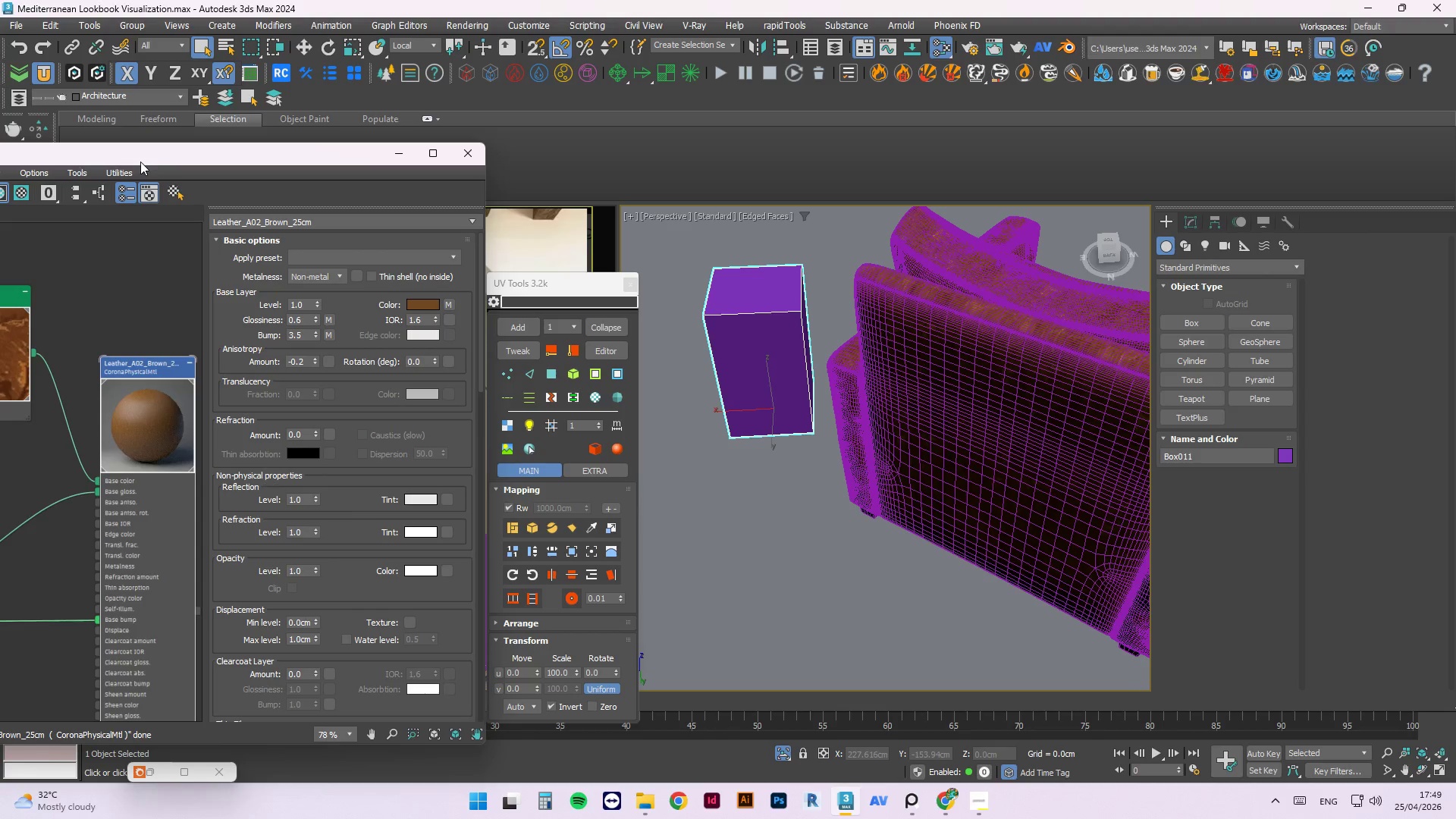 
left_click_drag(start_coordinate=[151, 149], to_coordinate=[318, 155])
 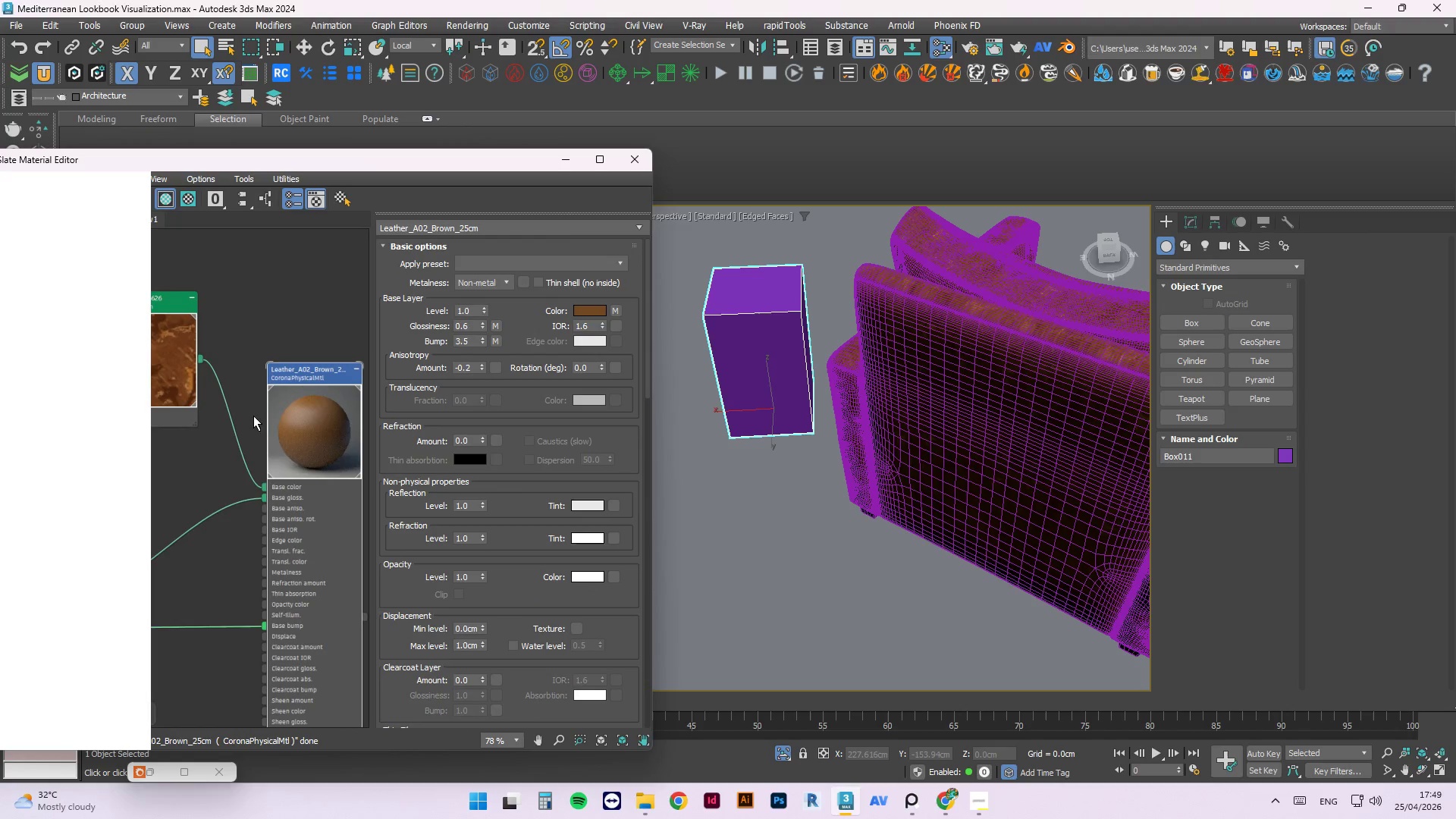 
right_click([303, 441])
 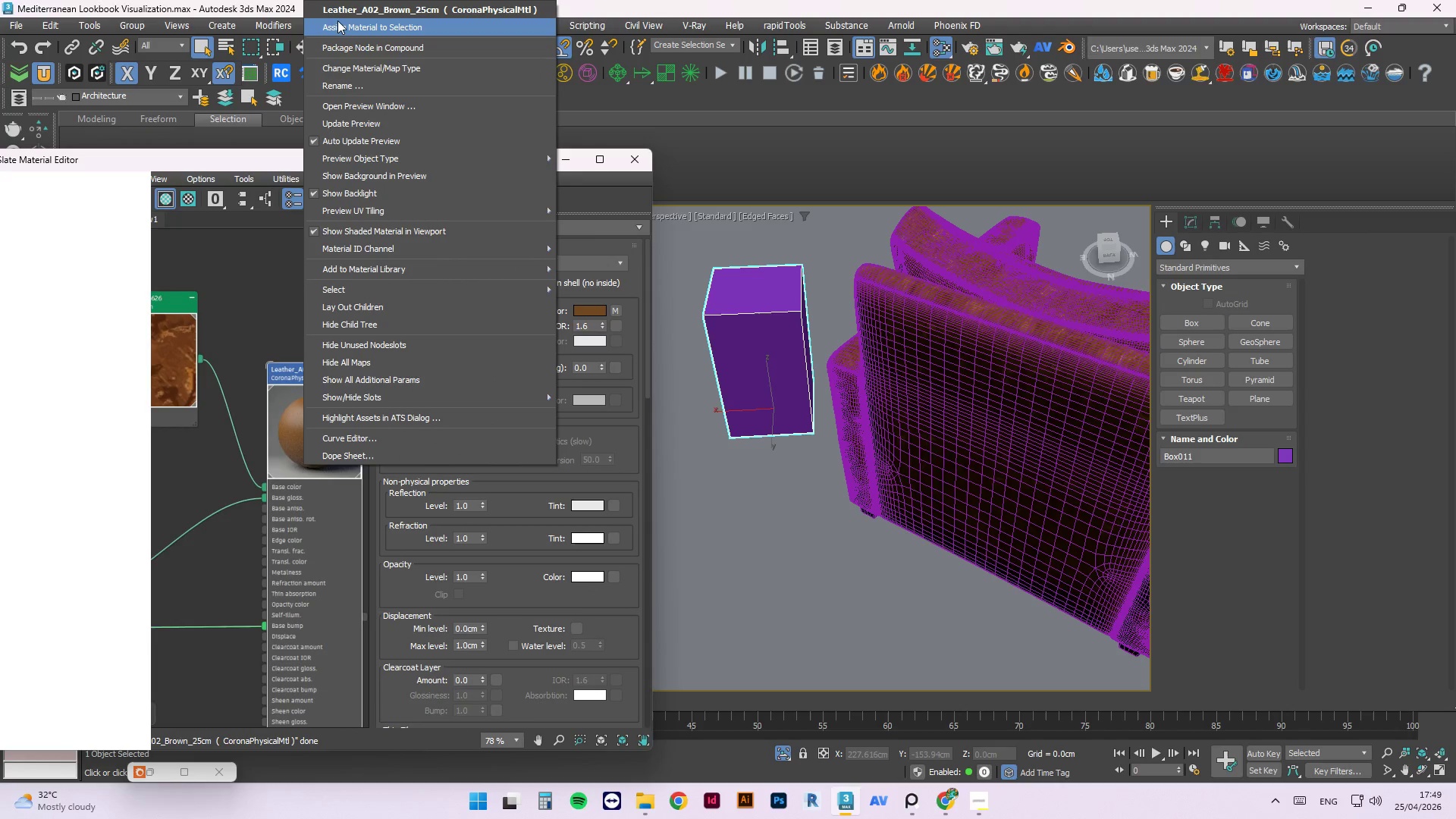 
left_click([339, 26])
 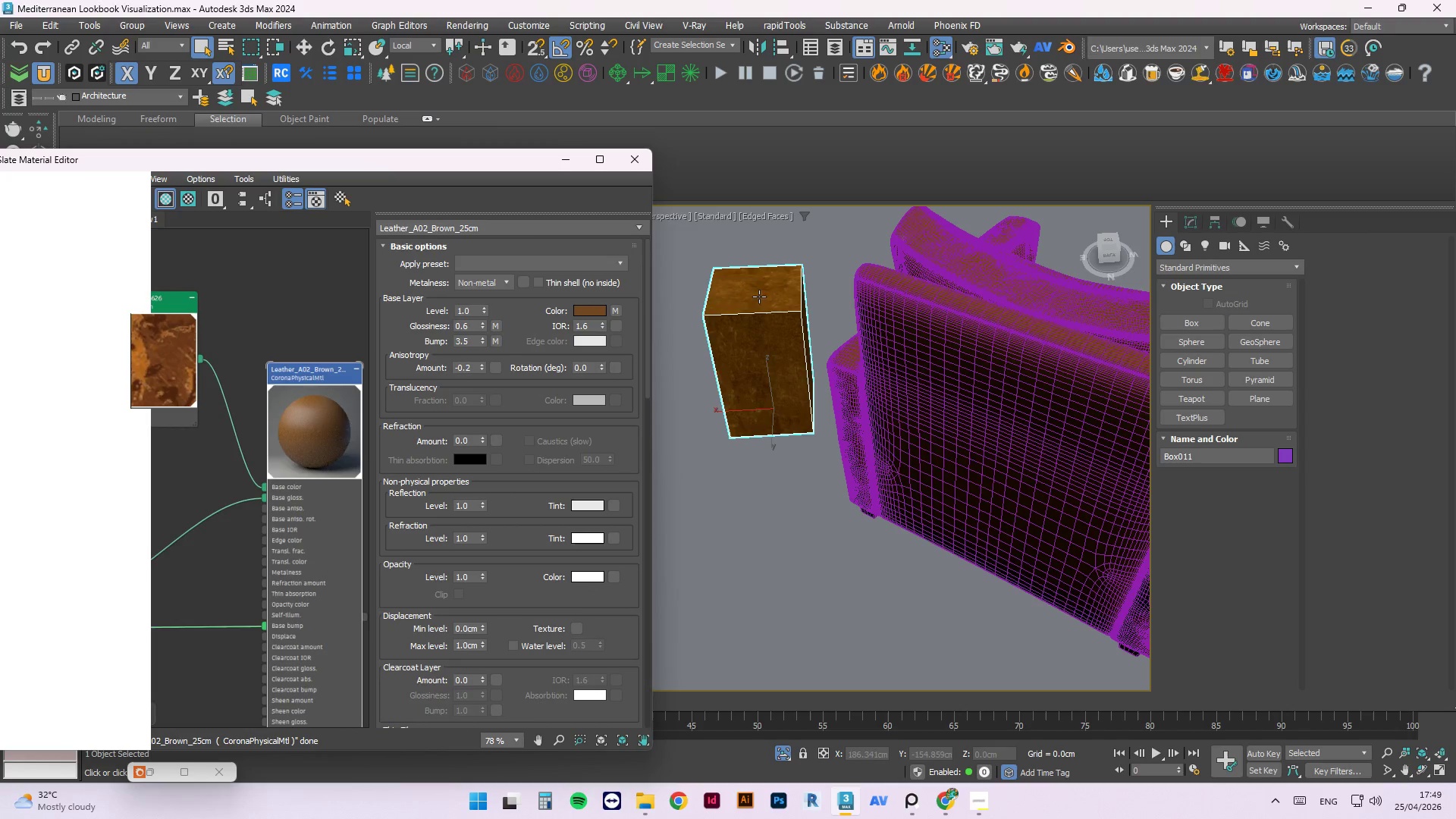 
scroll: coordinate [770, 318], scroll_direction: up, amount: 3.0
 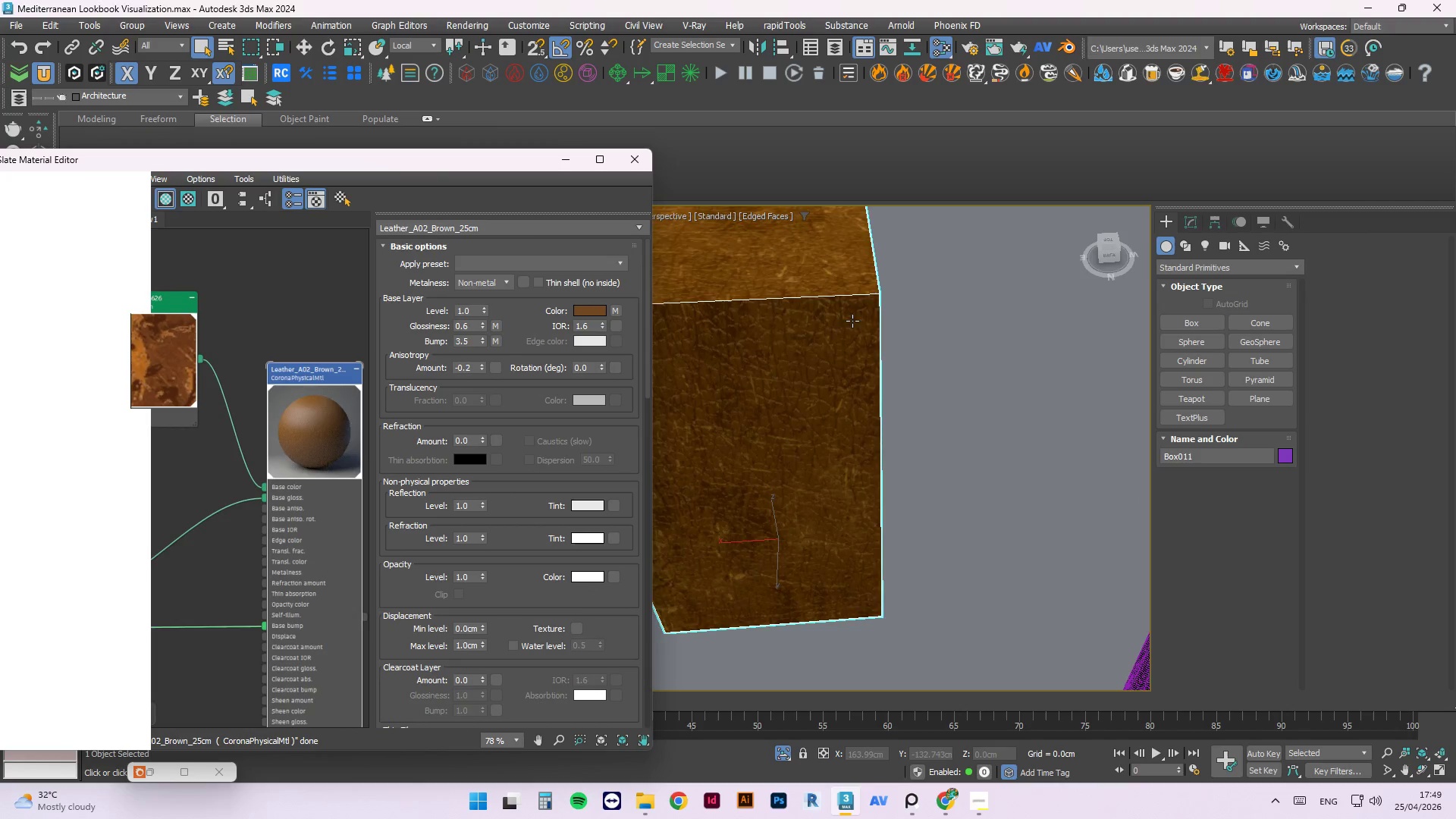 
hold_key(key=AltLeft, duration=0.5)
 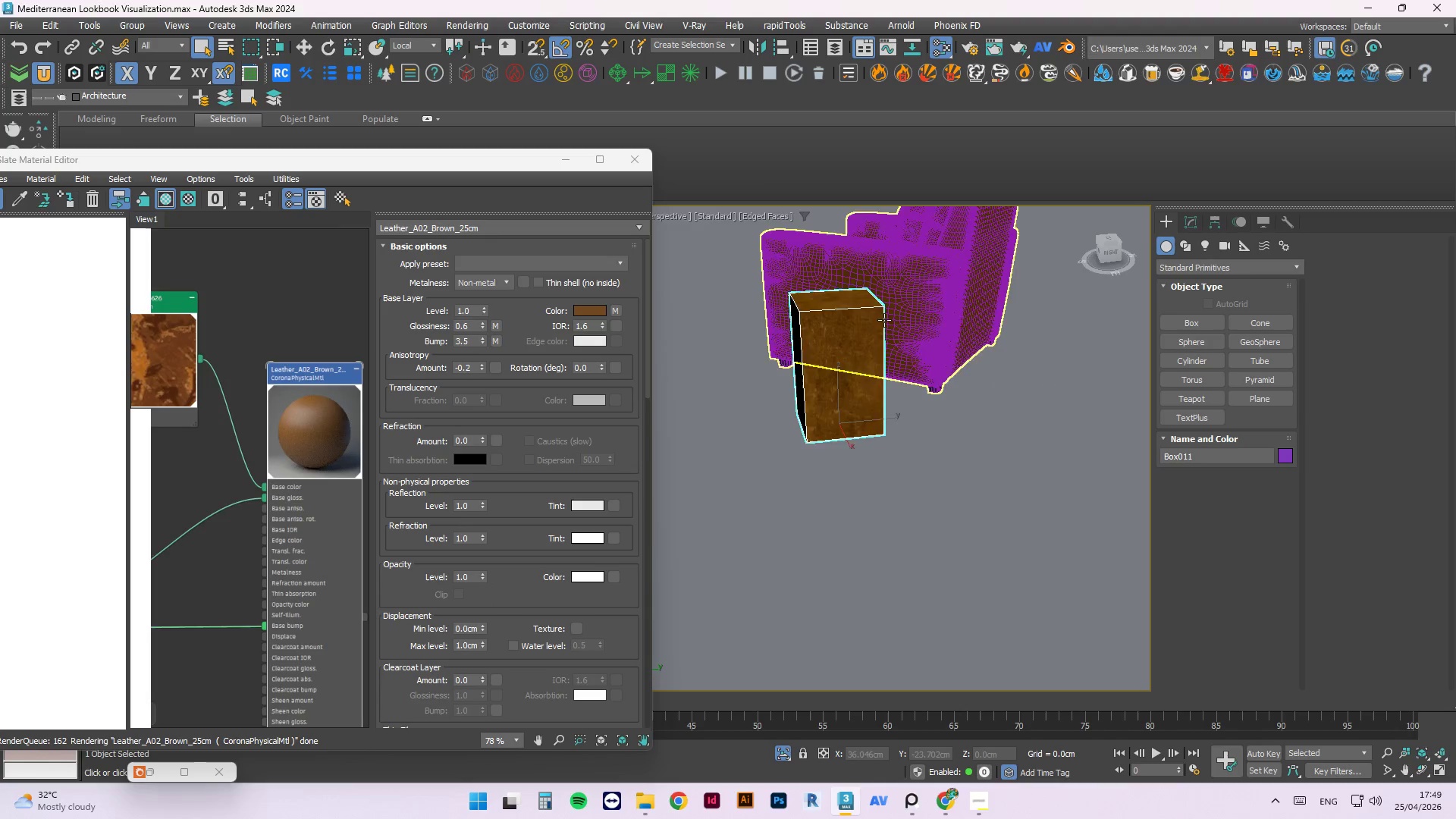 
scroll: coordinate [880, 347], scroll_direction: down, amount: 3.0
 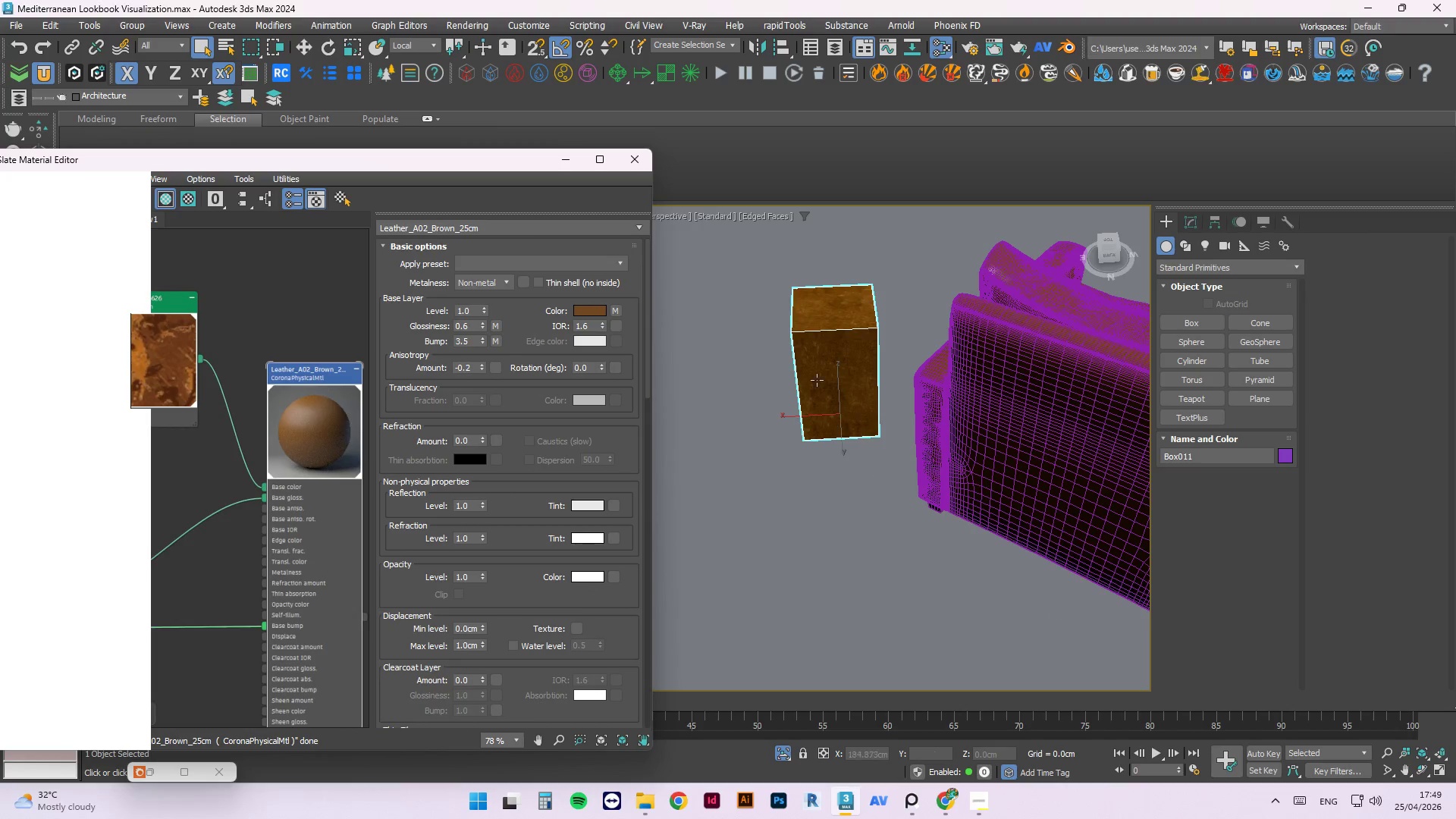 
scroll: coordinate [862, 334], scroll_direction: up, amount: 3.0
 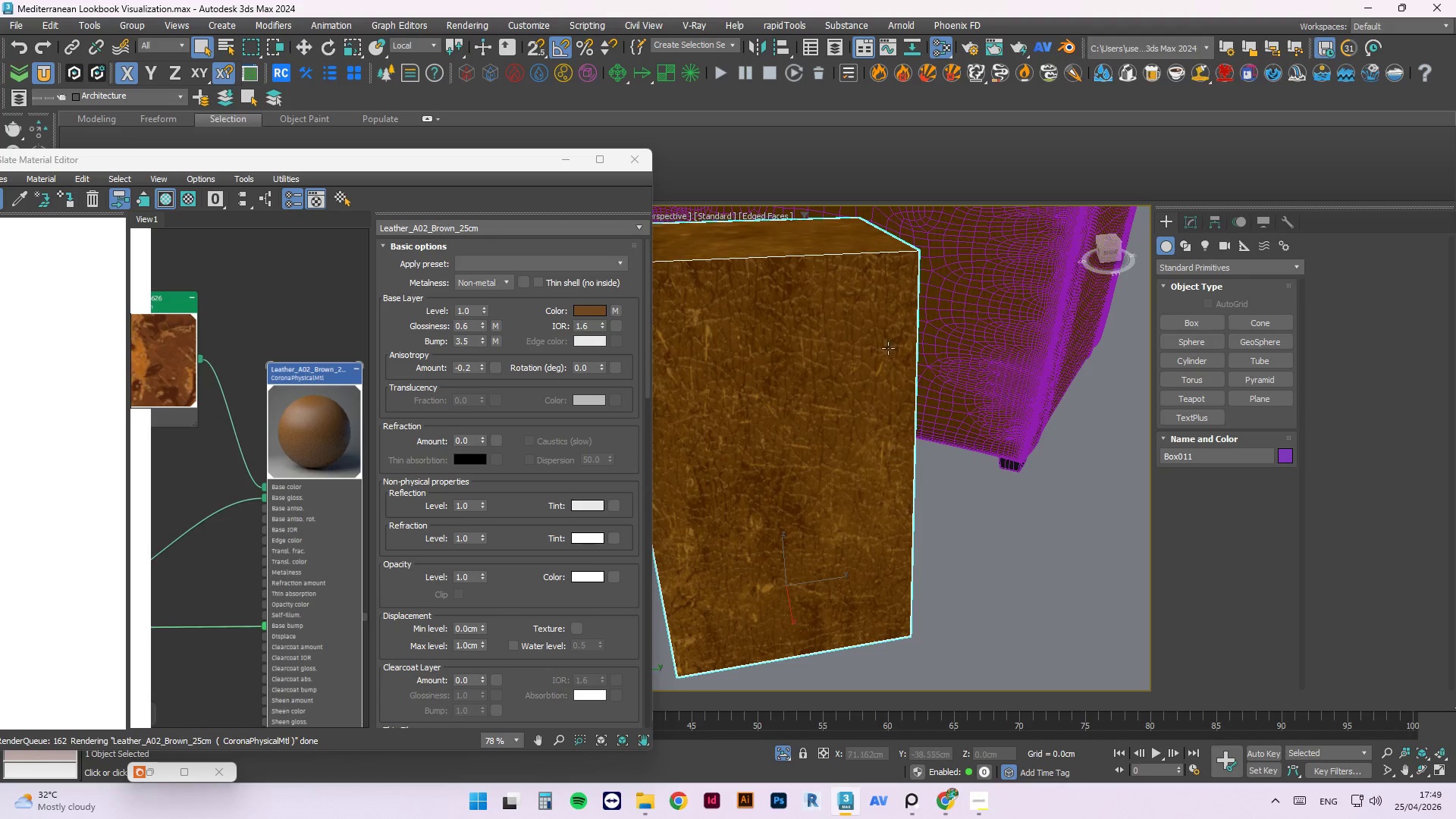 
hold_key(key=AltLeft, duration=0.92)
 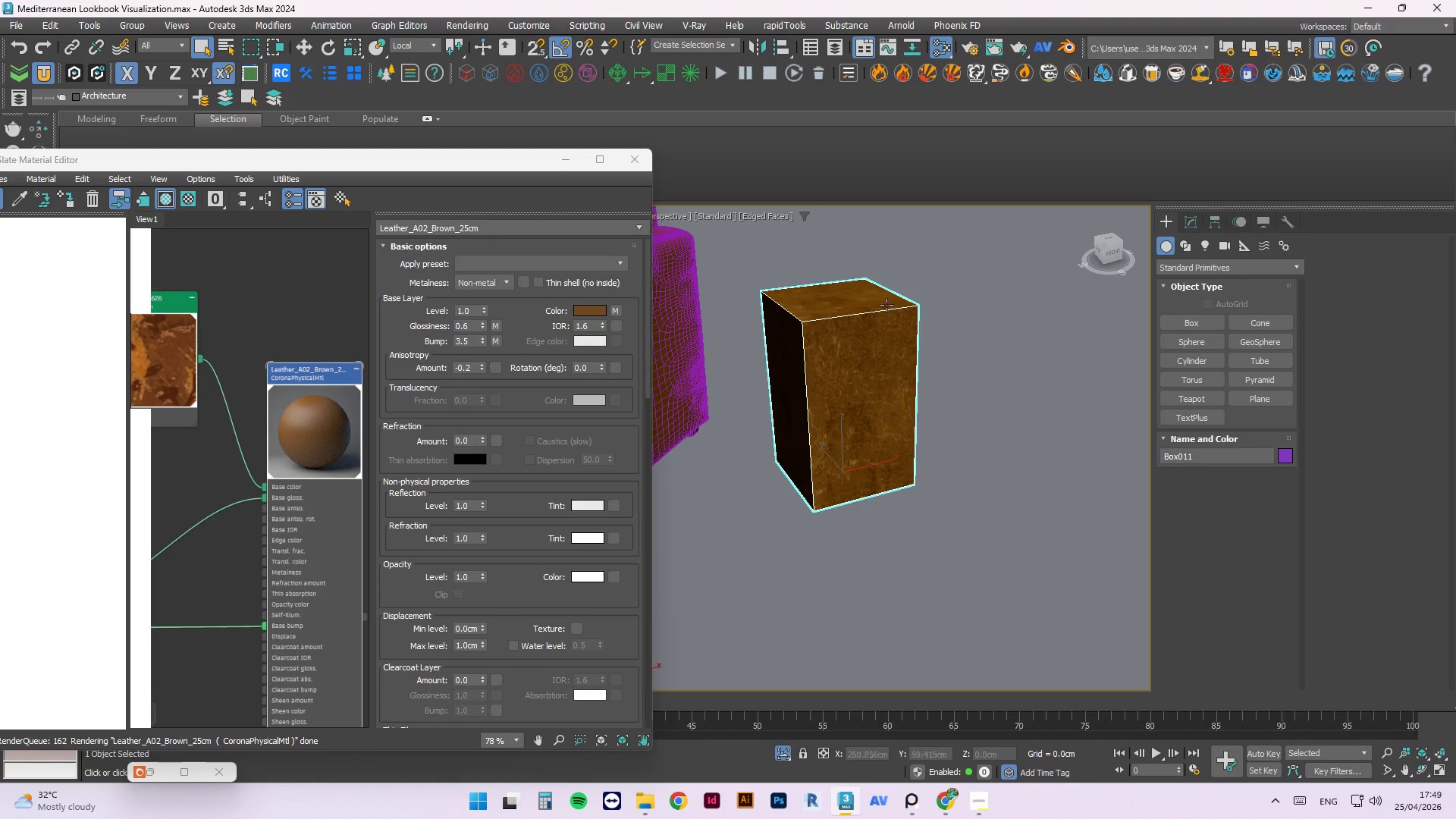 
scroll: coordinate [905, 350], scroll_direction: down, amount: 2.0
 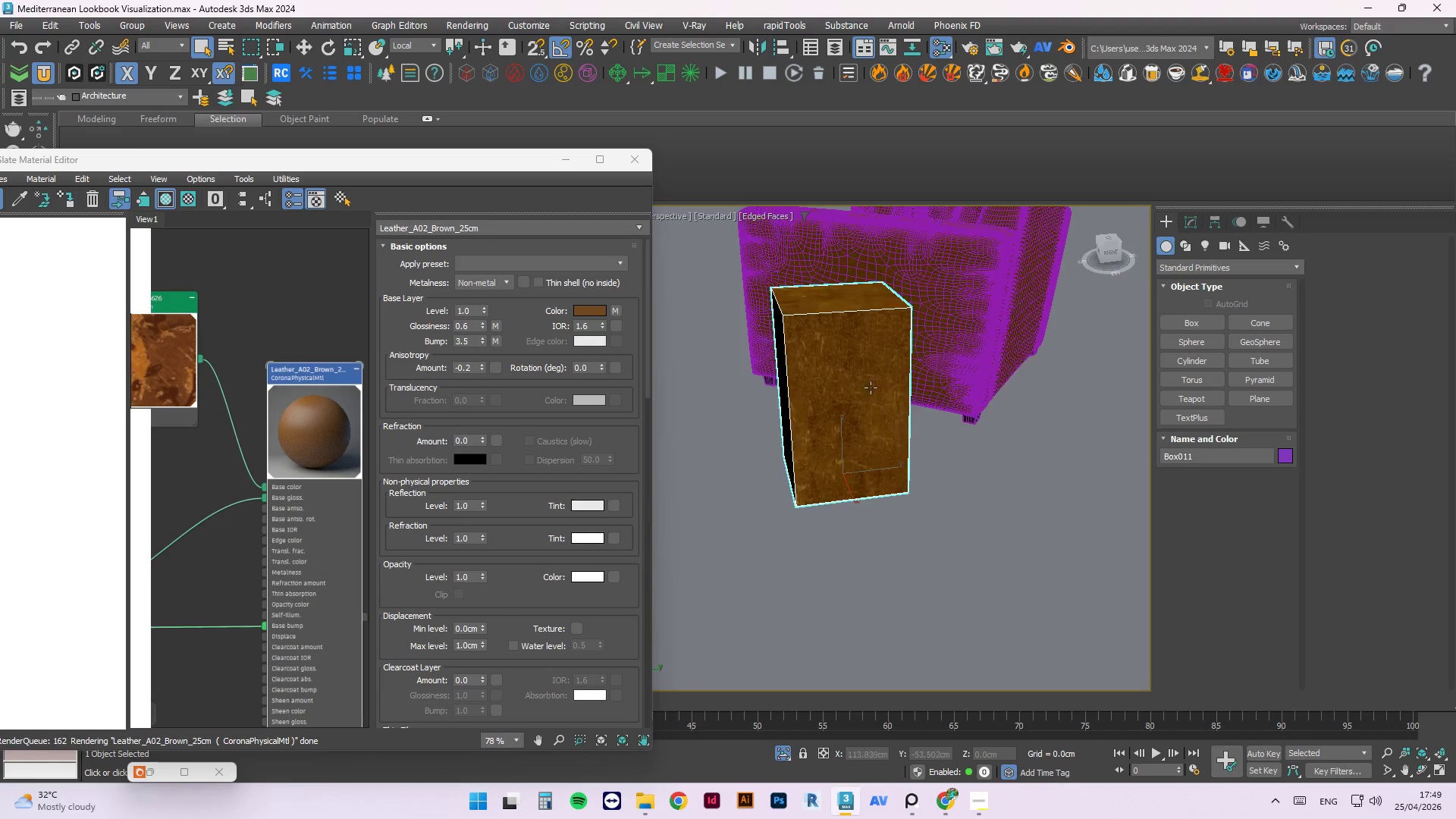 
scroll: coordinate [901, 348], scroll_direction: up, amount: 1.0
 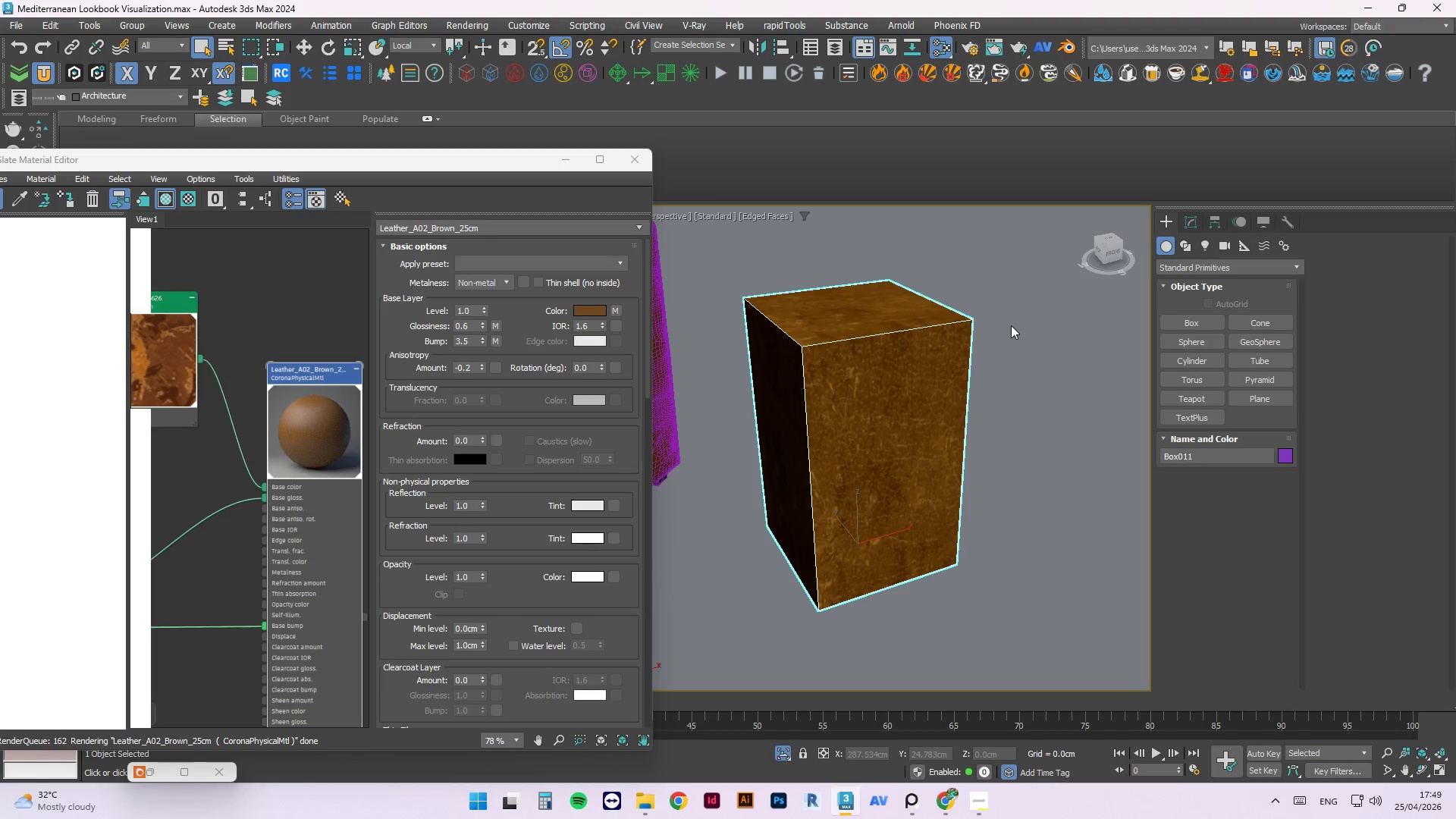 
key(Escape)
 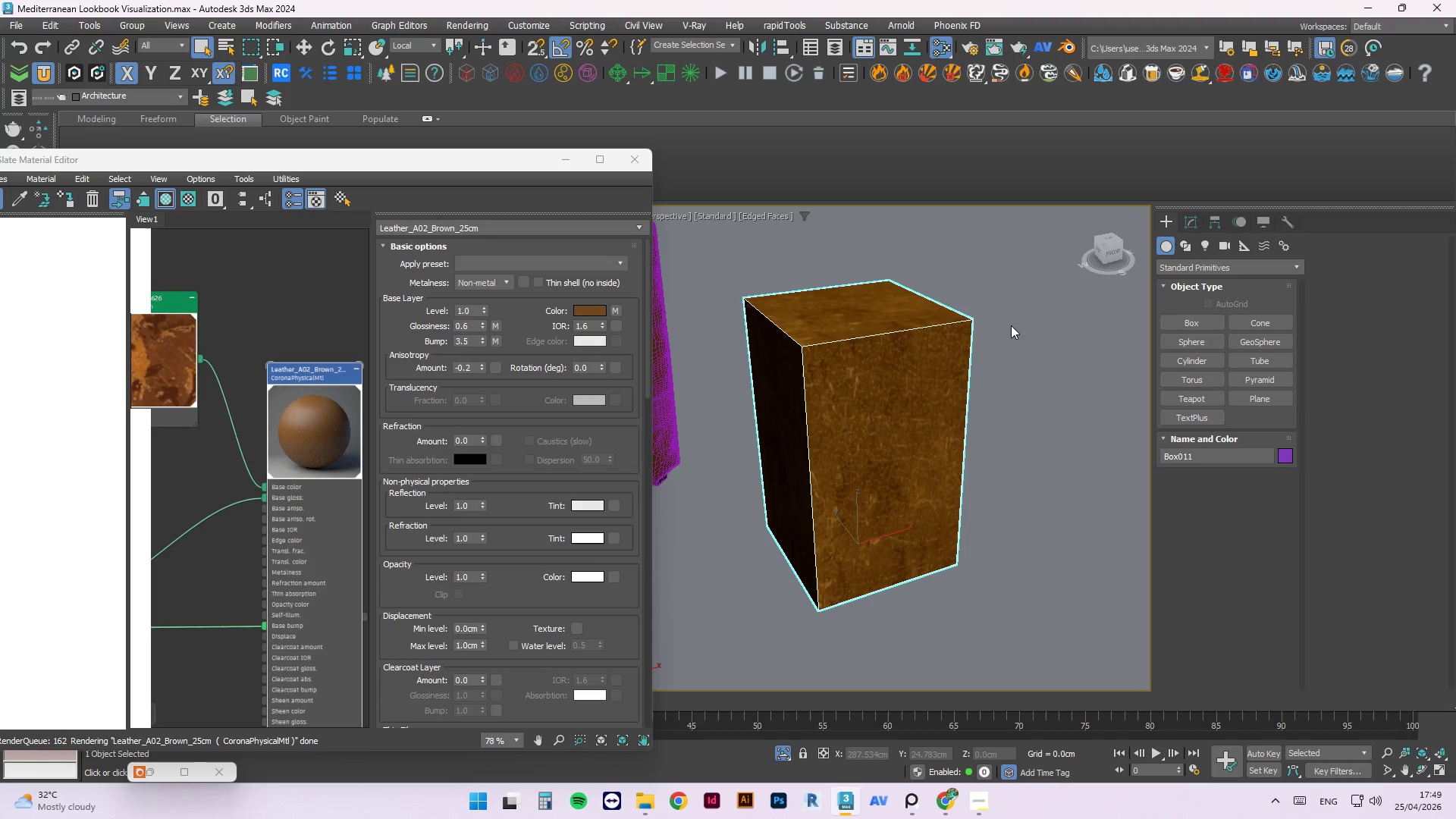 
left_click([1011, 325])
 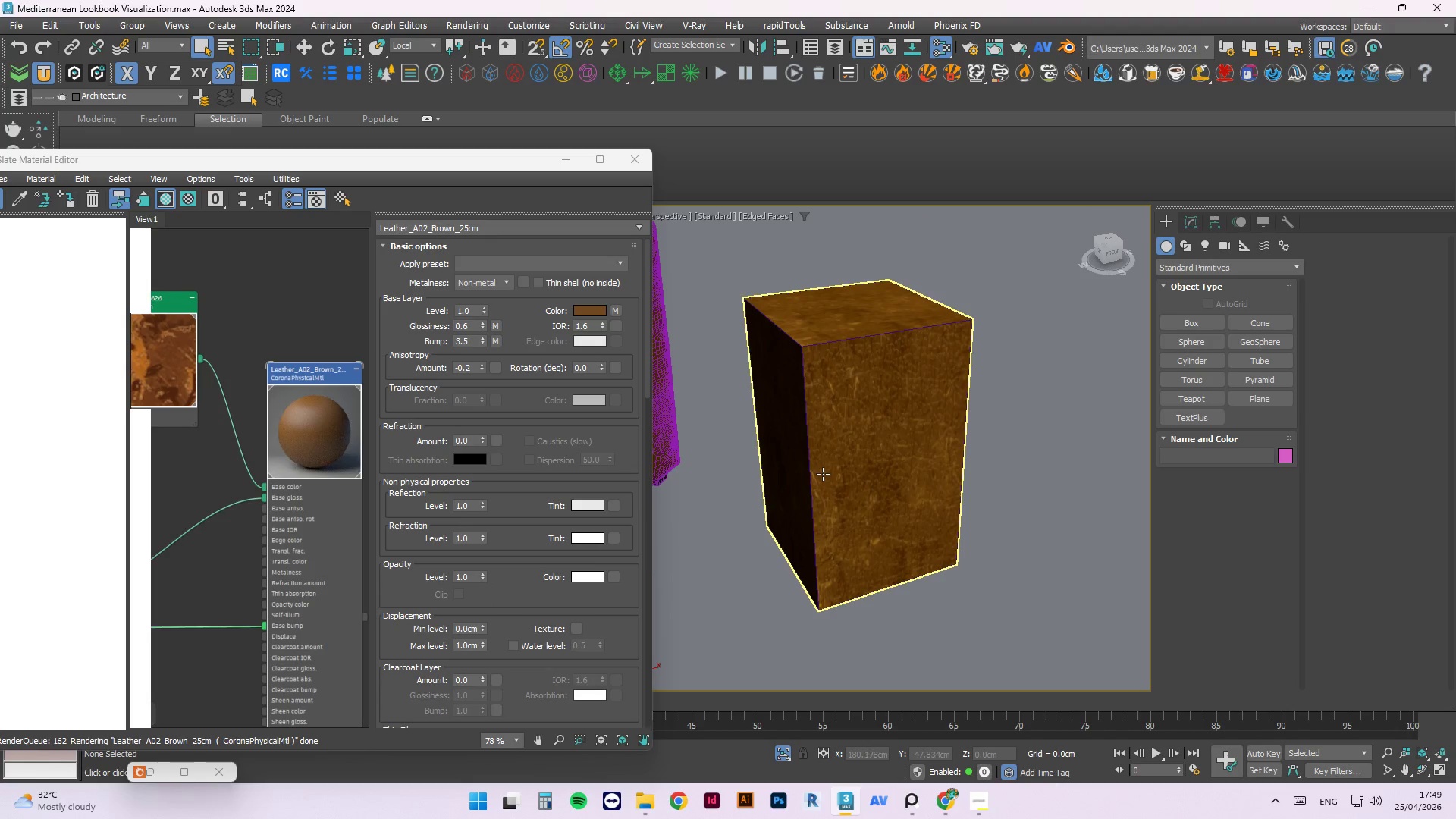 
right_click([992, 526])
 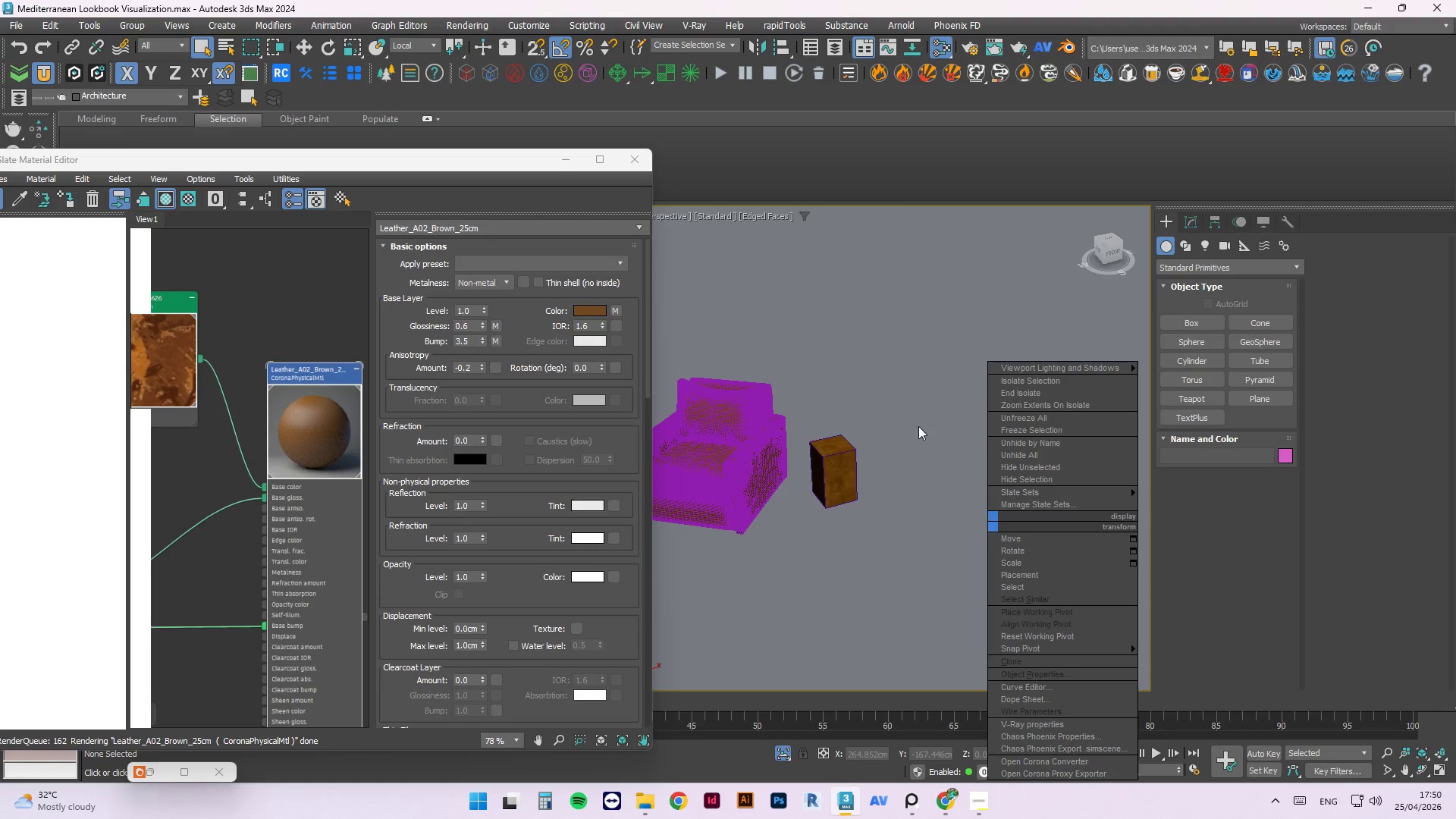 
scroll: coordinate [830, 485], scroll_direction: down, amount: 4.0
 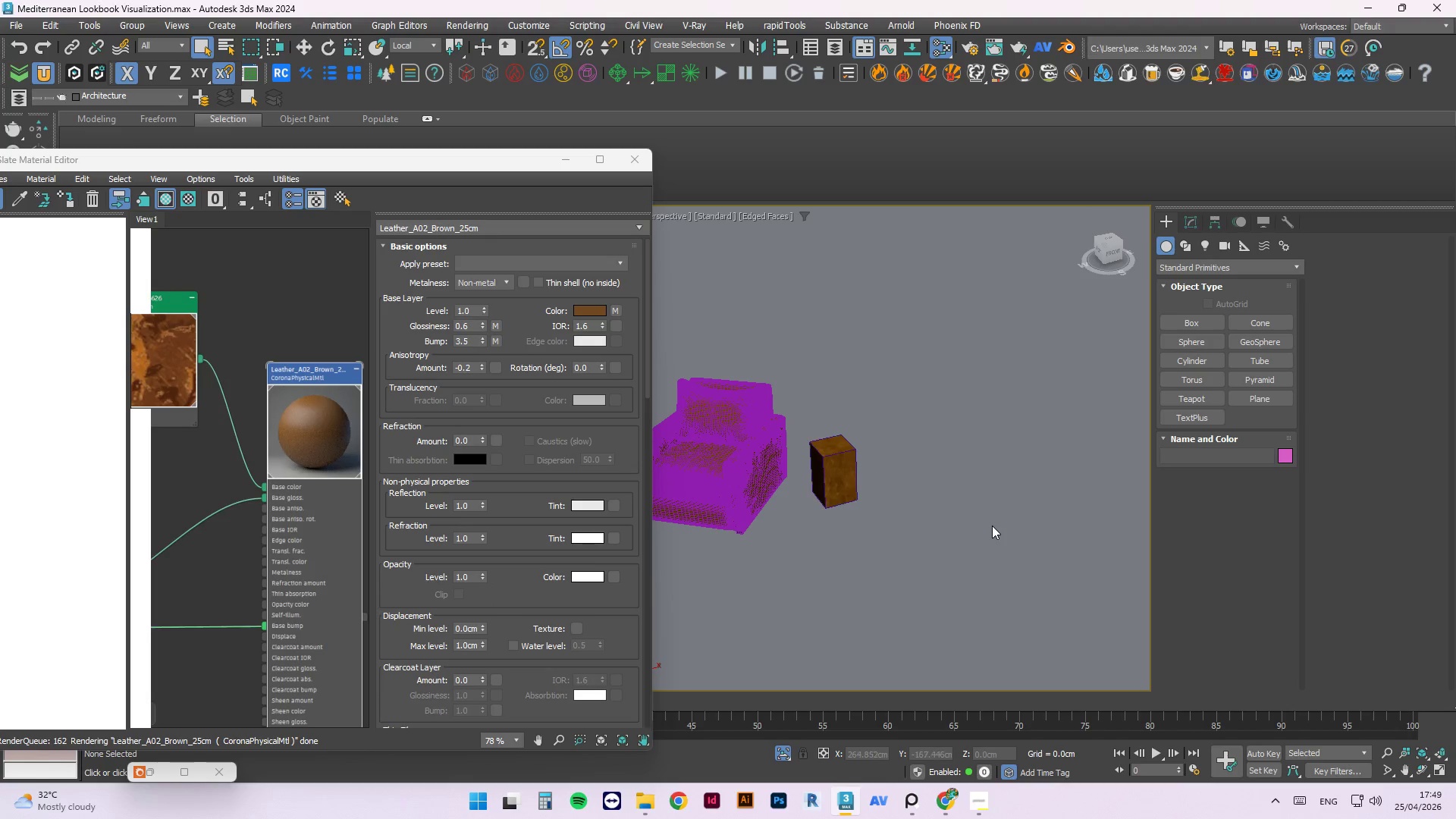 
left_click([921, 311])
 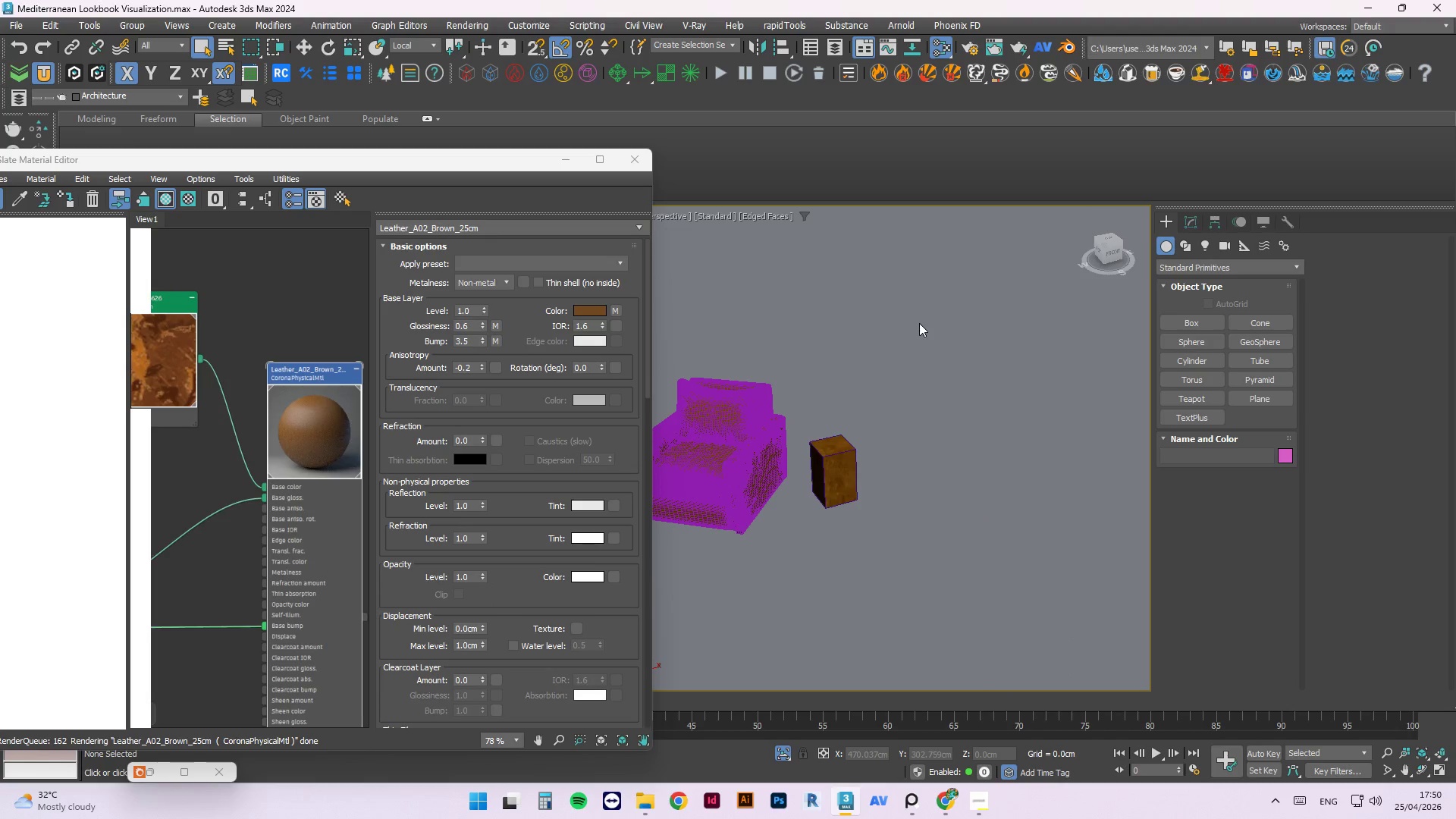 
left_click([1009, 405])
 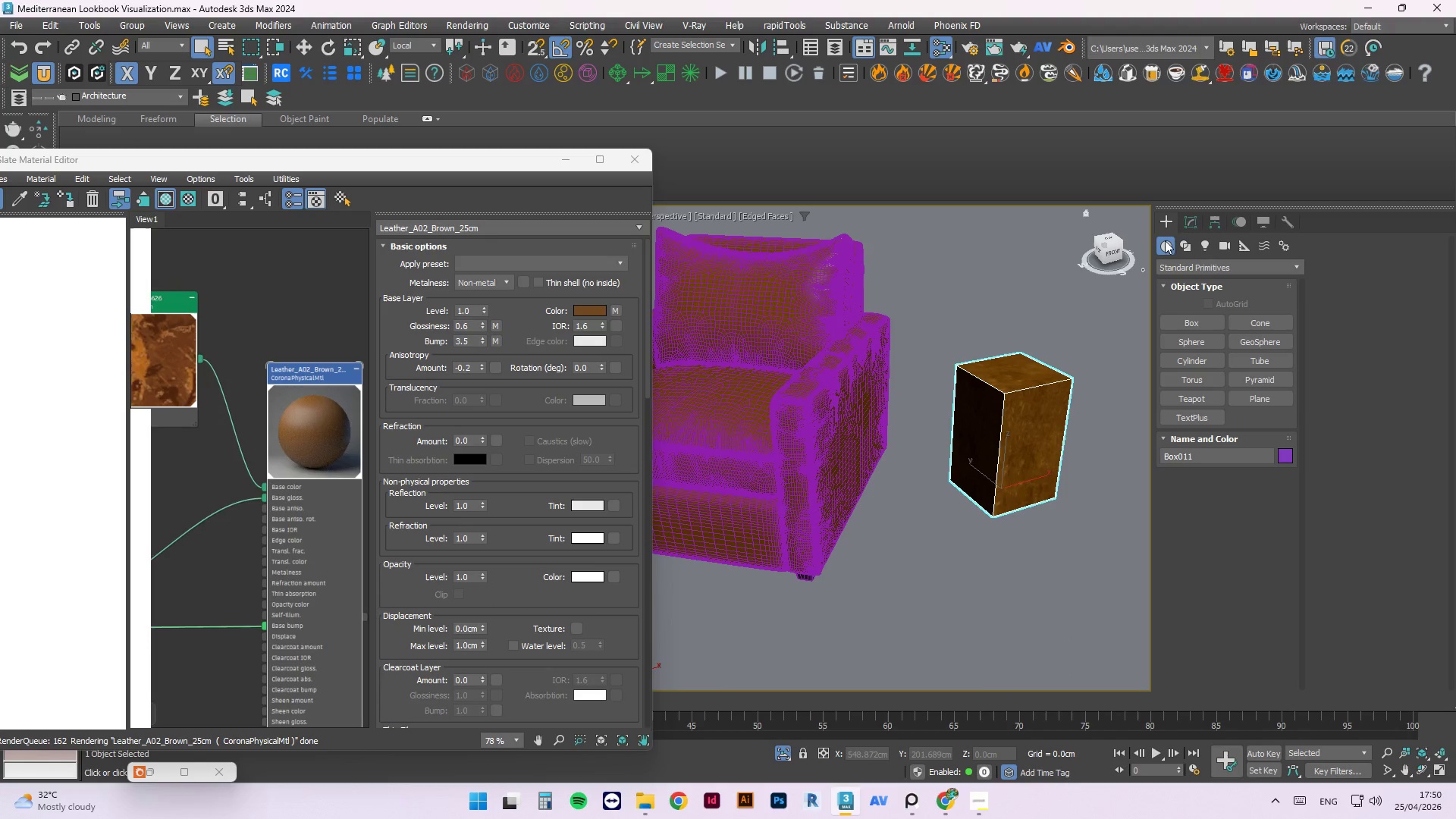 
scroll: coordinate [918, 364], scroll_direction: up, amount: 2.0
 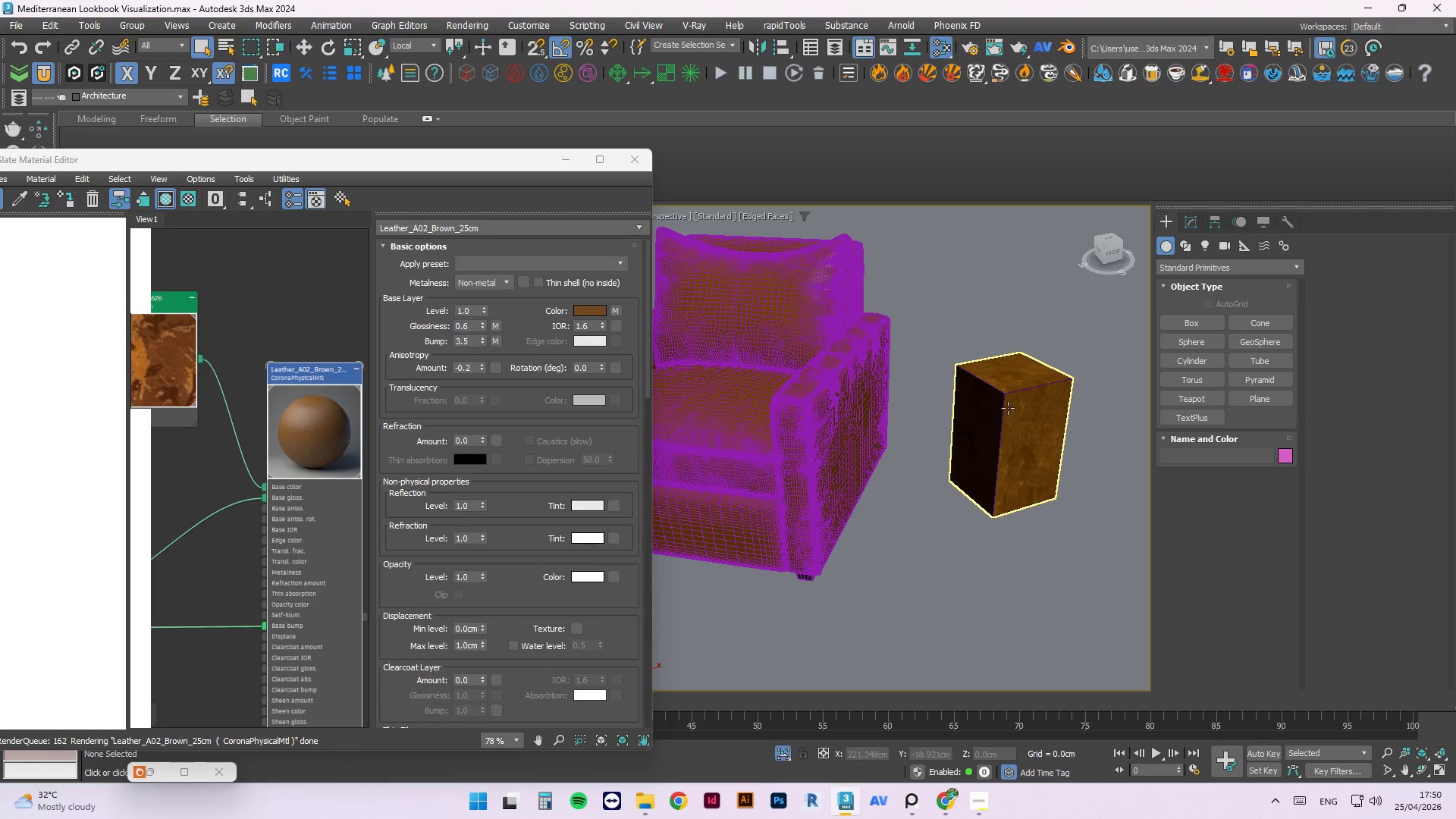 
left_click([1191, 218])
 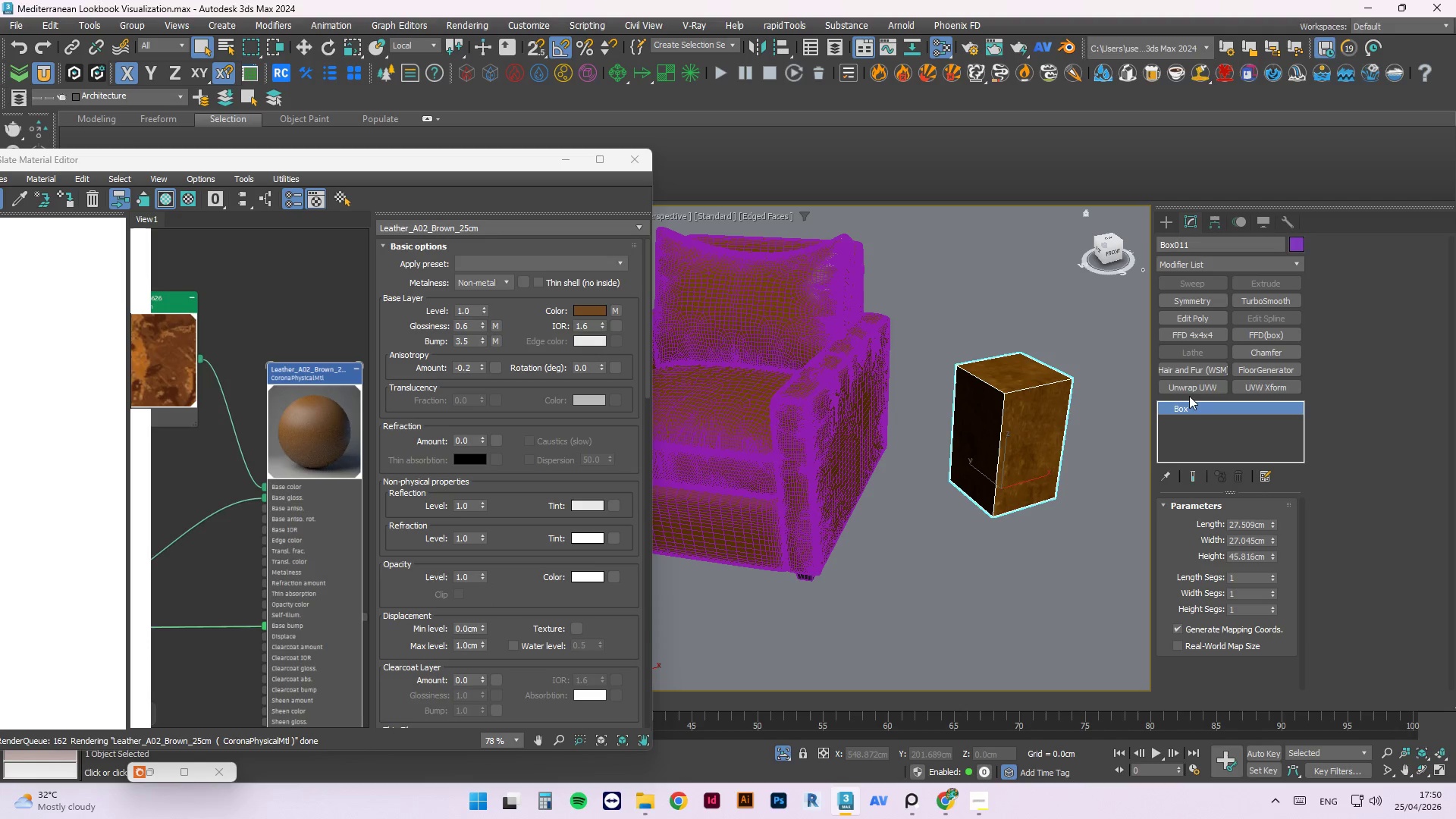 
left_click([1197, 388])
 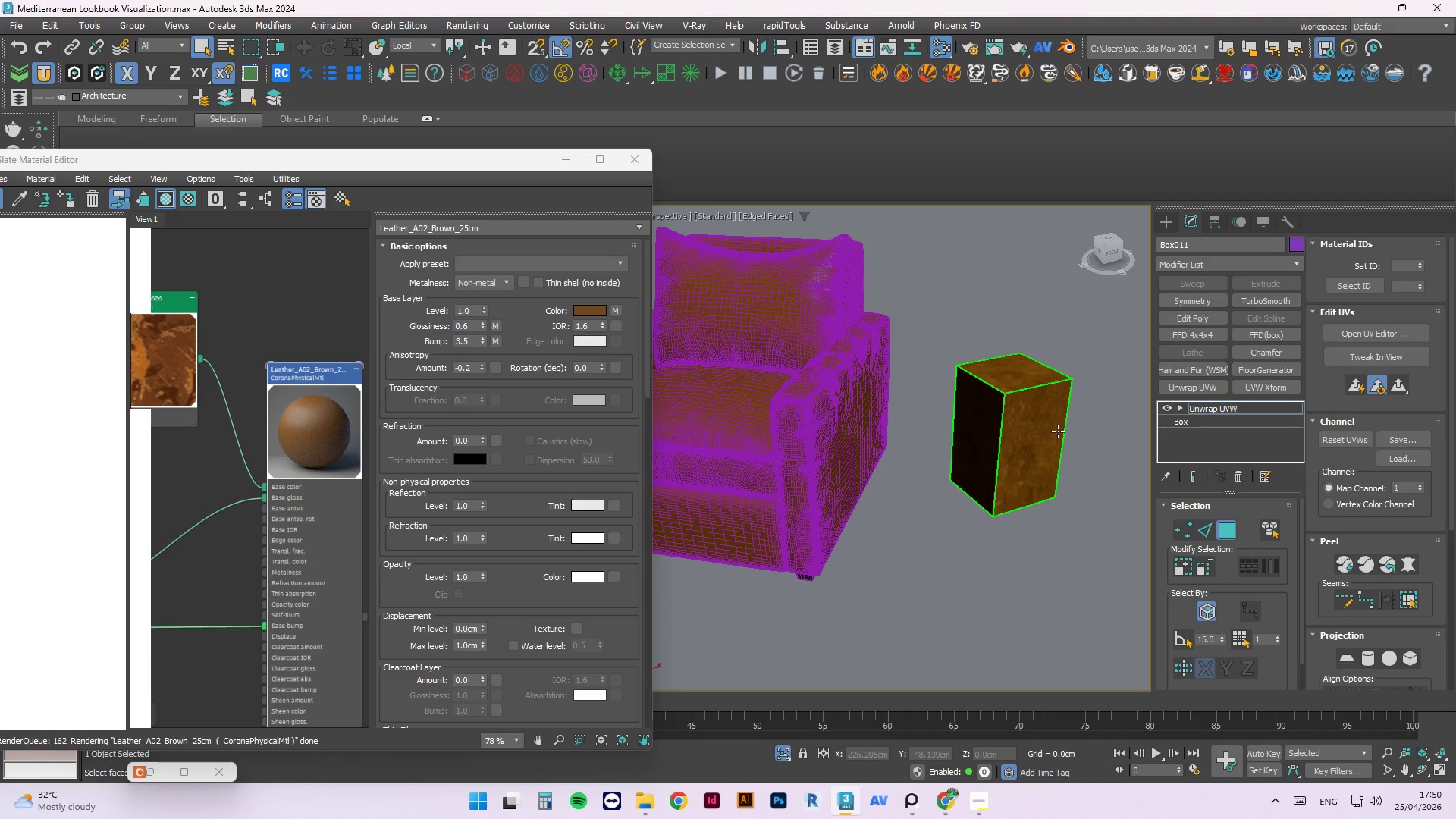 
scroll: coordinate [1058, 431], scroll_direction: up, amount: 1.0
 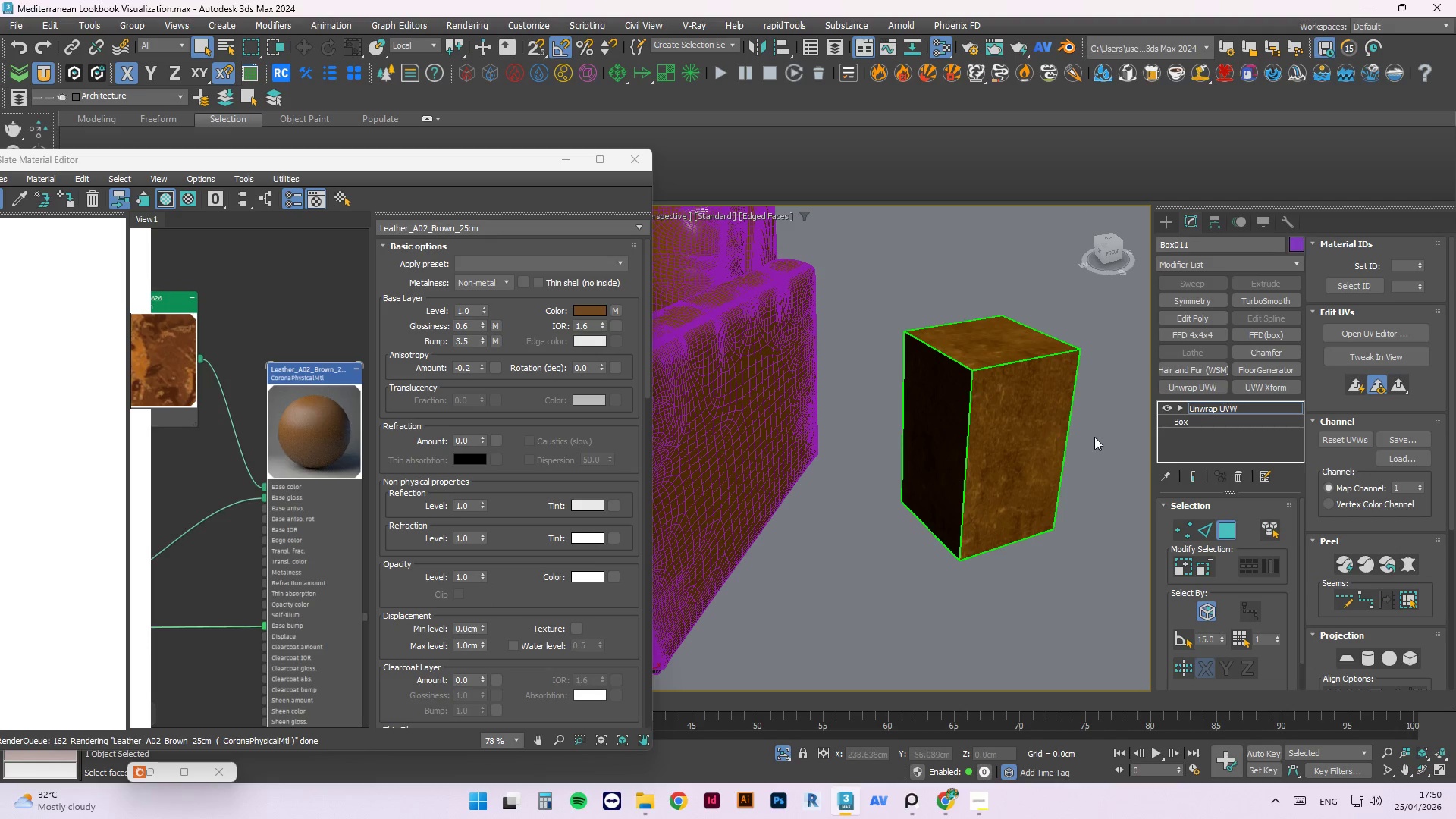 
left_click([1207, 419])
 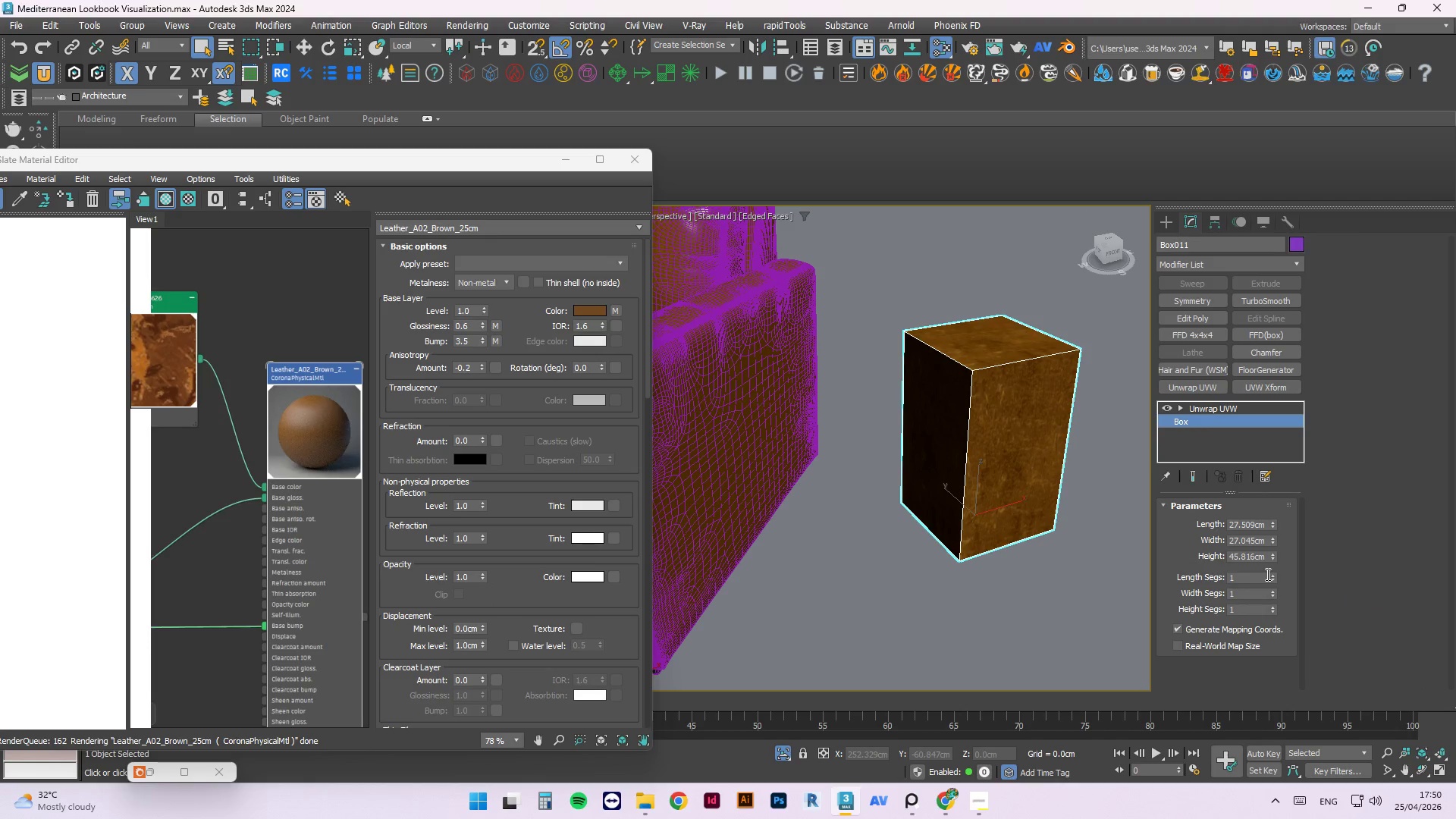 
left_click_drag(start_coordinate=[1273, 574], to_coordinate=[1265, 385])
 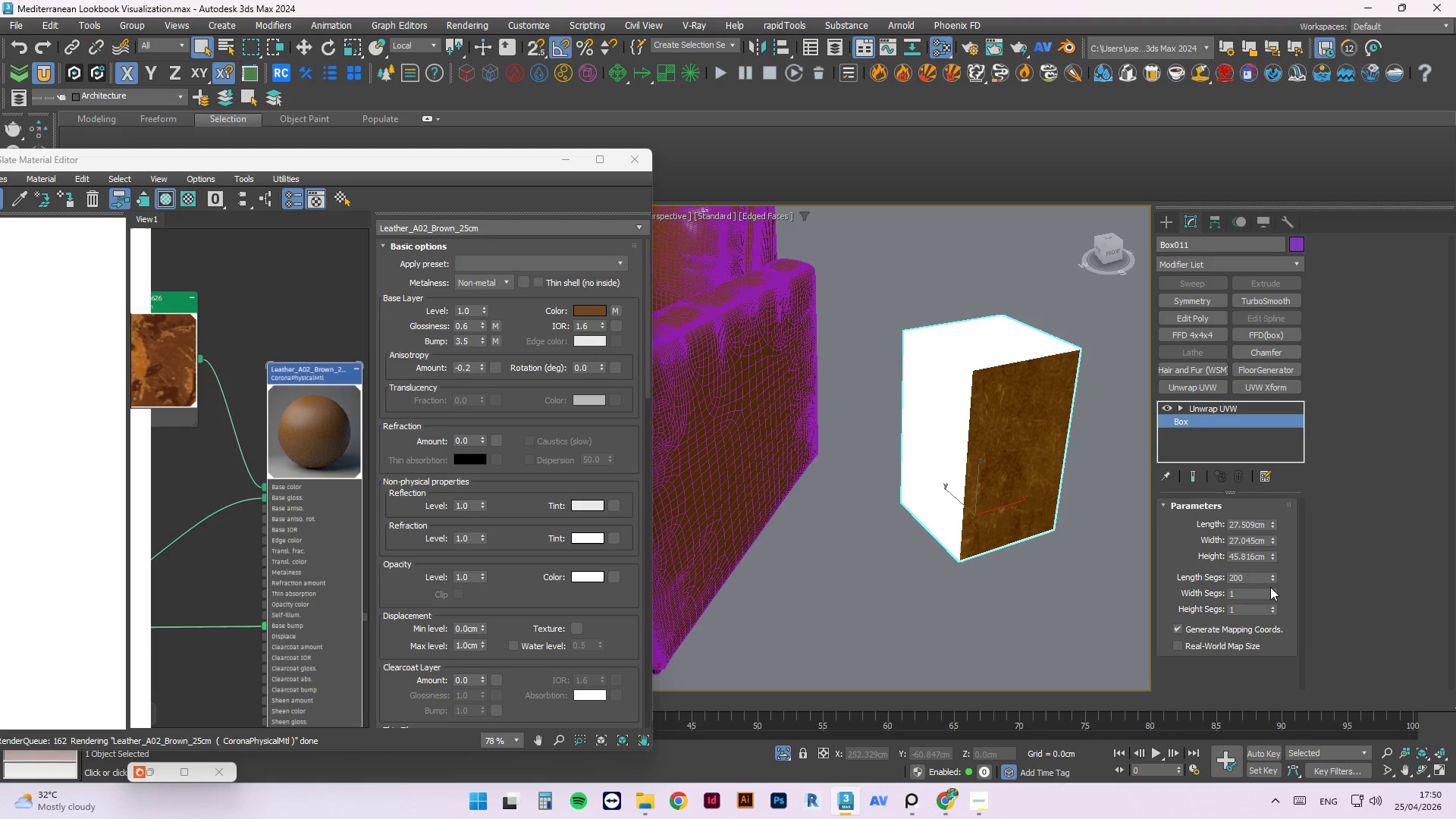 
left_click_drag(start_coordinate=[1270, 576], to_coordinate=[1298, 720])
 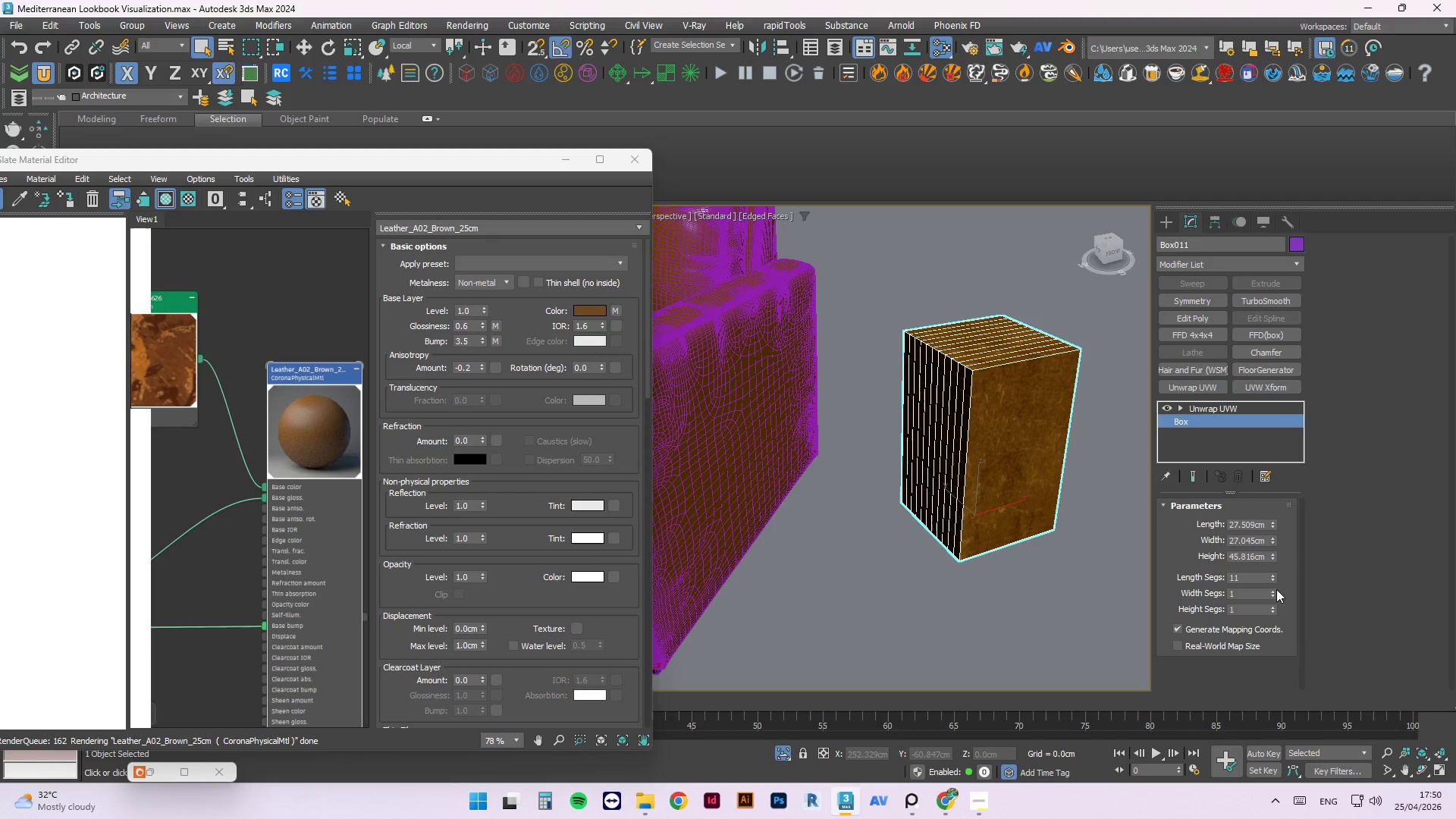 
left_click_drag(start_coordinate=[1276, 589], to_coordinate=[1279, 580])
 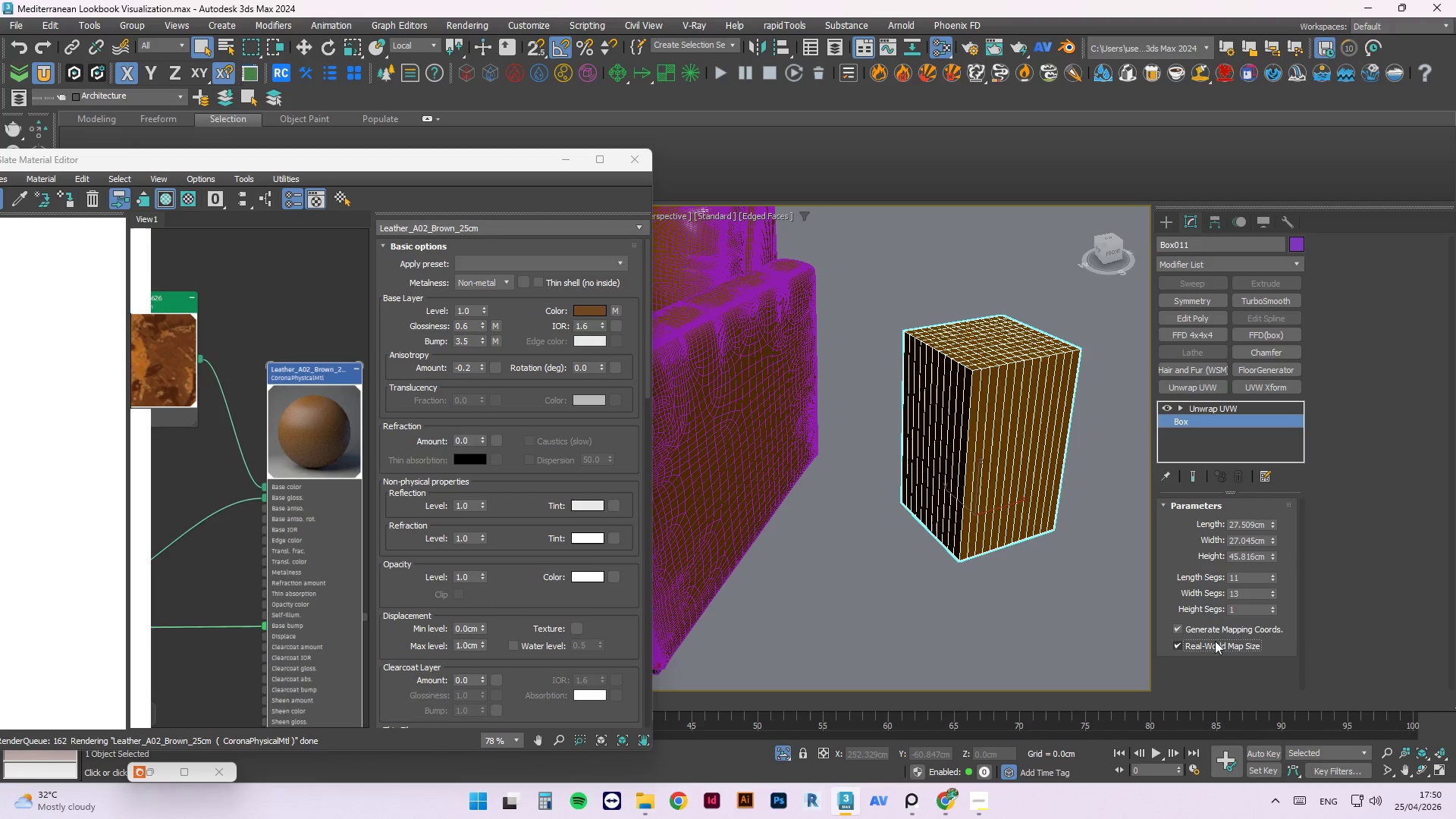 
double_click([989, 491])
 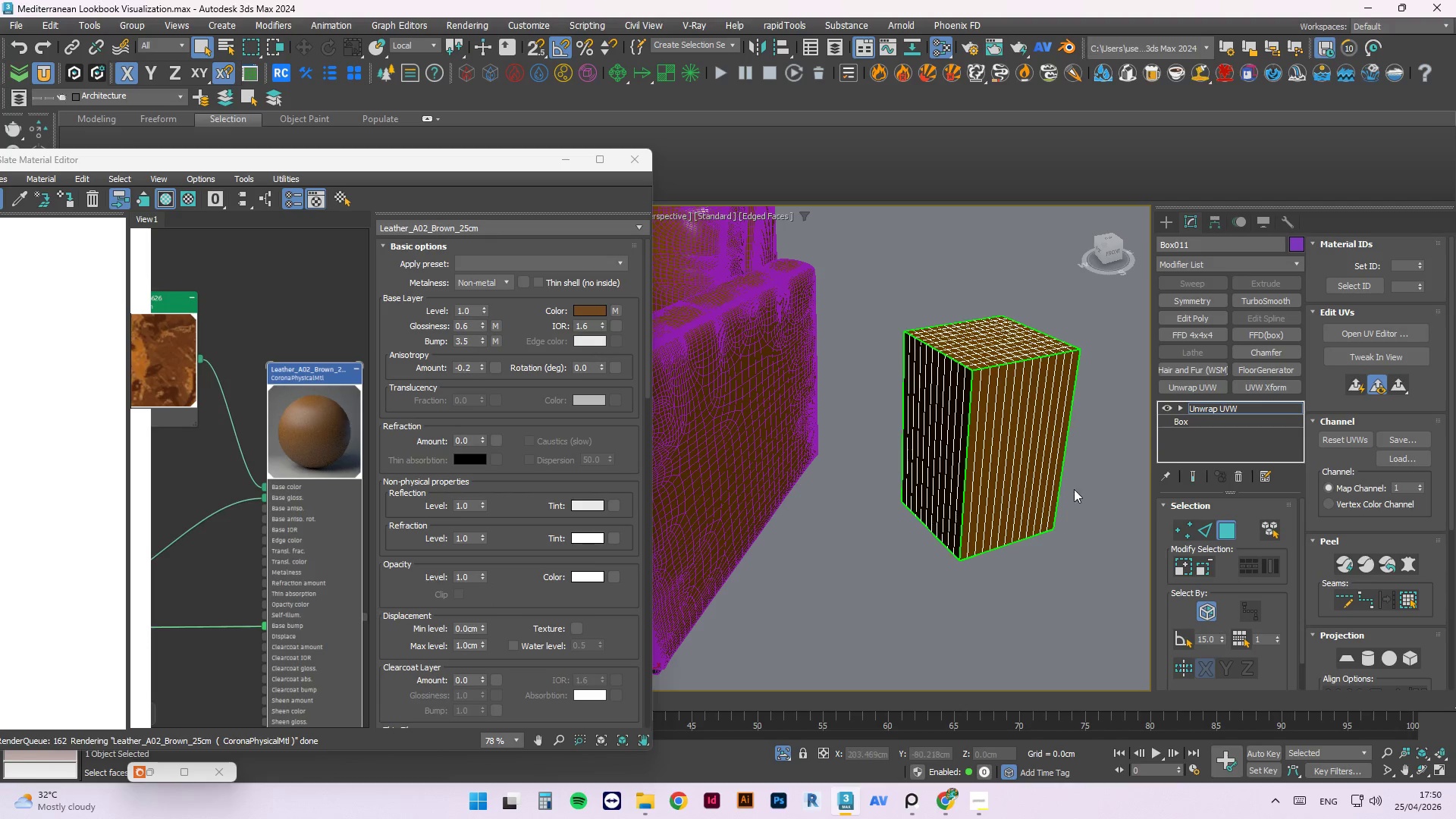 
scroll: coordinate [1097, 435], scroll_direction: up, amount: 1.0
 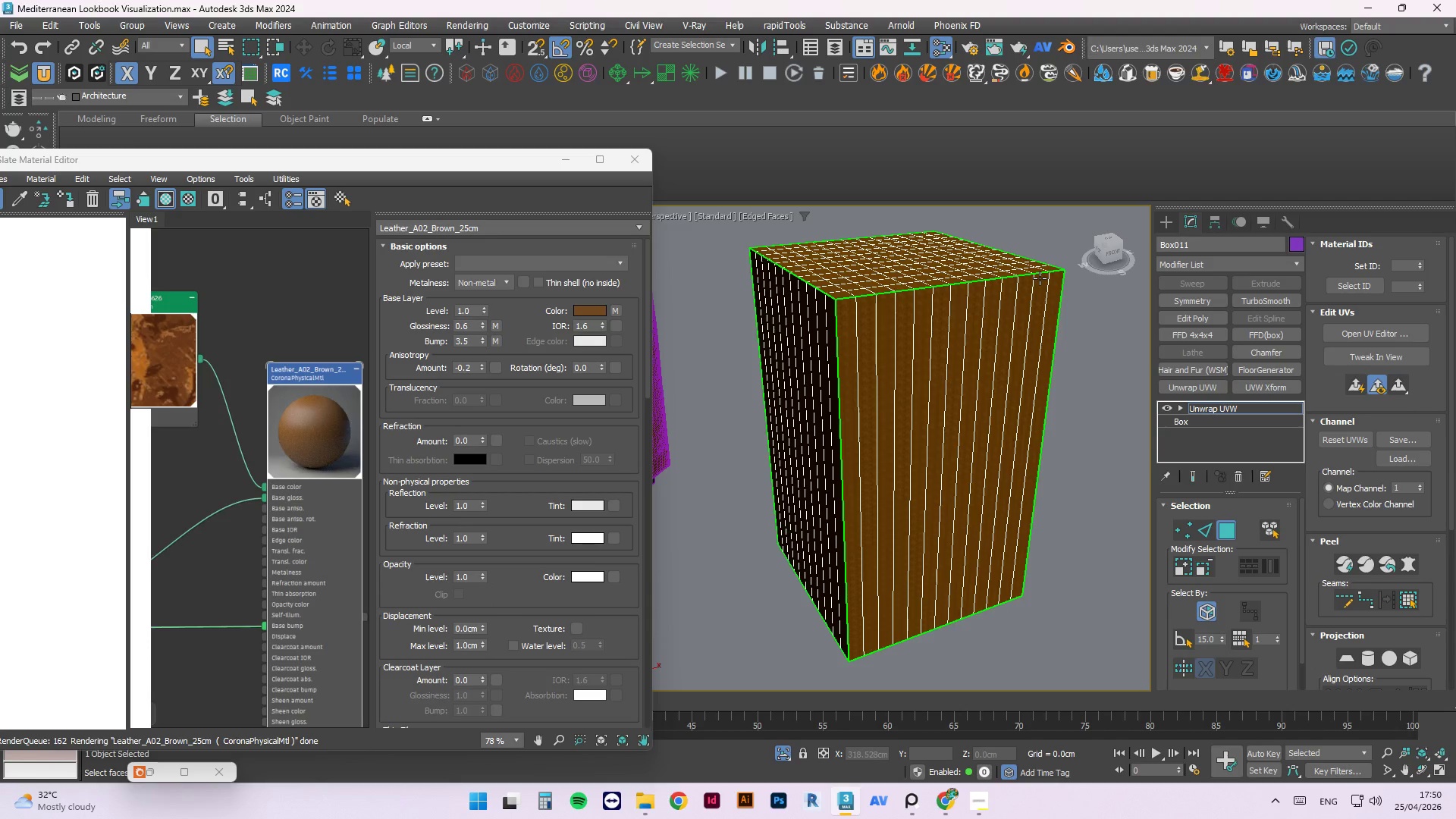 
wait(19.3)
 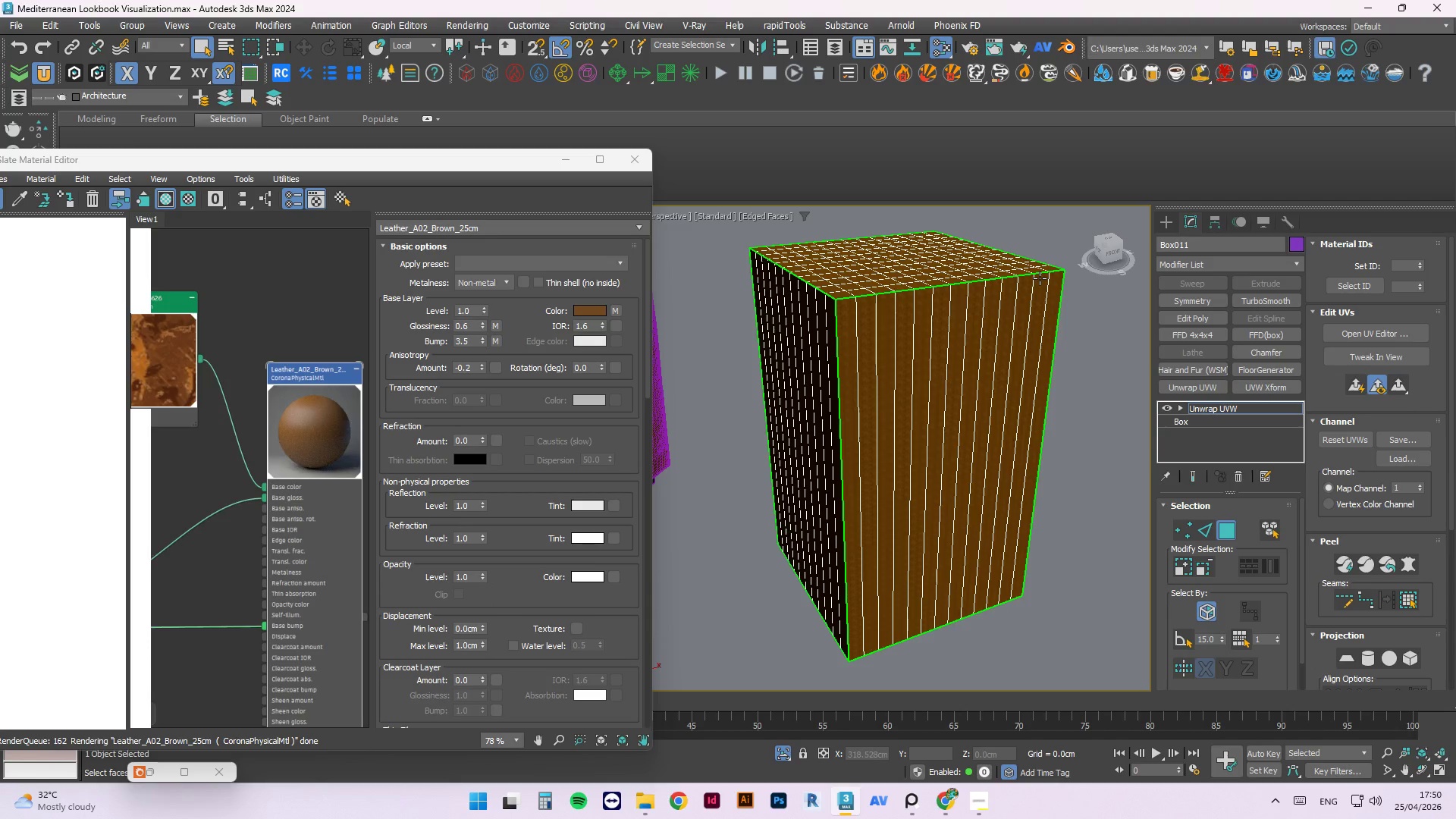 
left_click([1203, 530])
 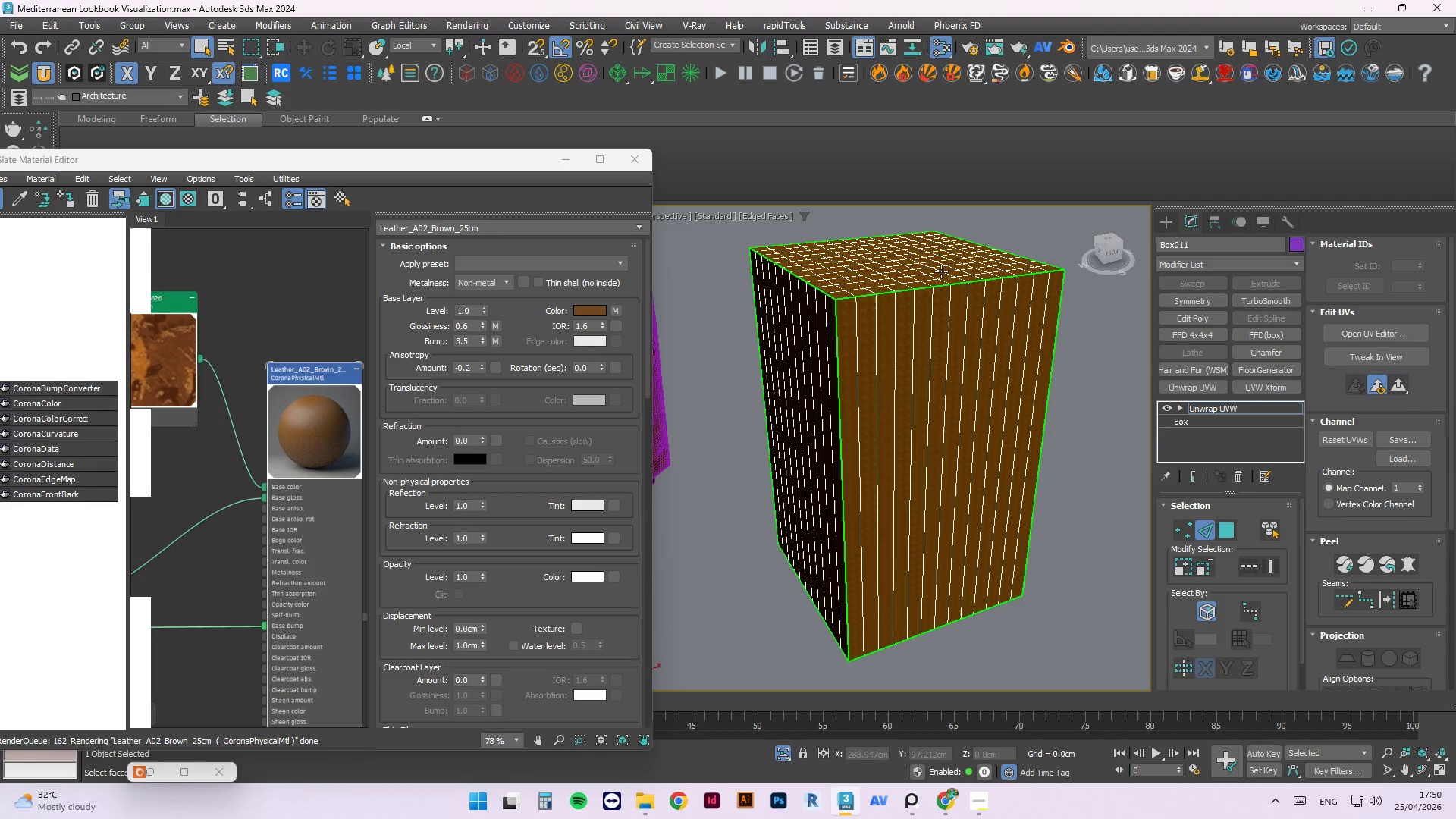 
scroll: coordinate [933, 298], scroll_direction: up, amount: 2.0
 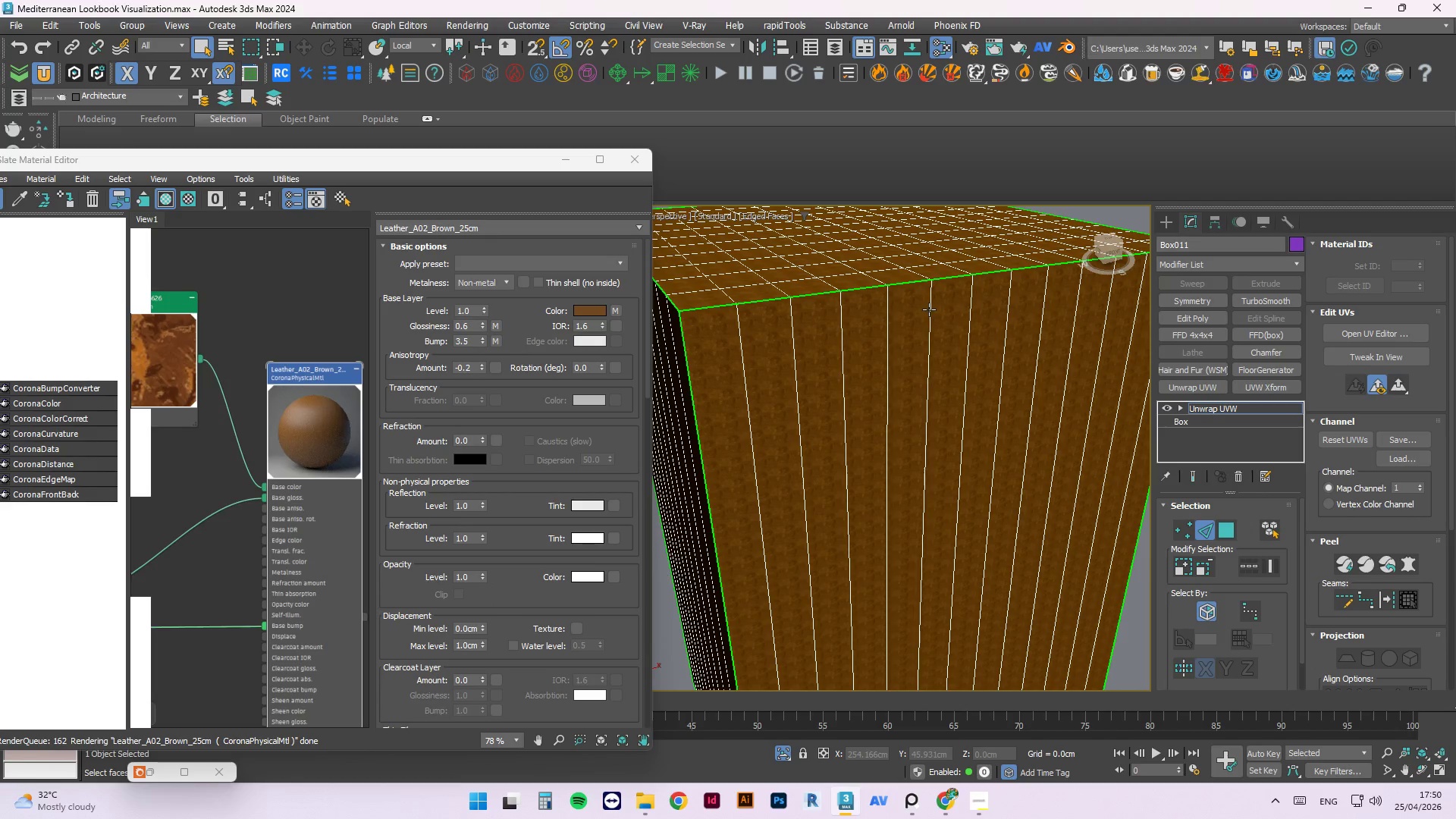 
double_click([929, 309])
 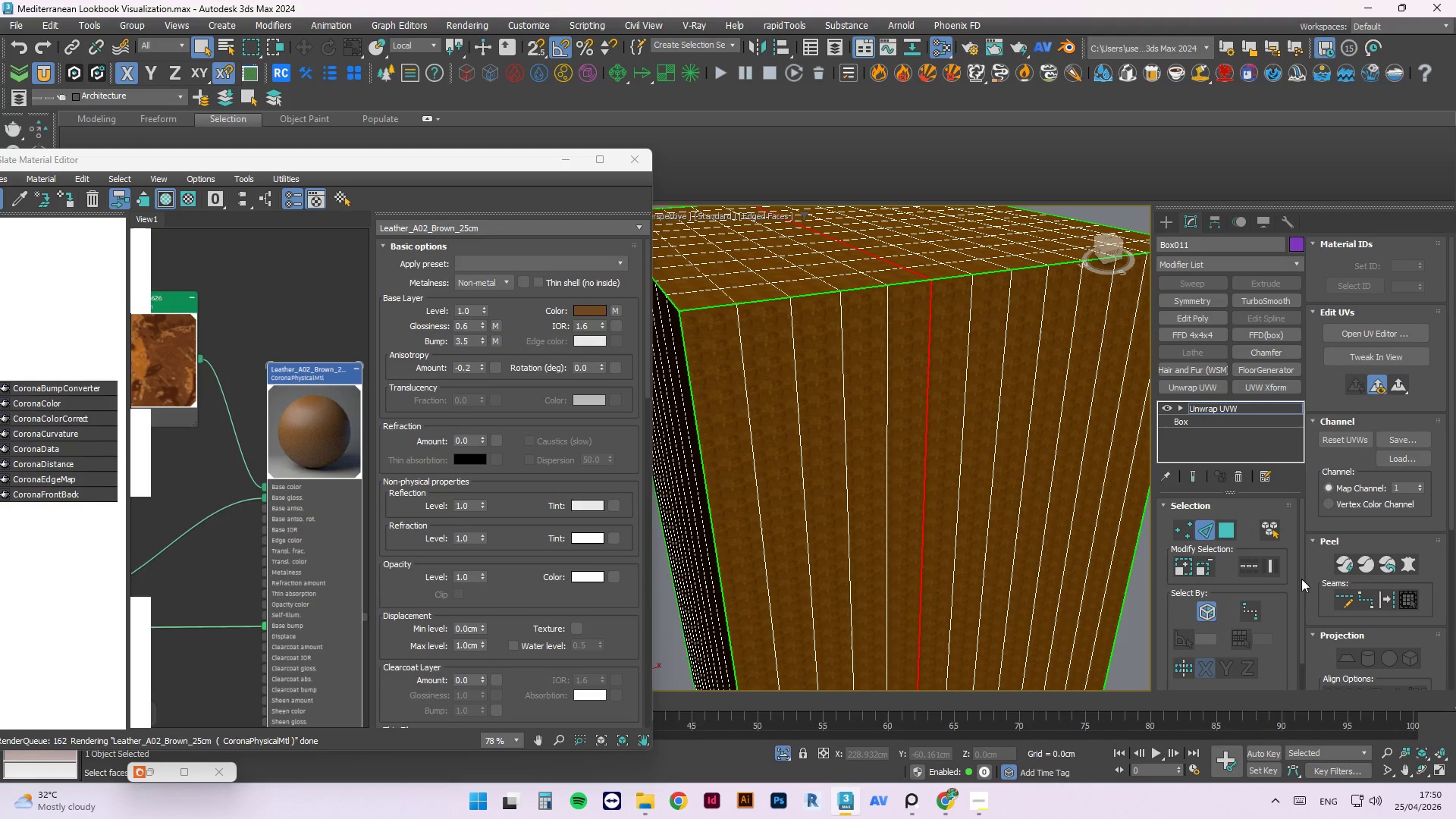 
left_click([1385, 330])
 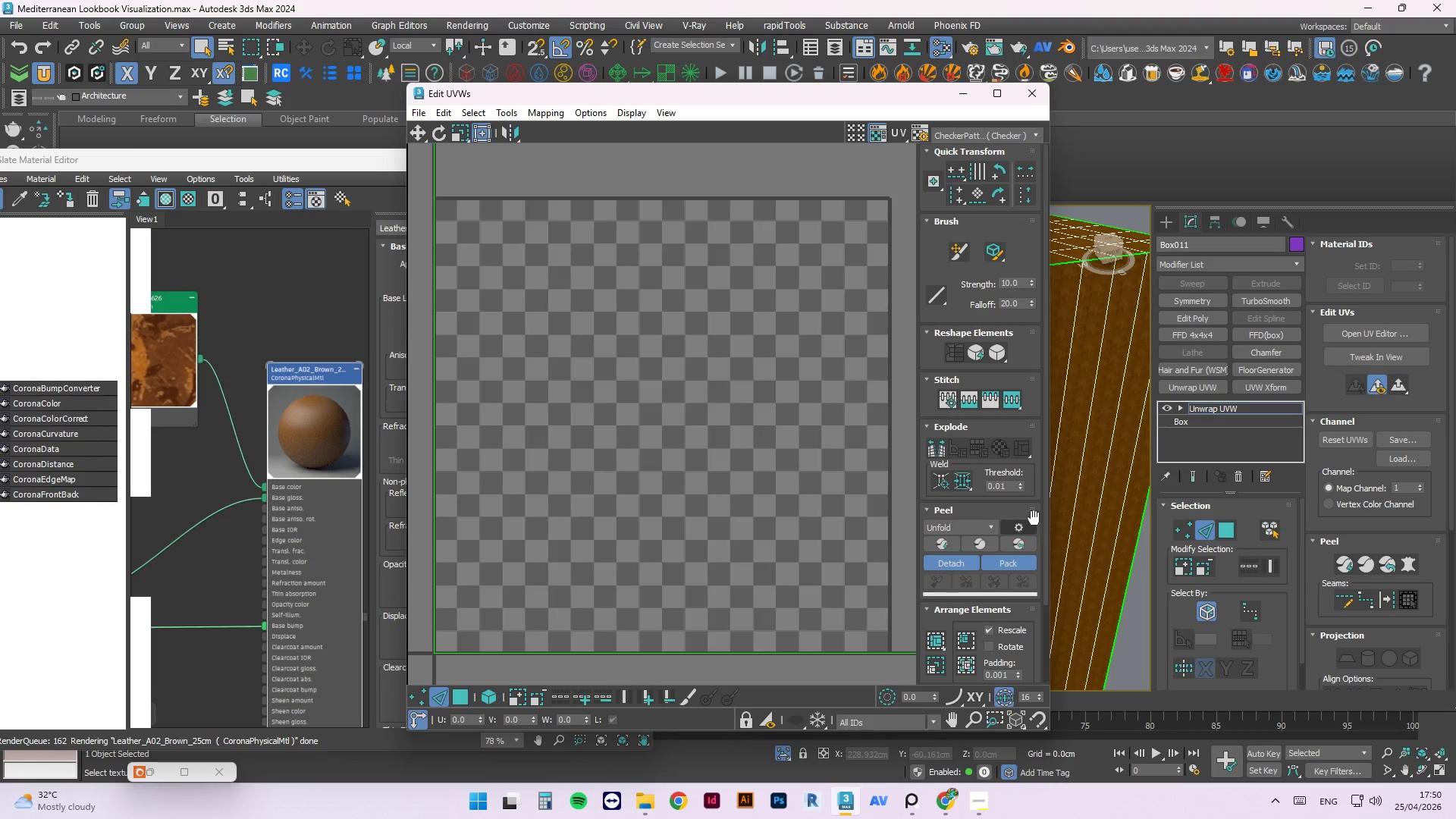 
left_click_drag(start_coordinate=[1042, 504], to_coordinate=[1046, 324])
 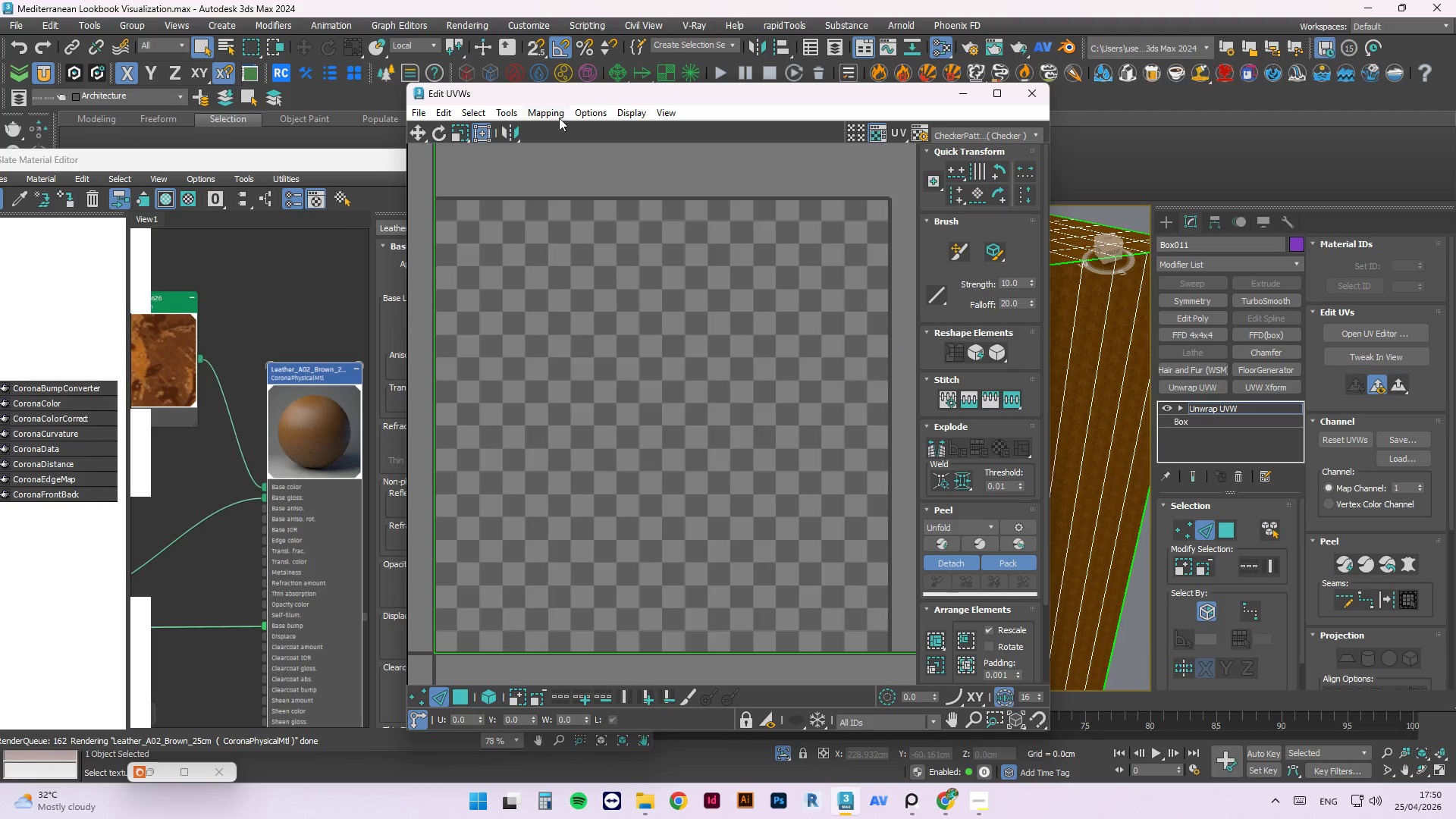 
left_click([556, 109])
 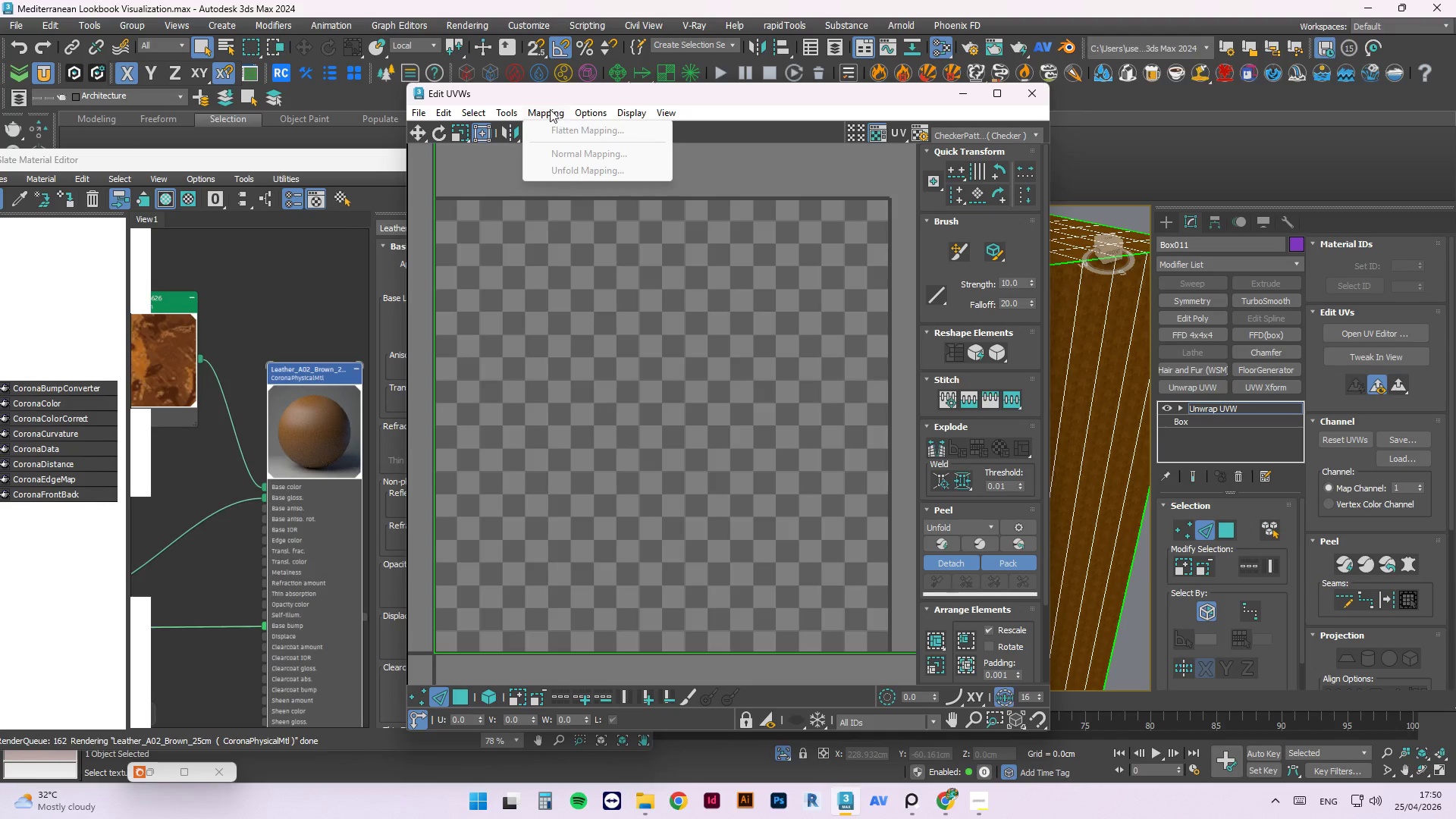 
mouse_move([516, 127])
 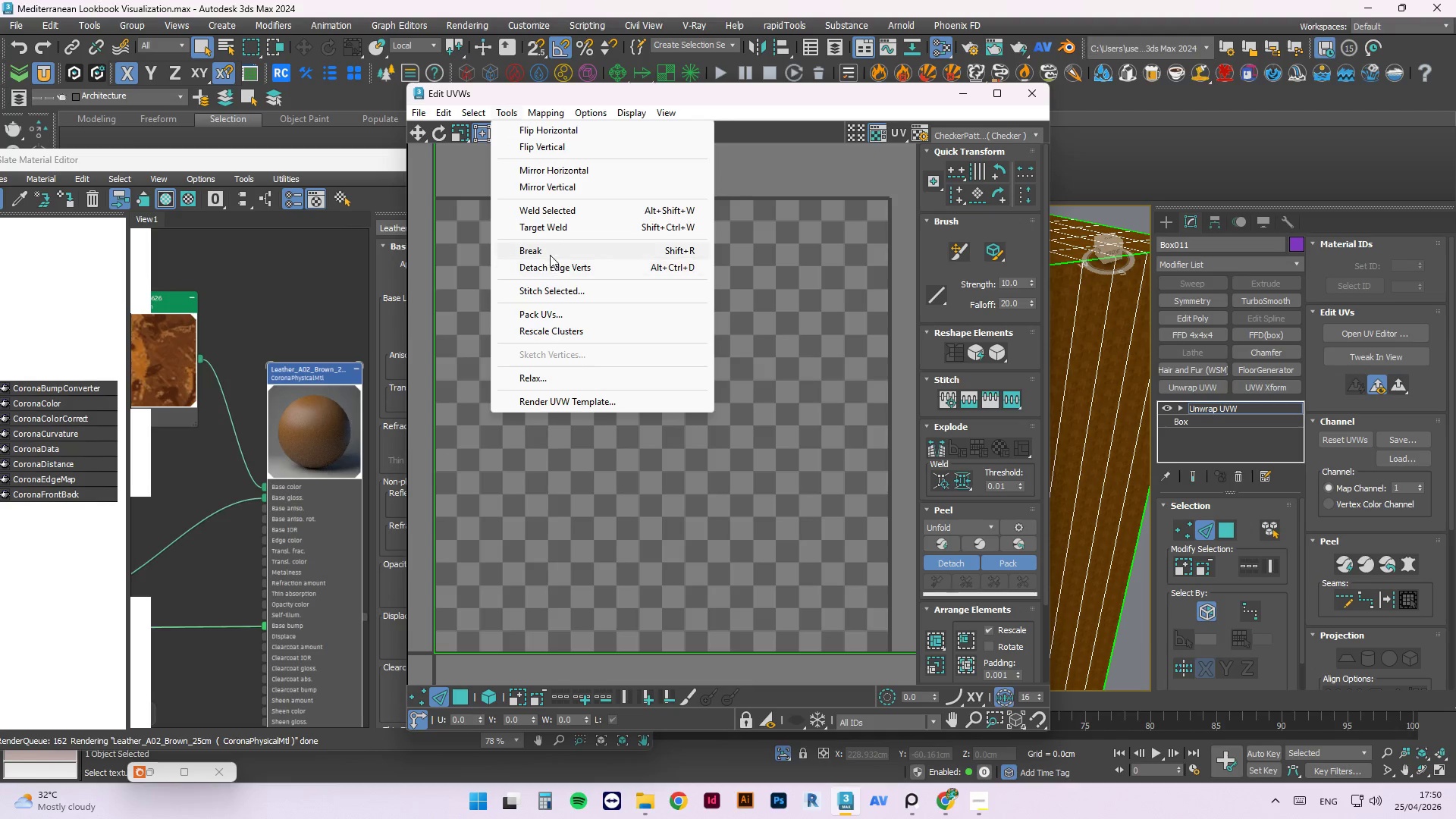 
left_click([549, 253])
 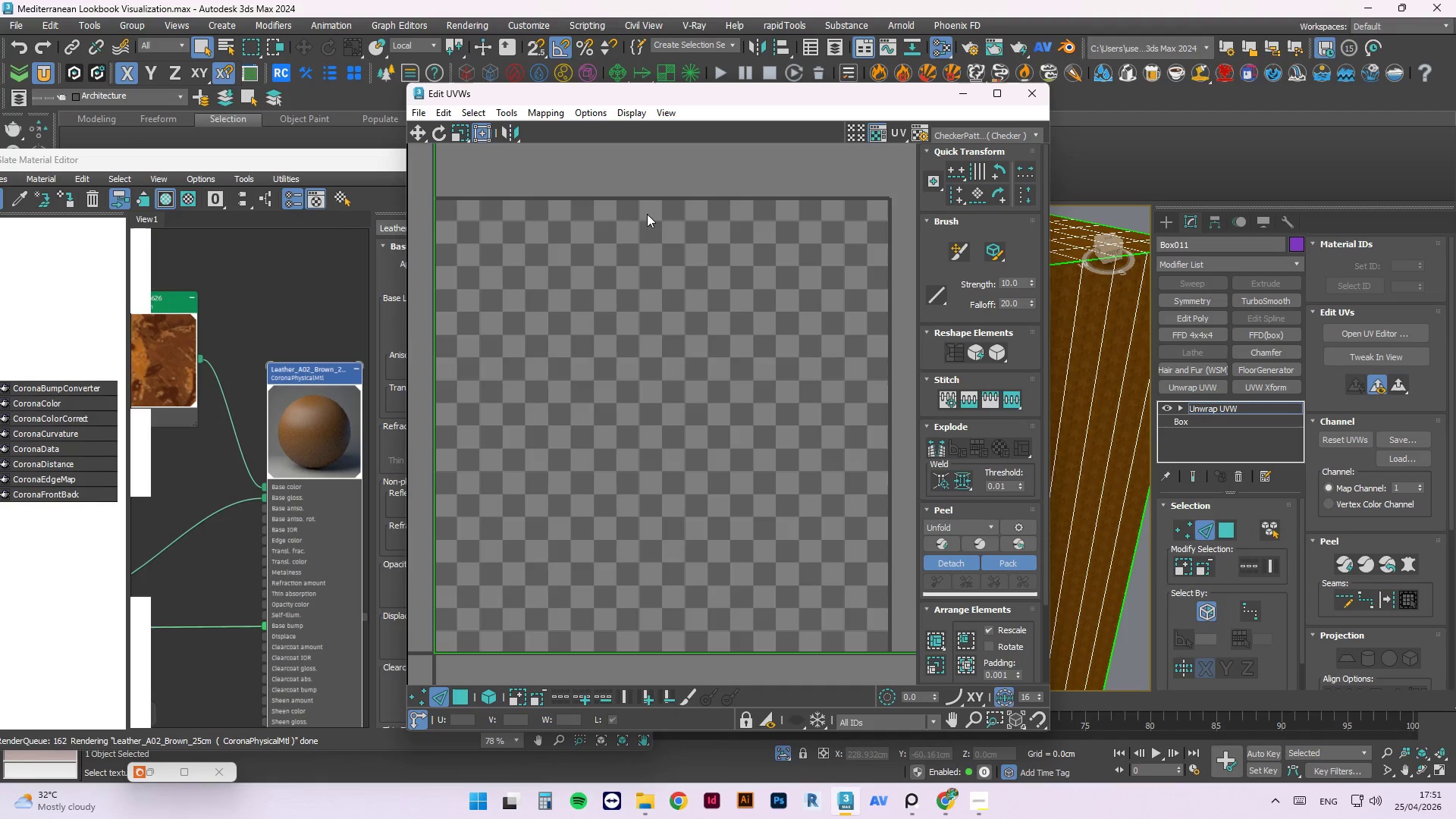 
left_click_drag(start_coordinate=[901, 93], to_coordinate=[604, 413])
 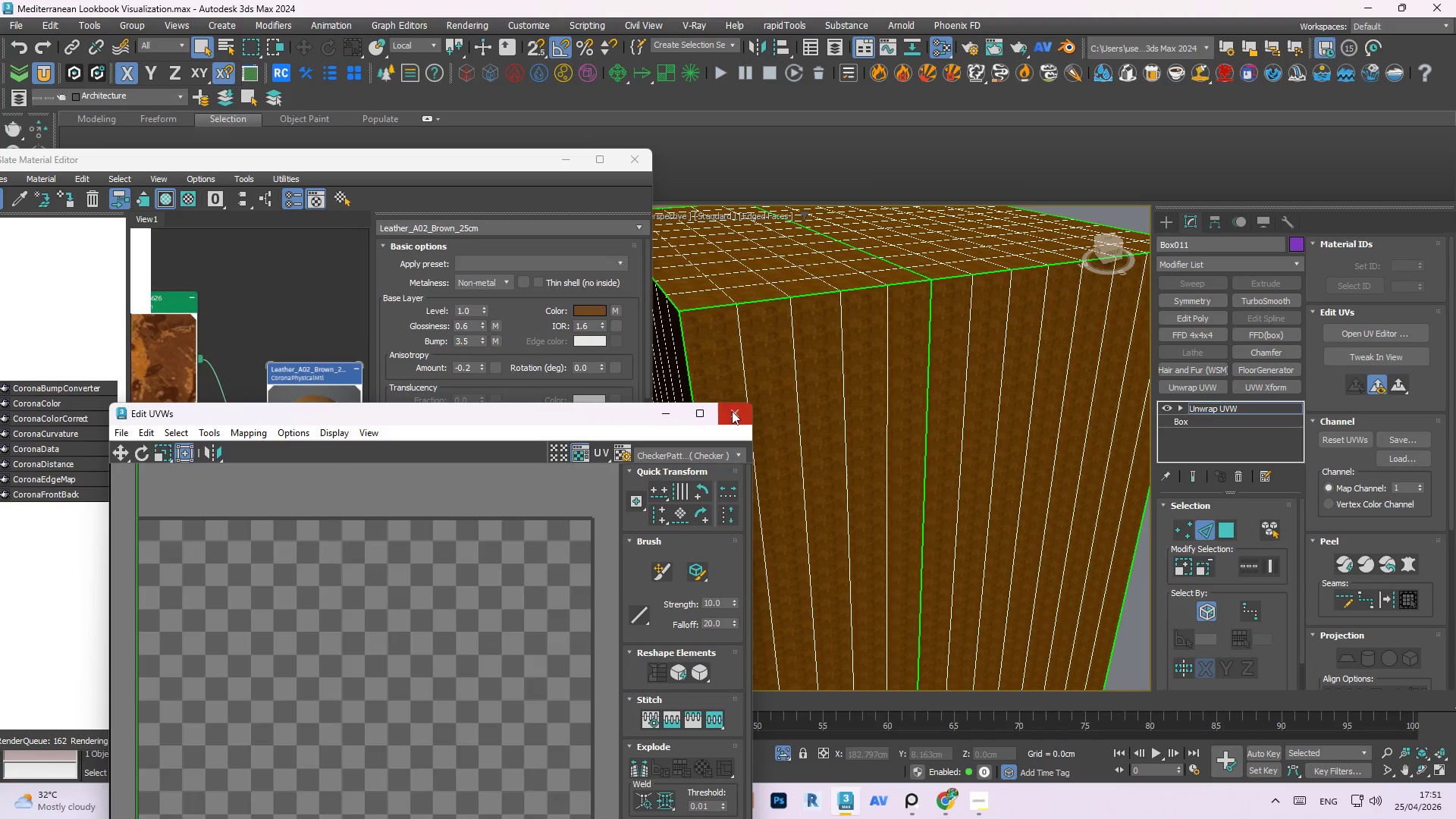 
left_click([736, 412])
 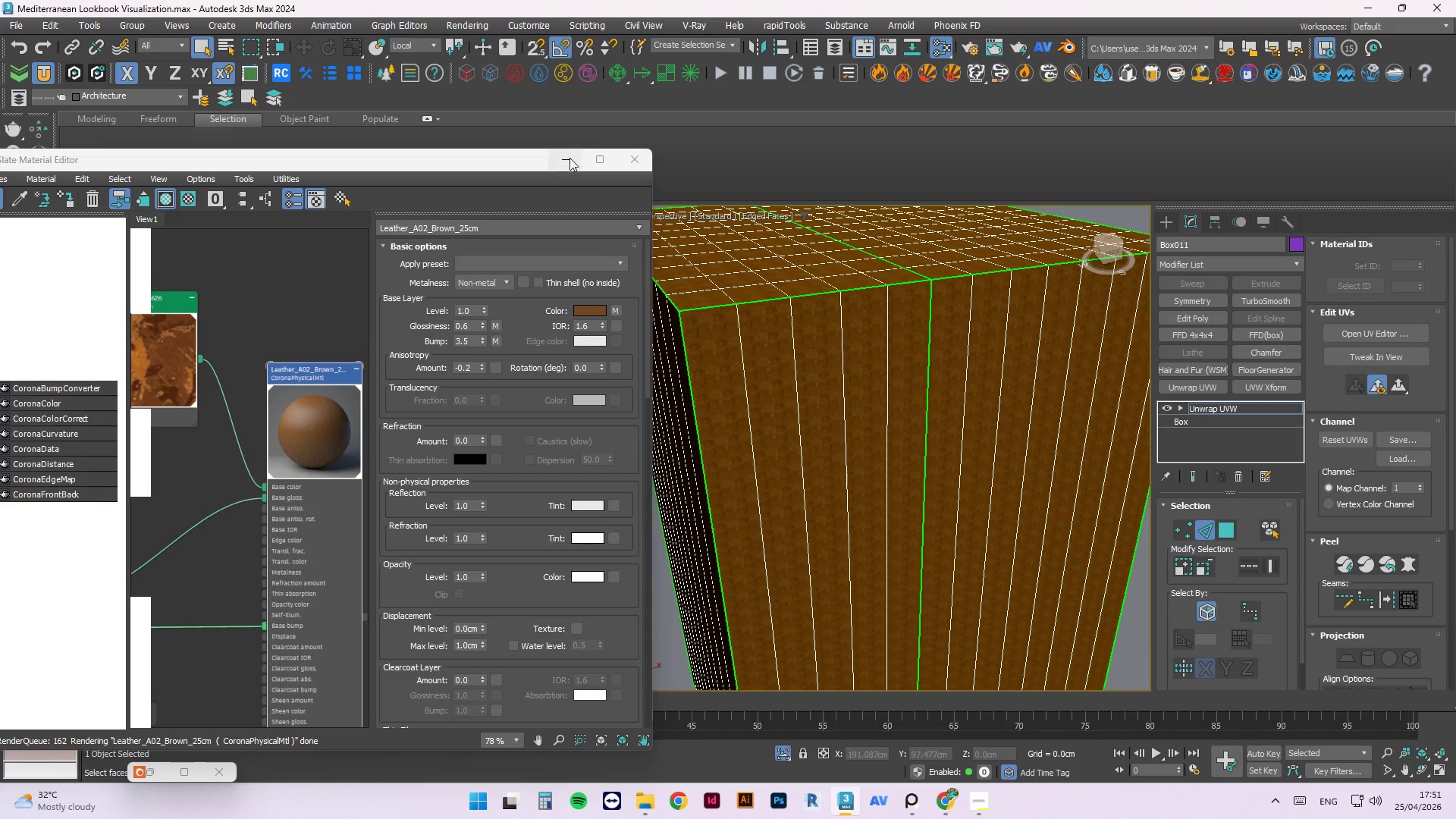 
left_click([567, 157])
 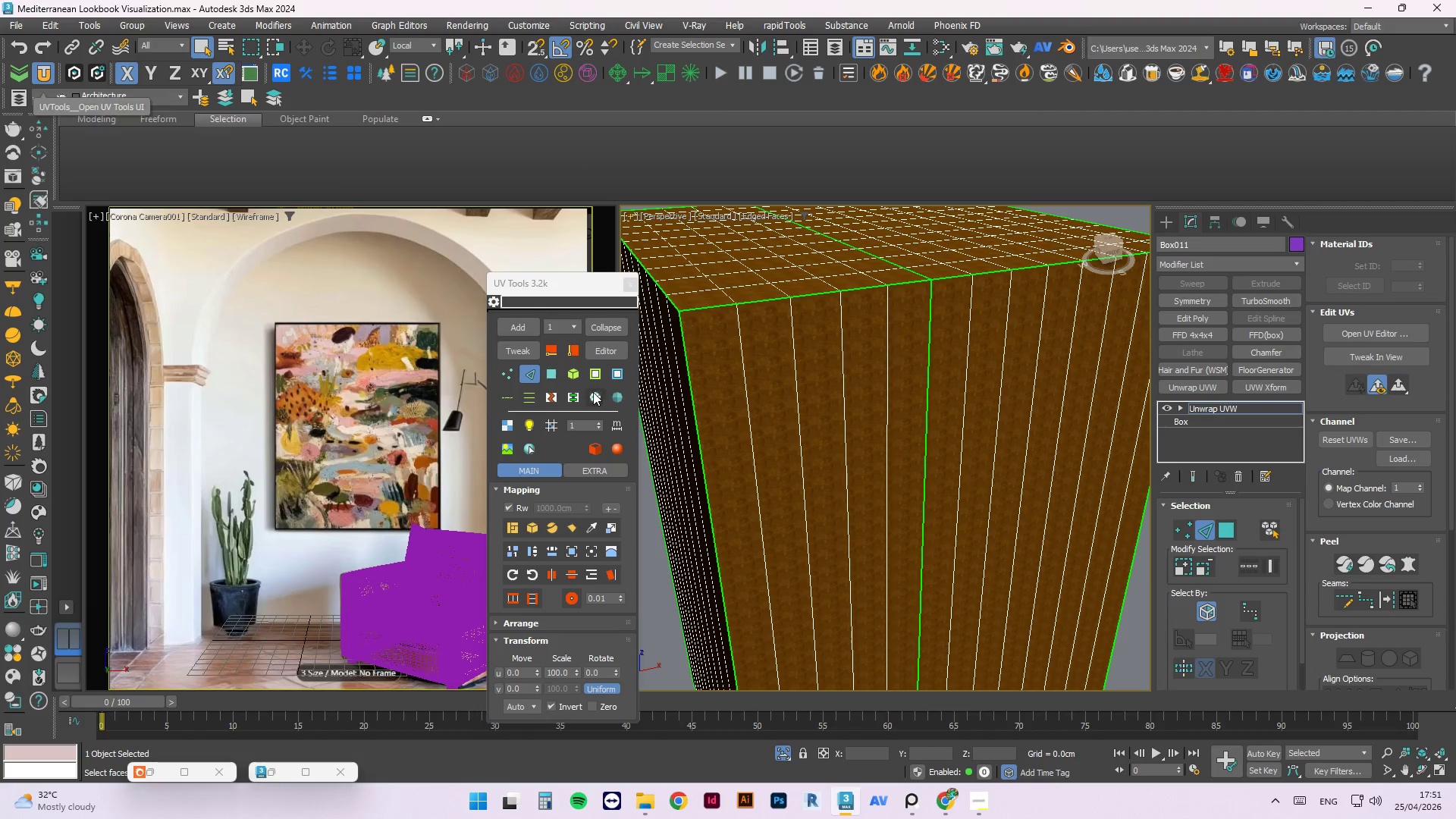 
left_click([532, 349])
 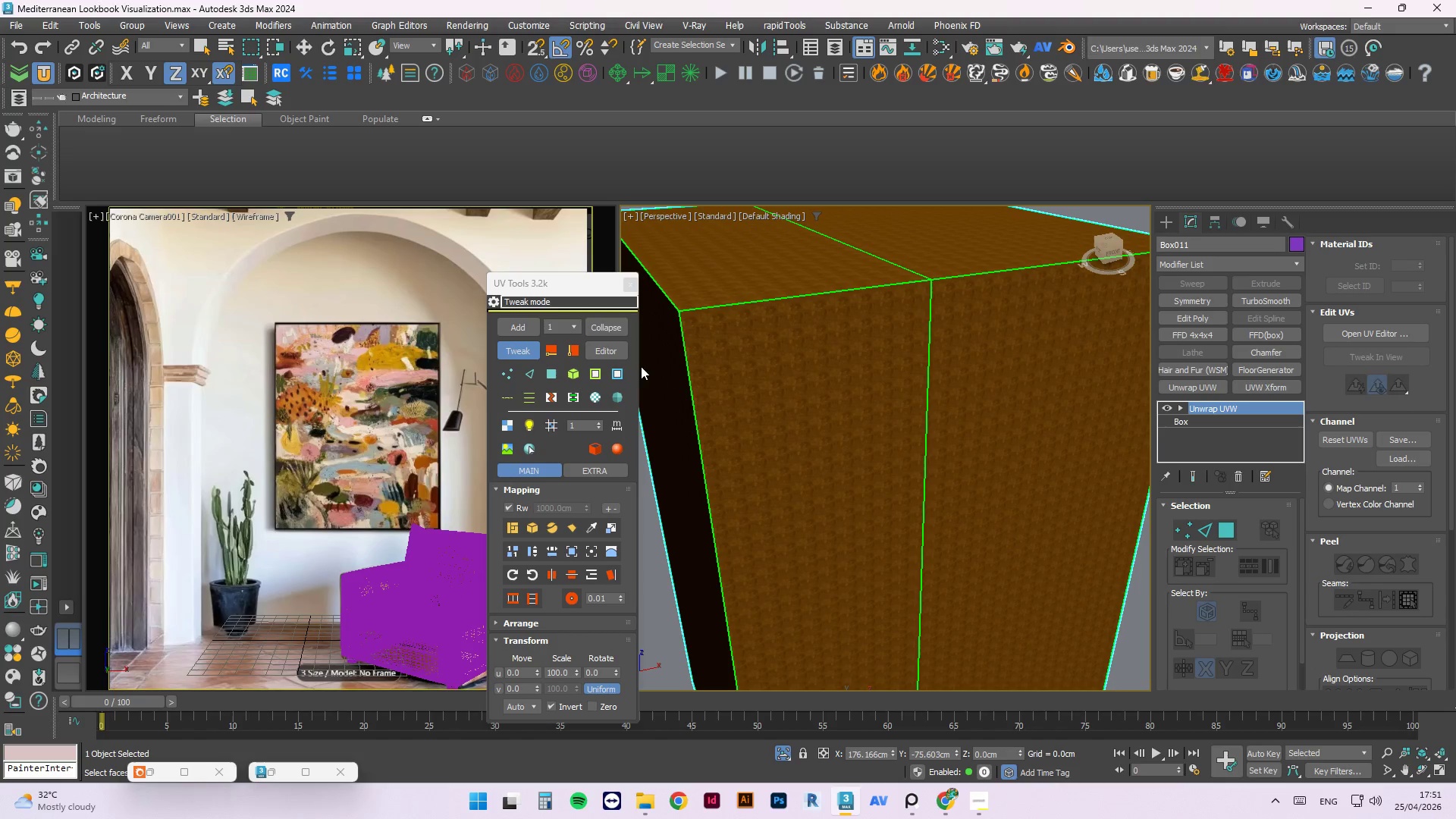 
left_click([532, 375])
 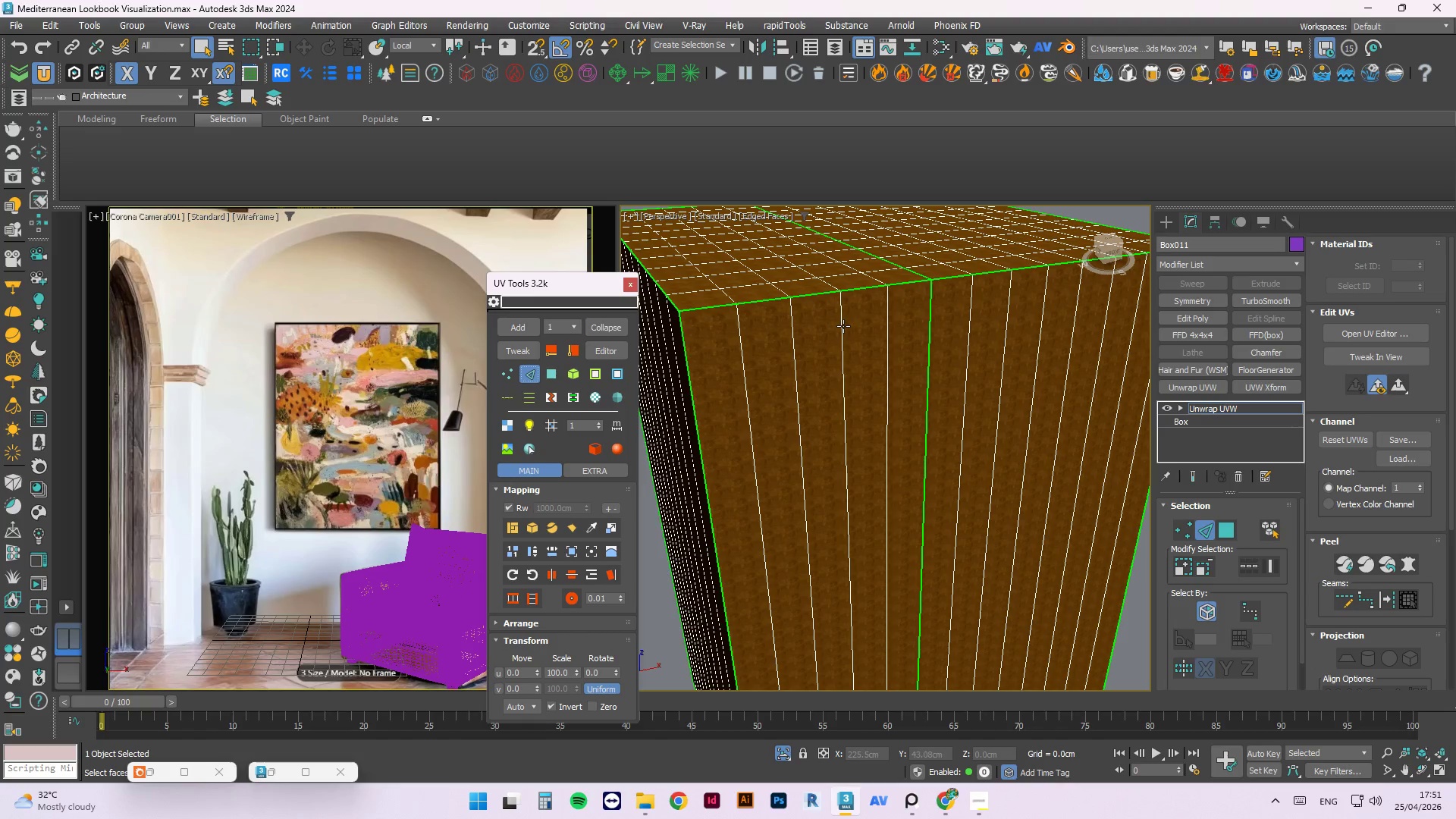 
double_click([843, 326])
 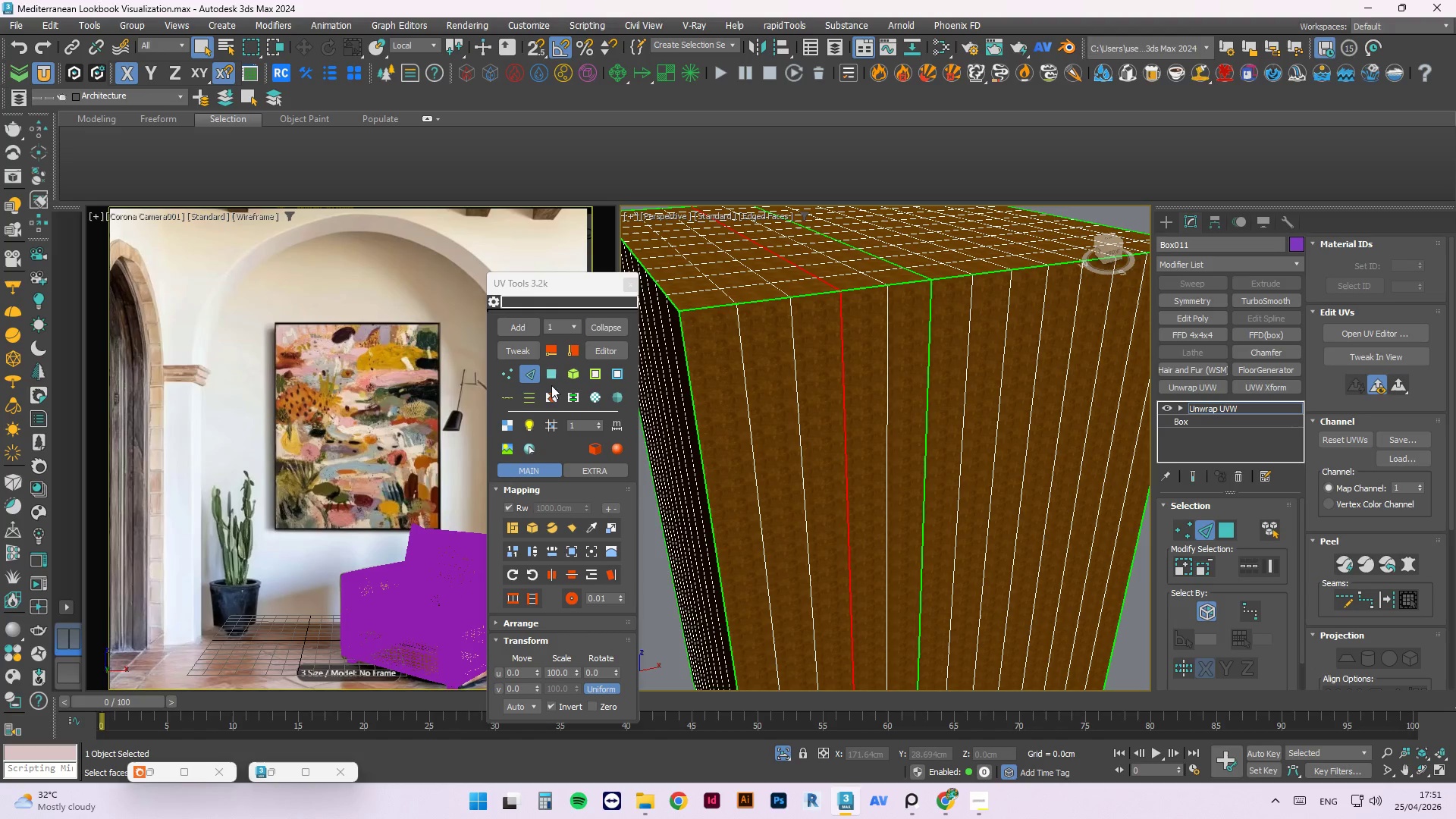 
left_click([550, 397])
 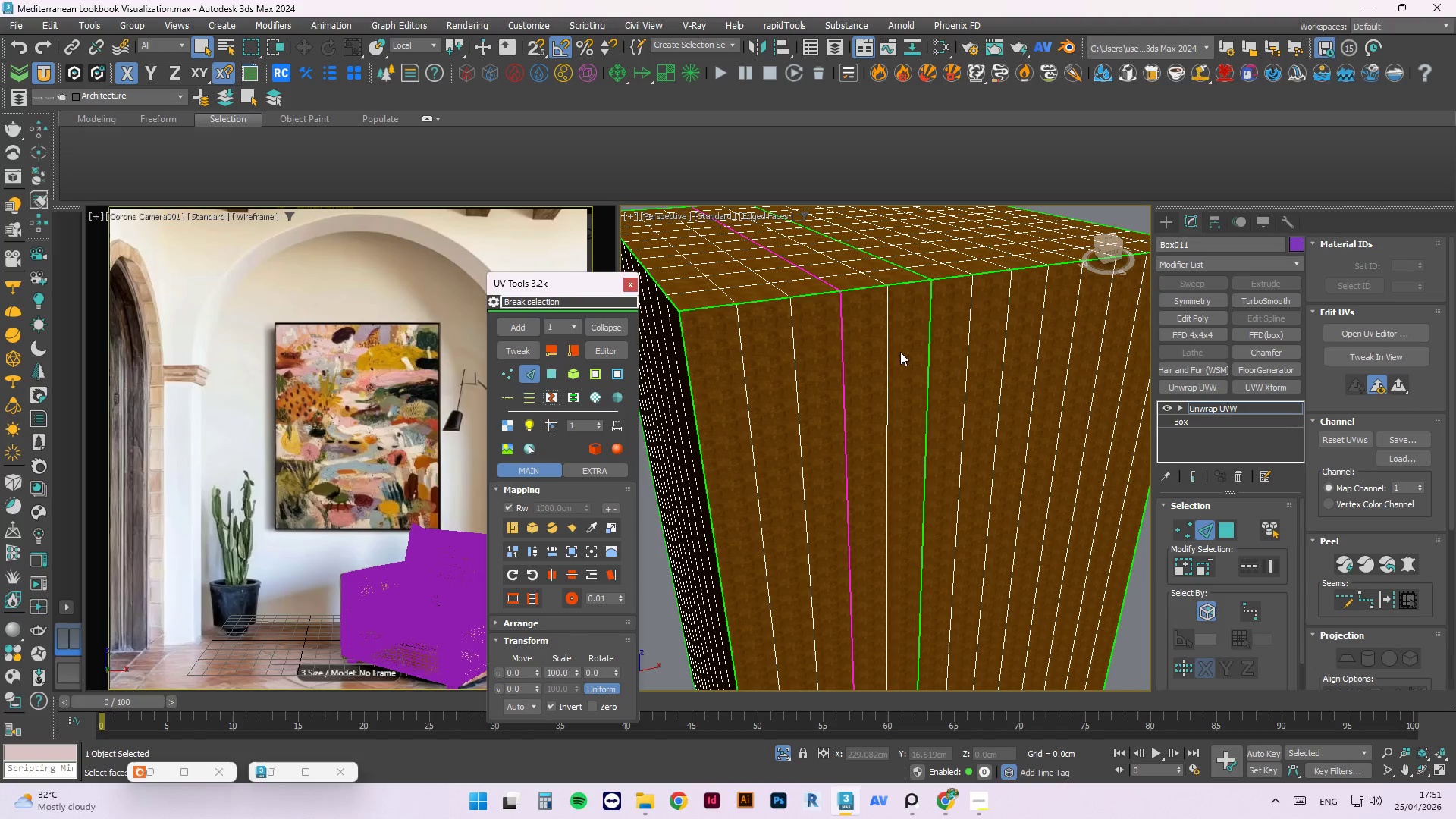 
left_click([1004, 319])
 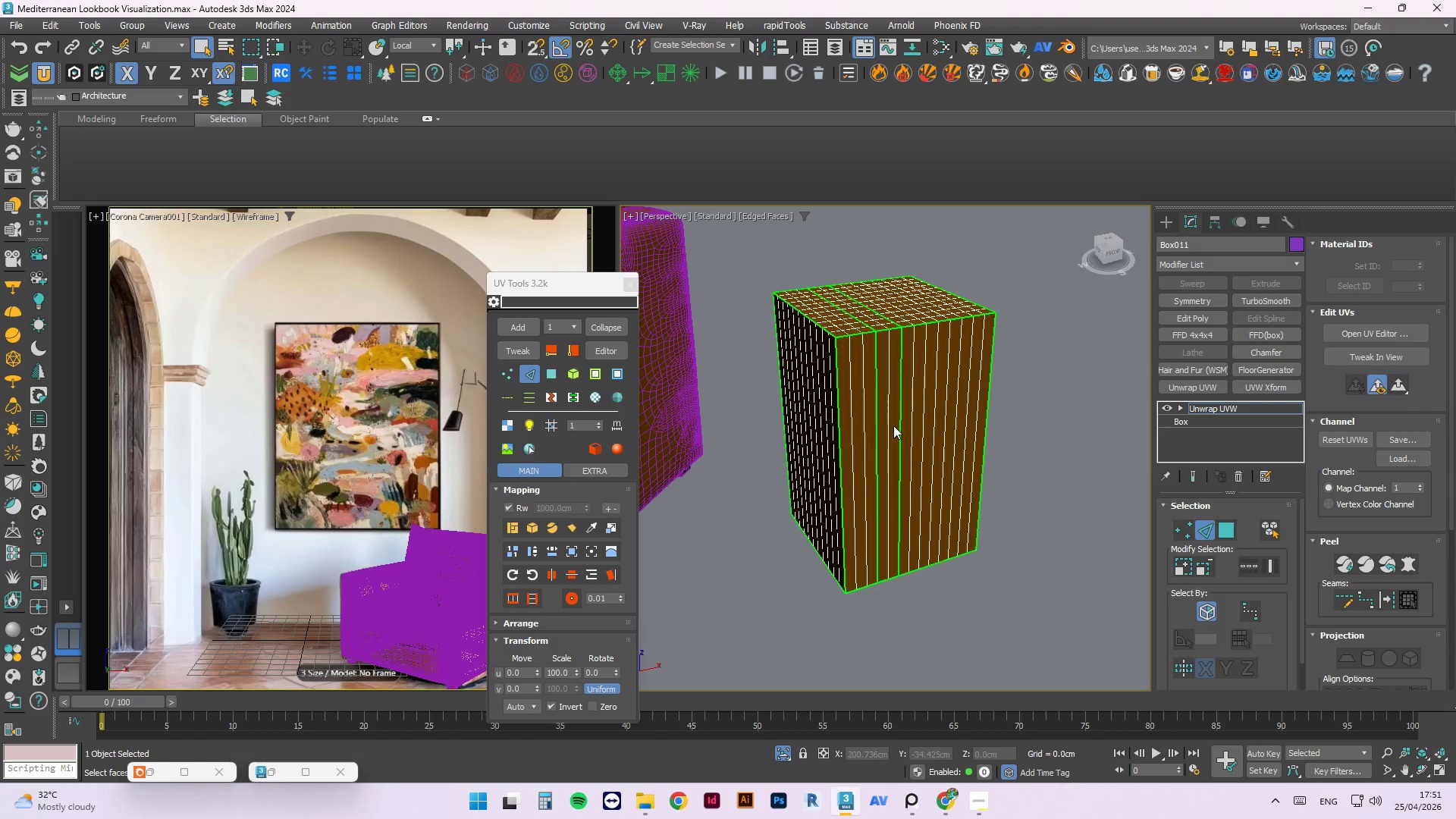 
scroll: coordinate [890, 347], scroll_direction: down, amount: 3.0
 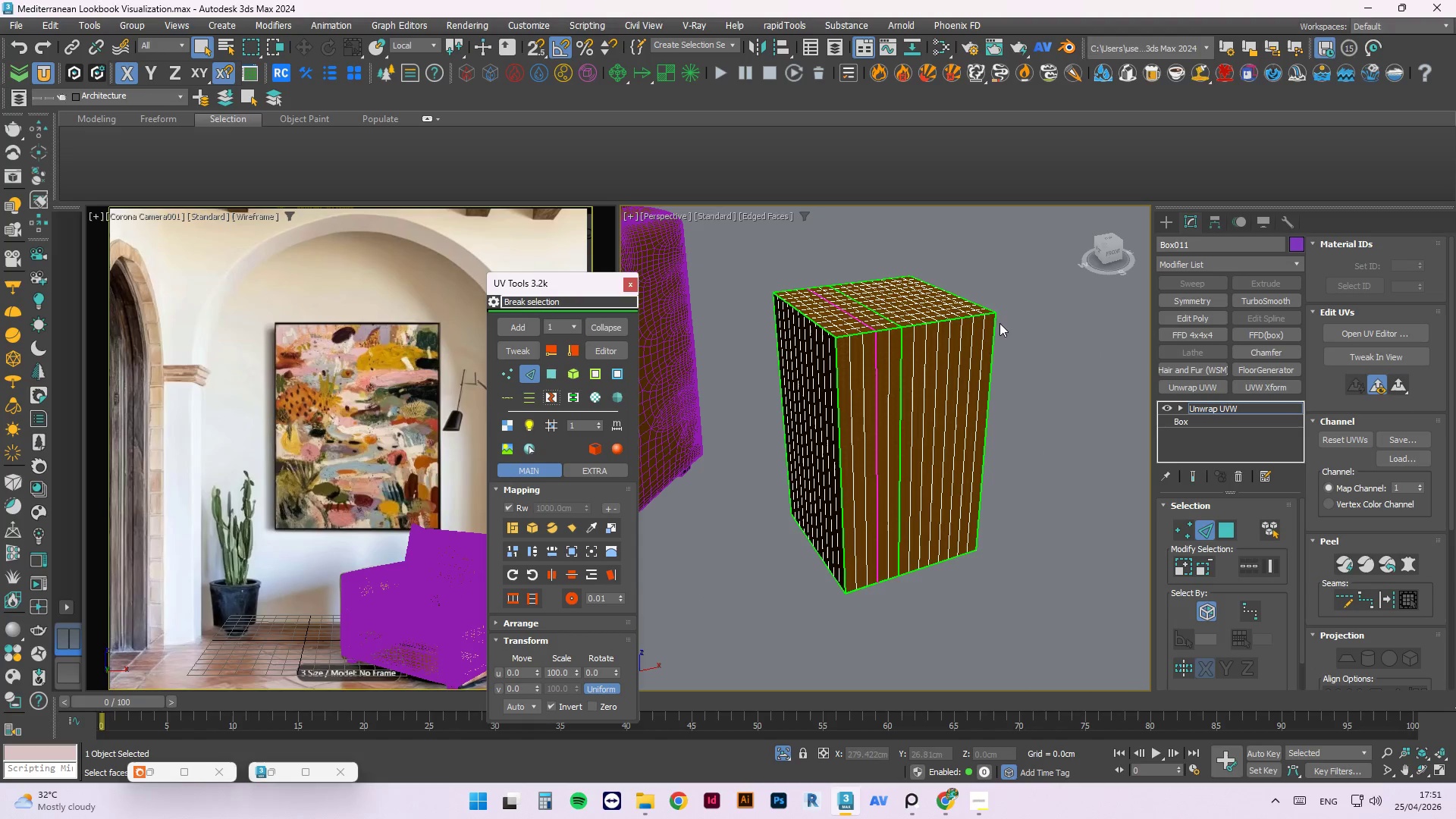 
wait(17.4)
 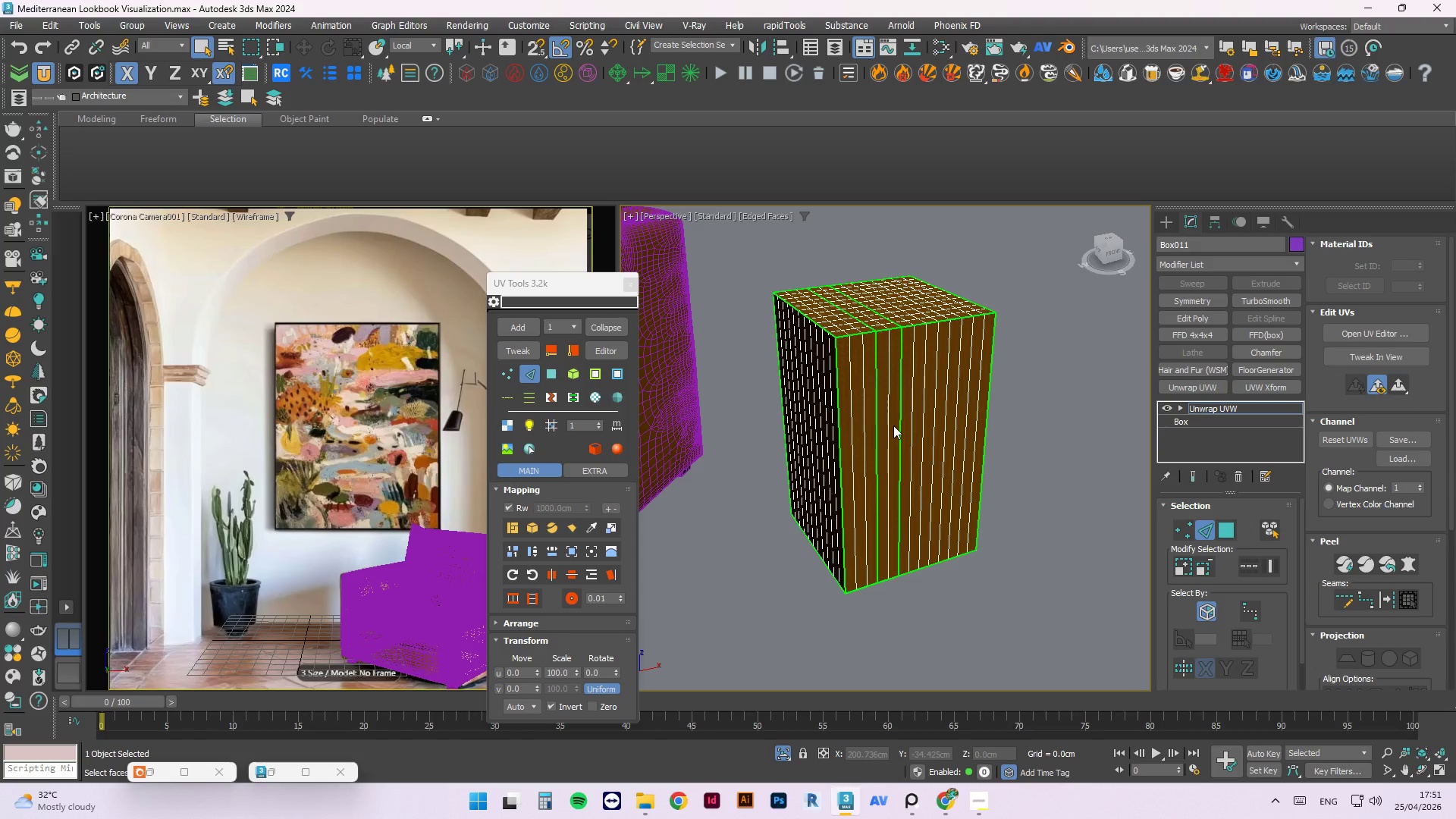 
left_click([1024, 325])
 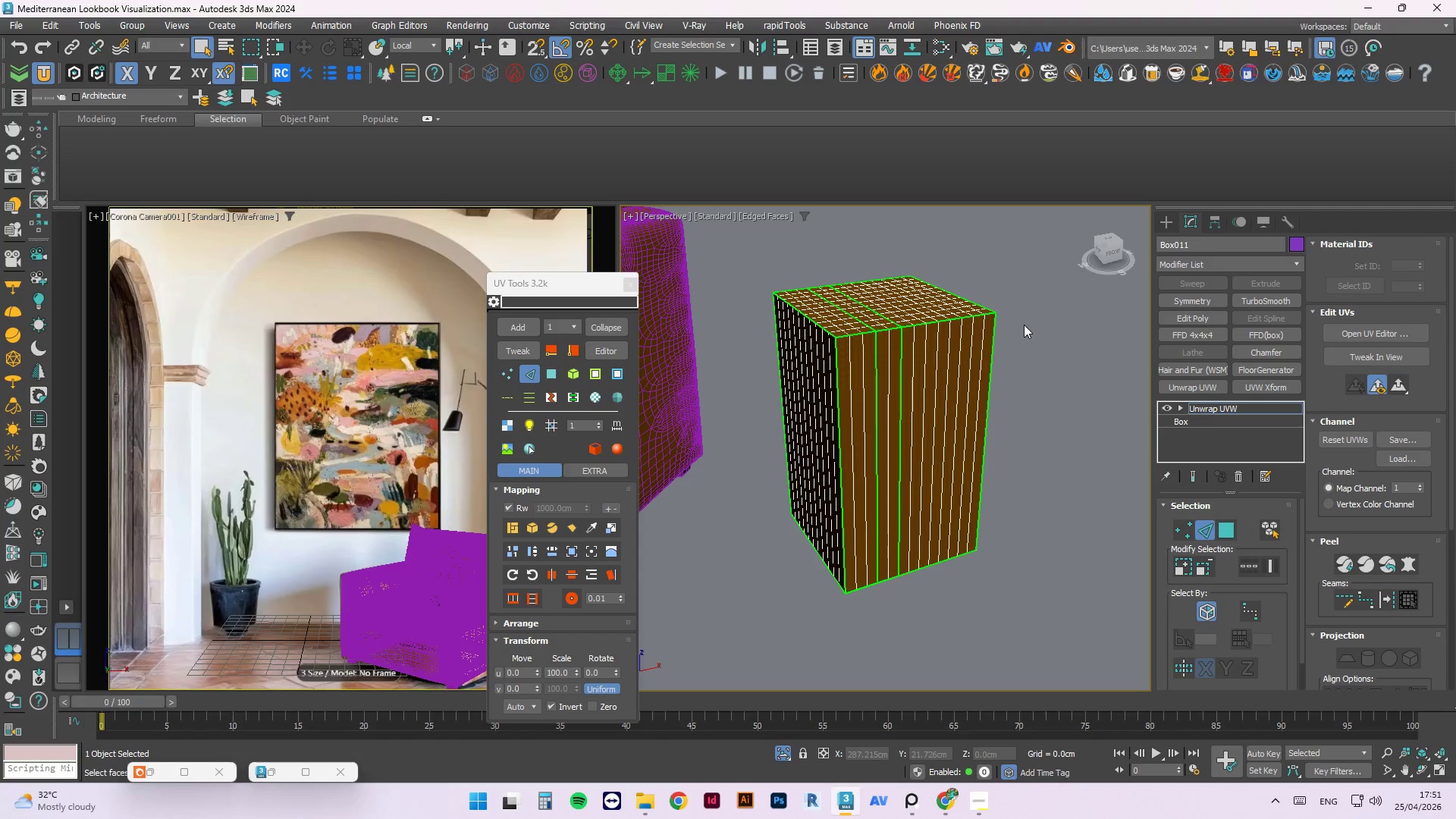 
right_click([1022, 325])
 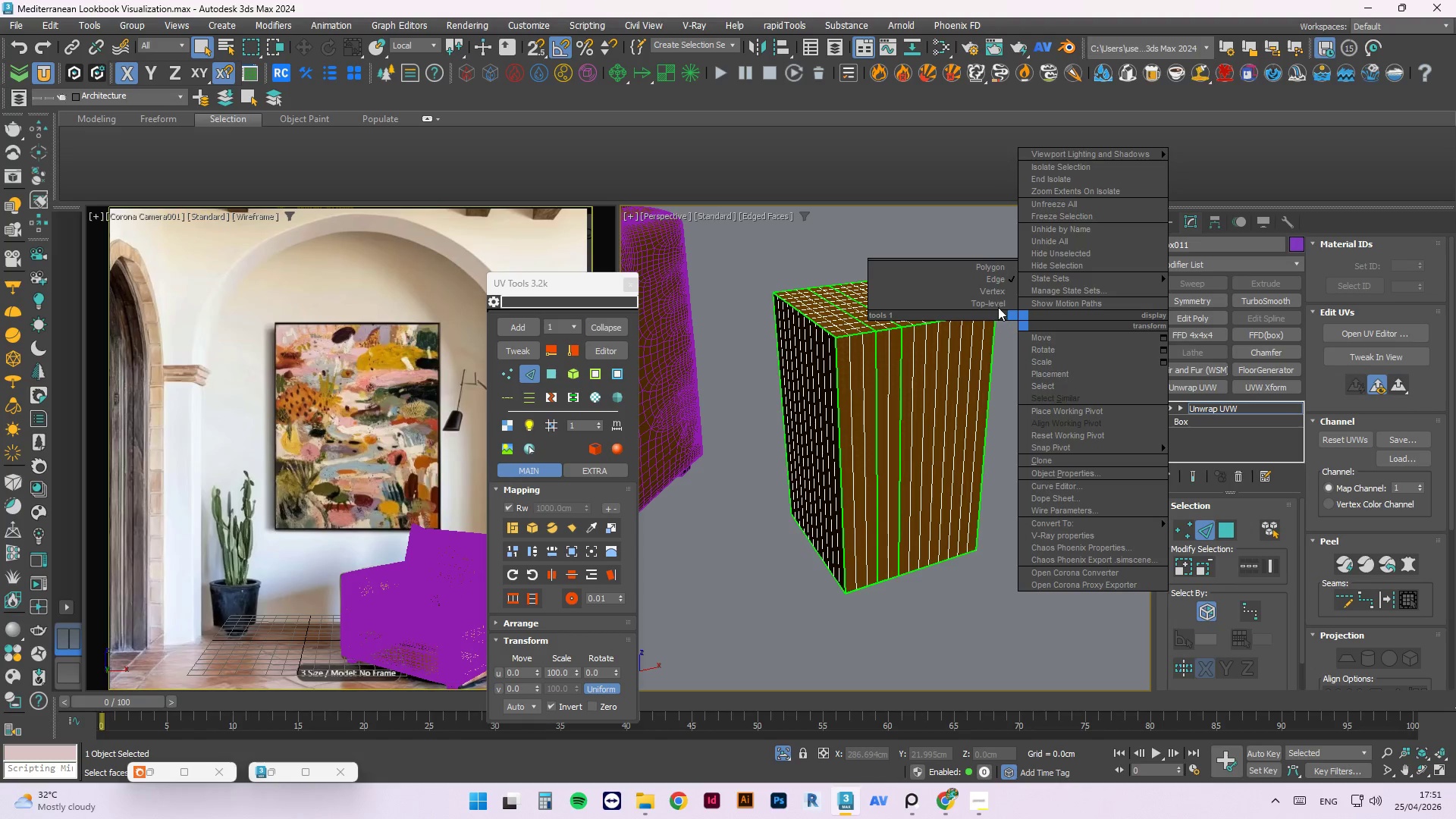 
left_click([997, 306])
 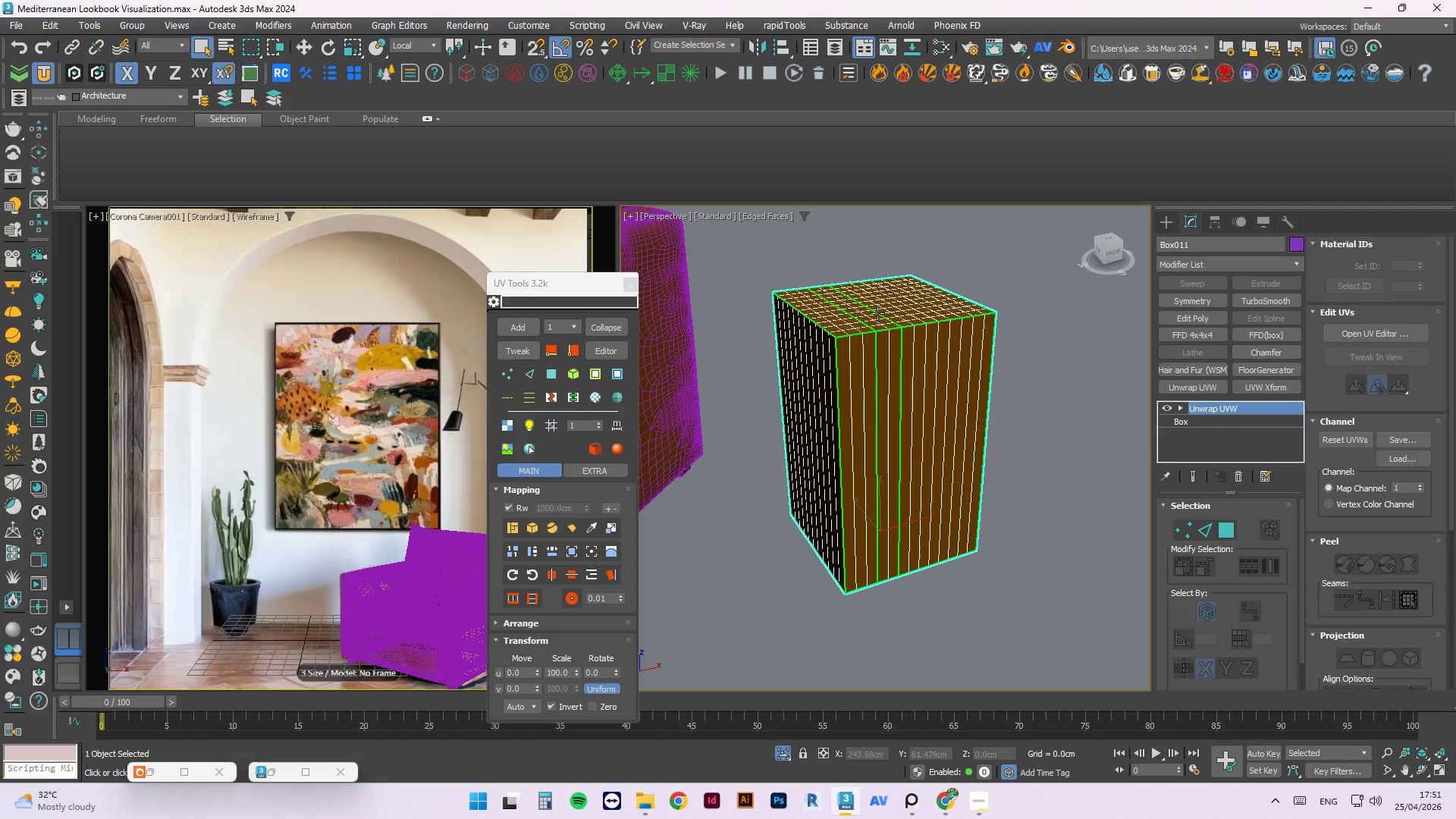 
scroll: coordinate [877, 312], scroll_direction: down, amount: 2.0
 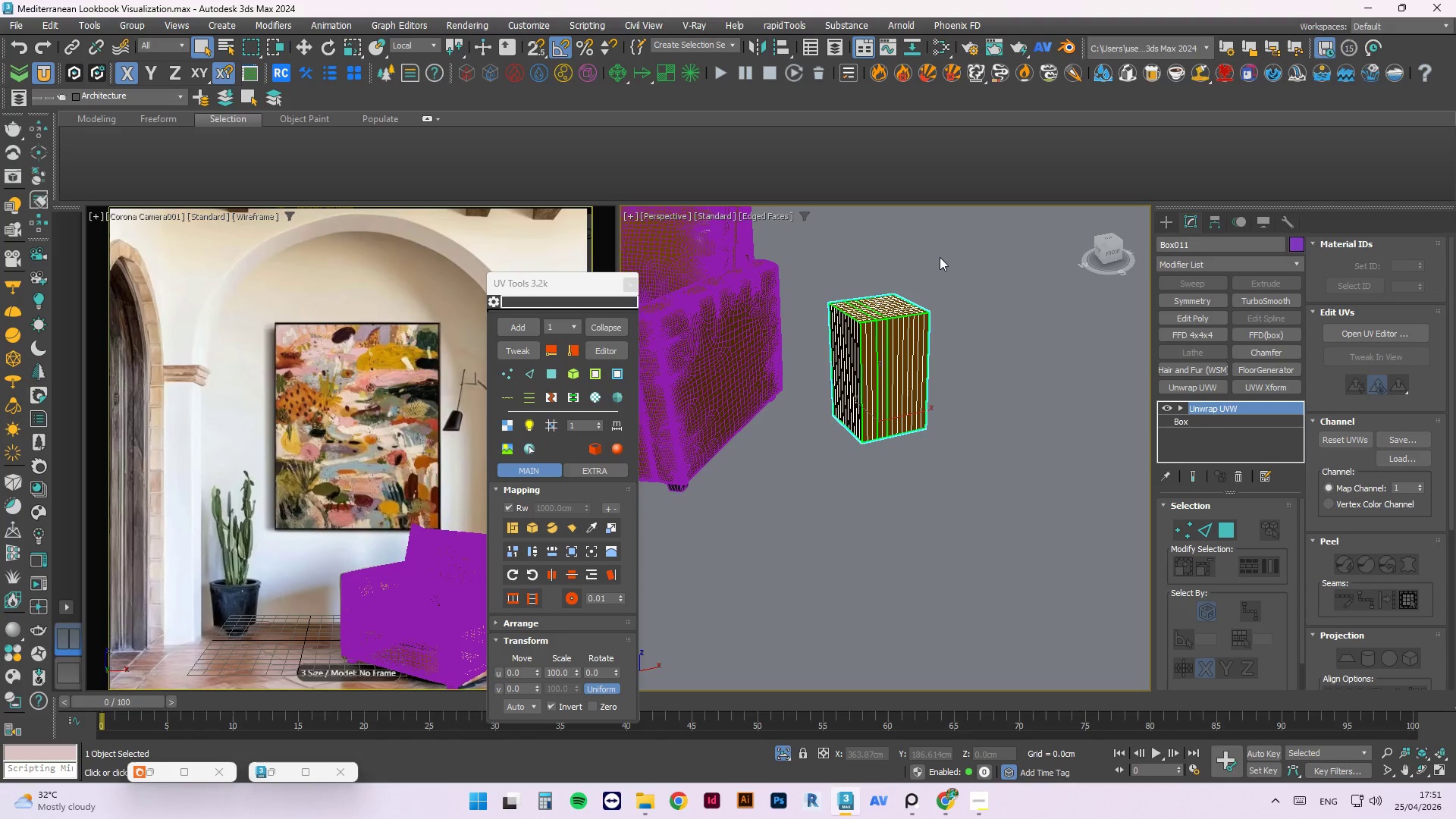 
key(Escape)
 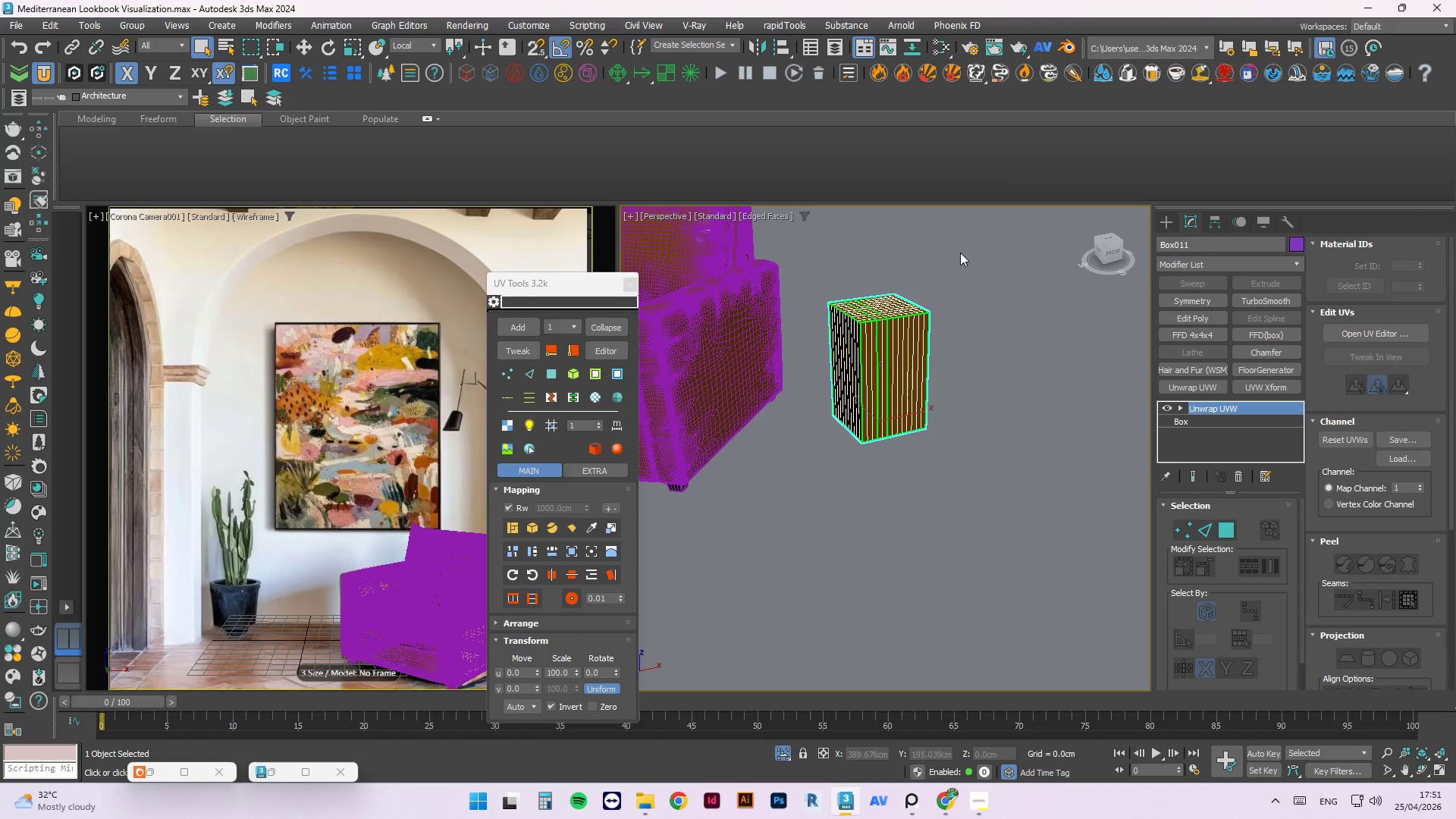 
left_click_drag(start_coordinate=[960, 253], to_coordinate=[817, 478])
 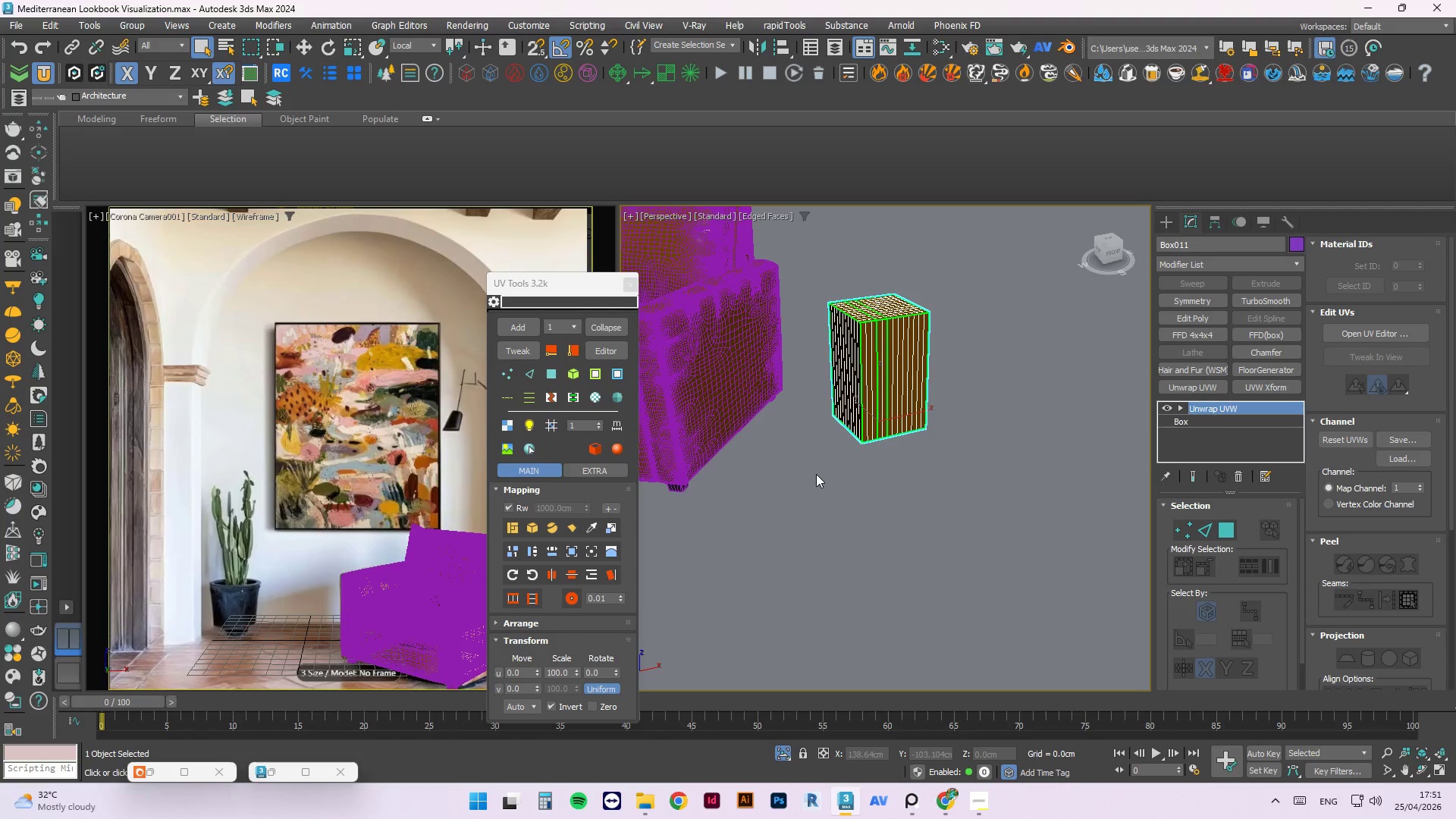 
key(Delete)
 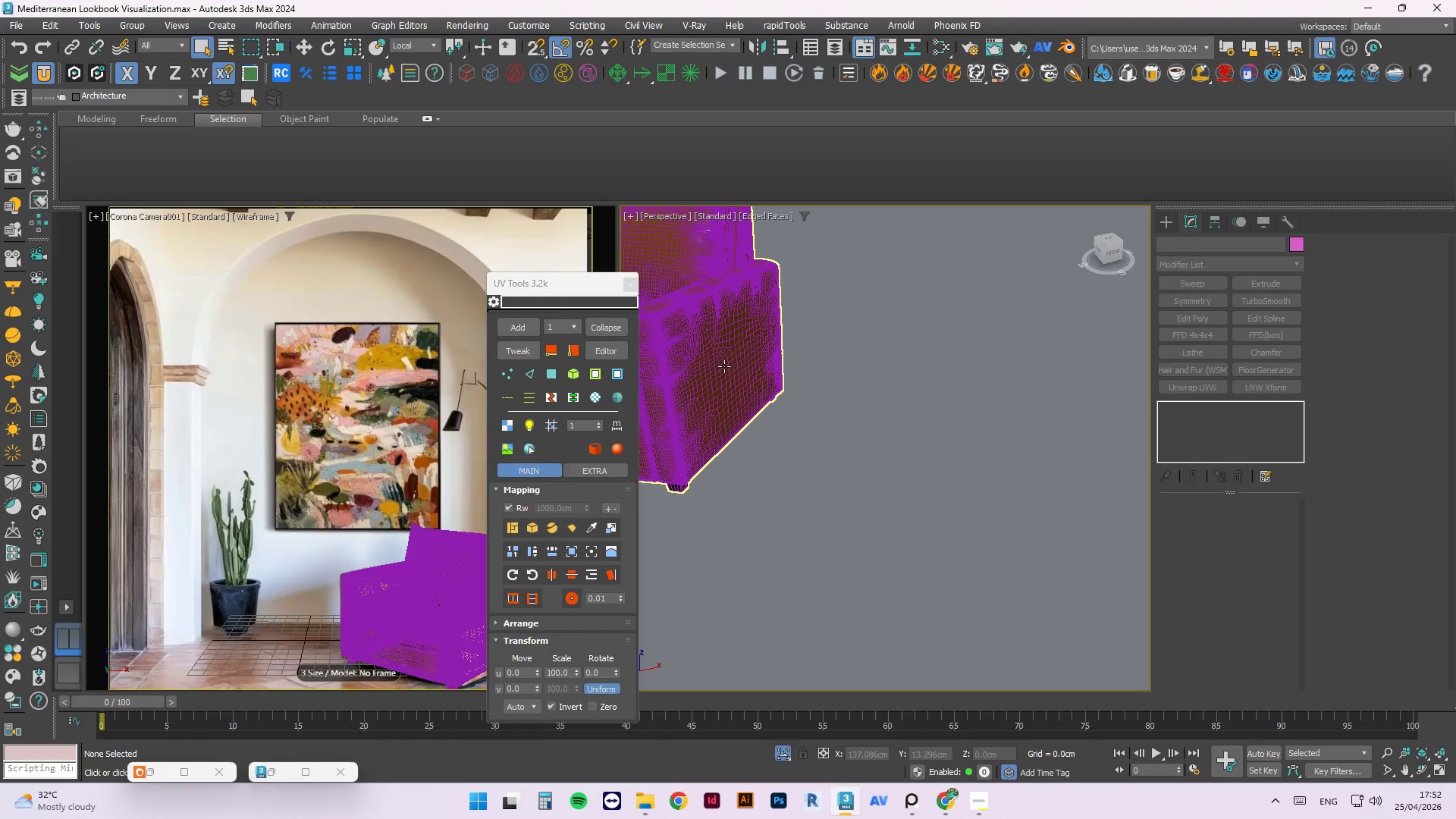 
wait(32.05)
 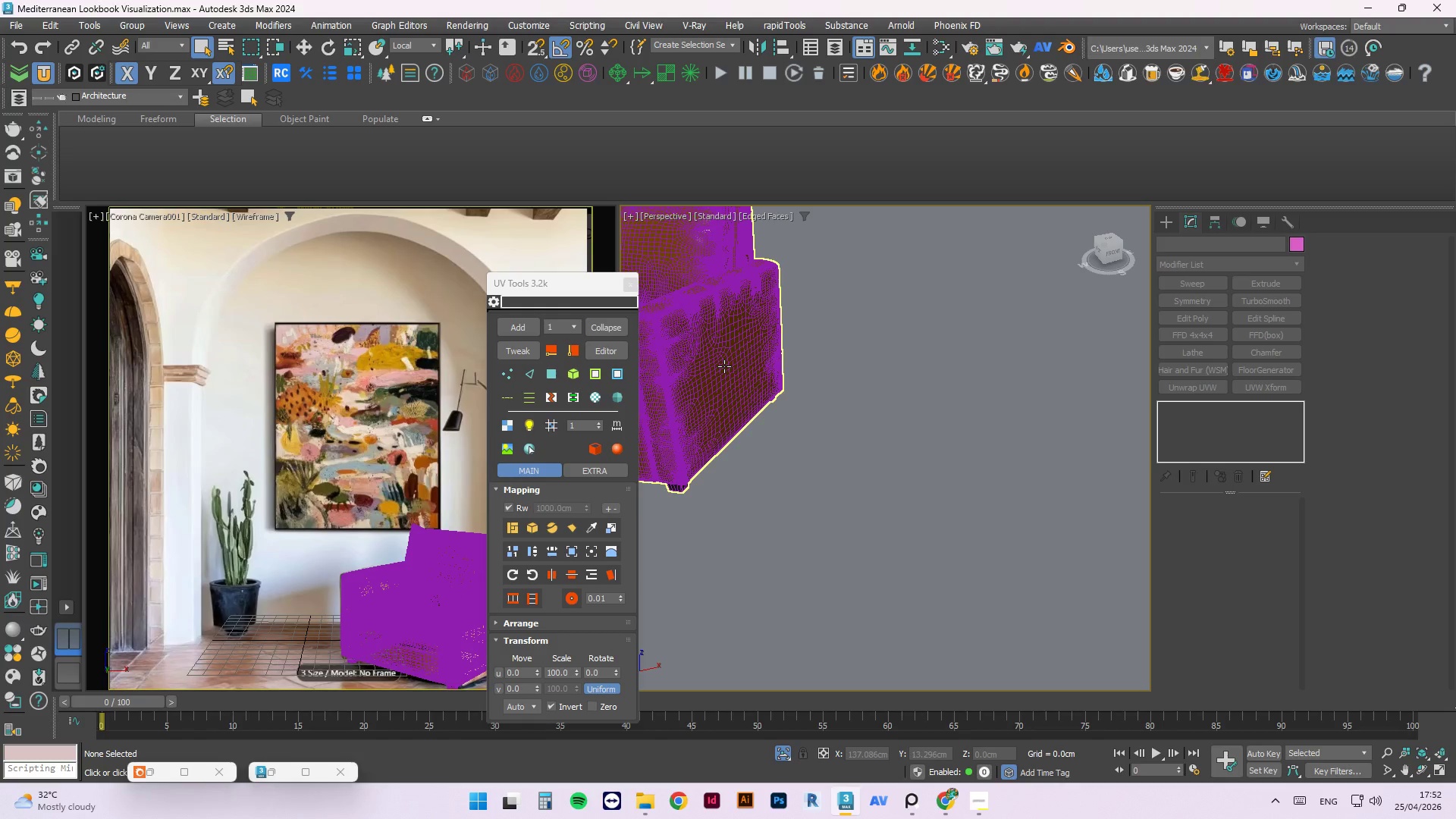 
left_click([155, 770])
 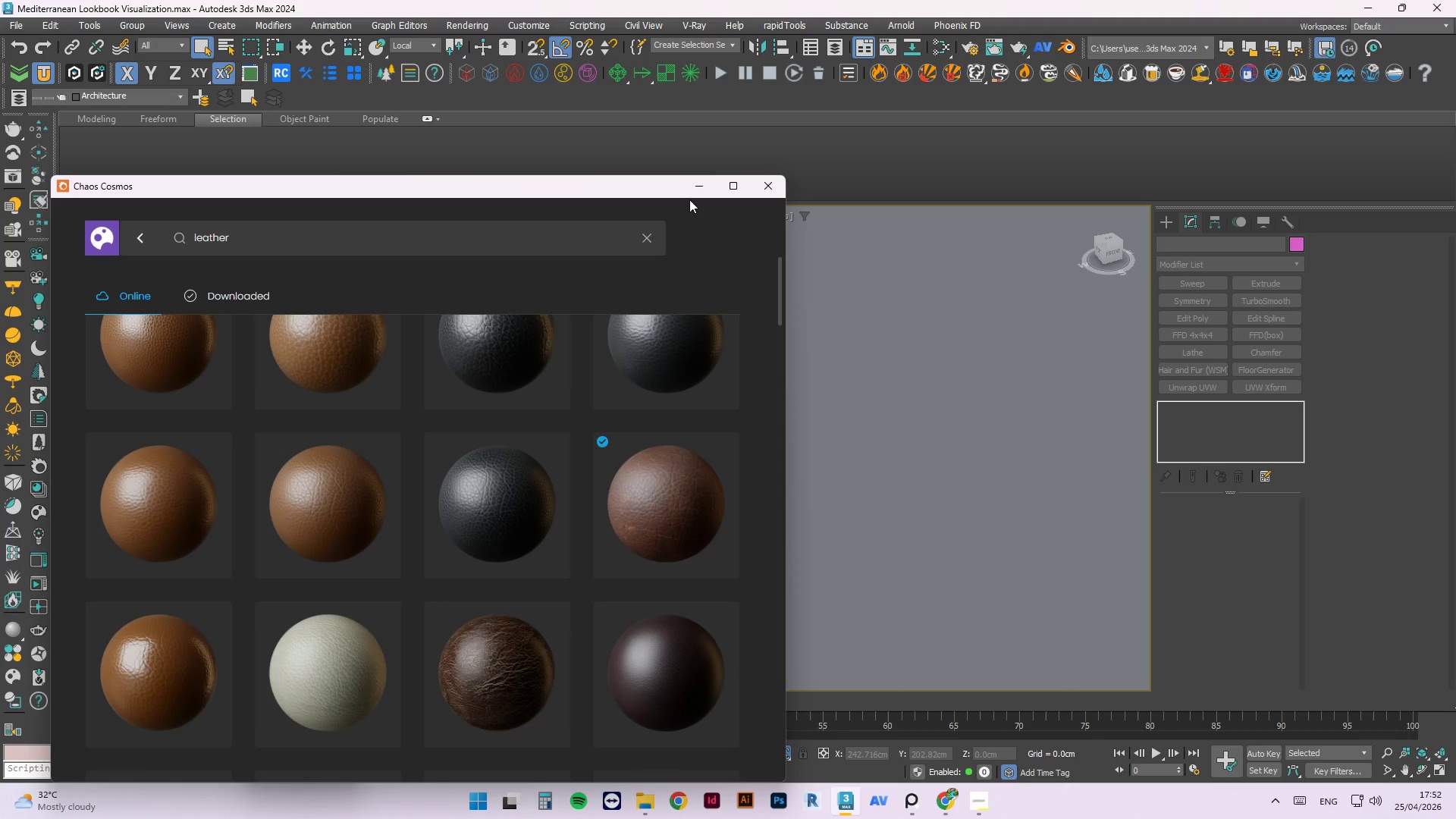 
wait(33.09)
 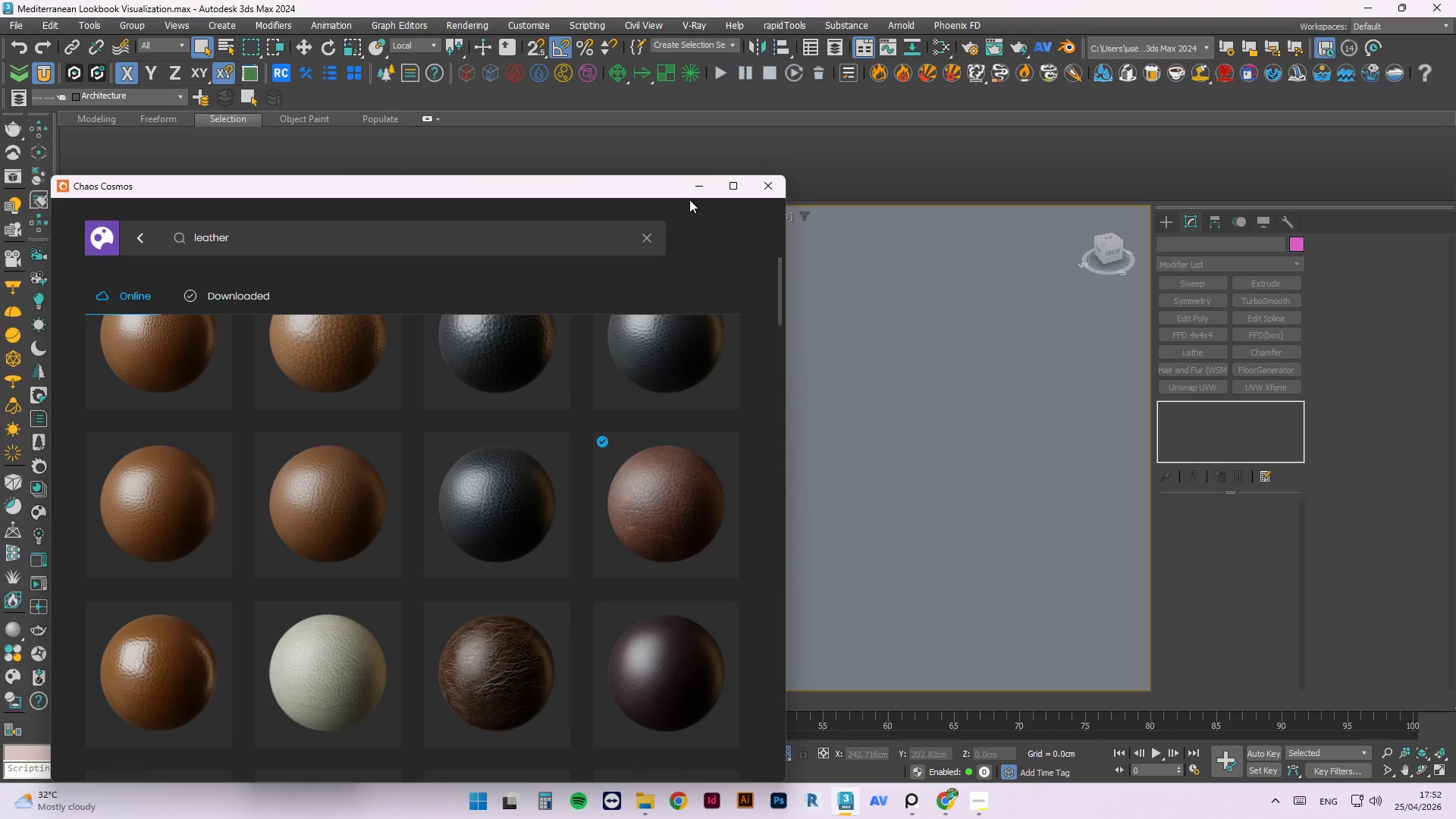 
left_click([704, 190])
 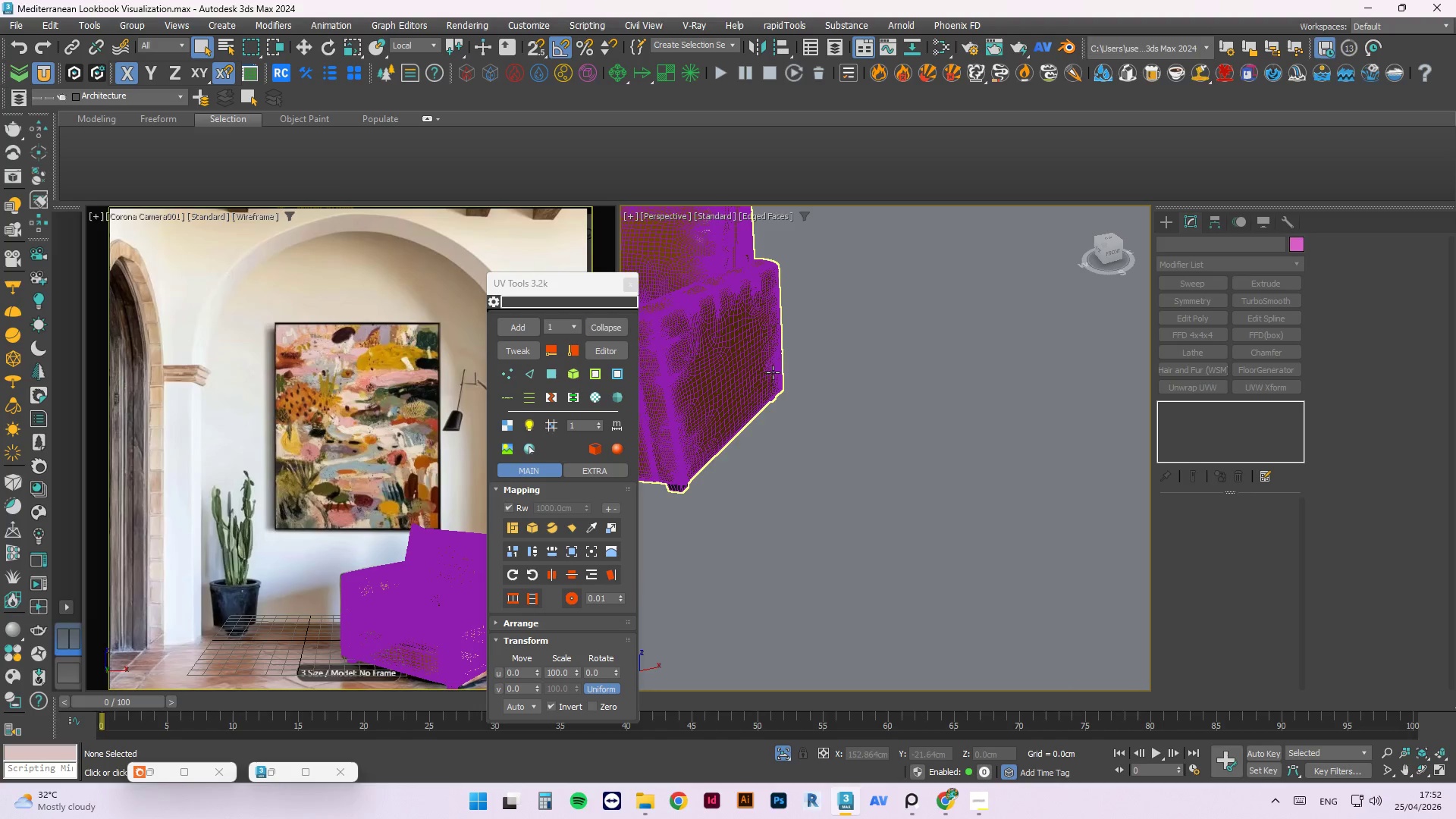 
scroll: coordinate [762, 334], scroll_direction: up, amount: 3.0
 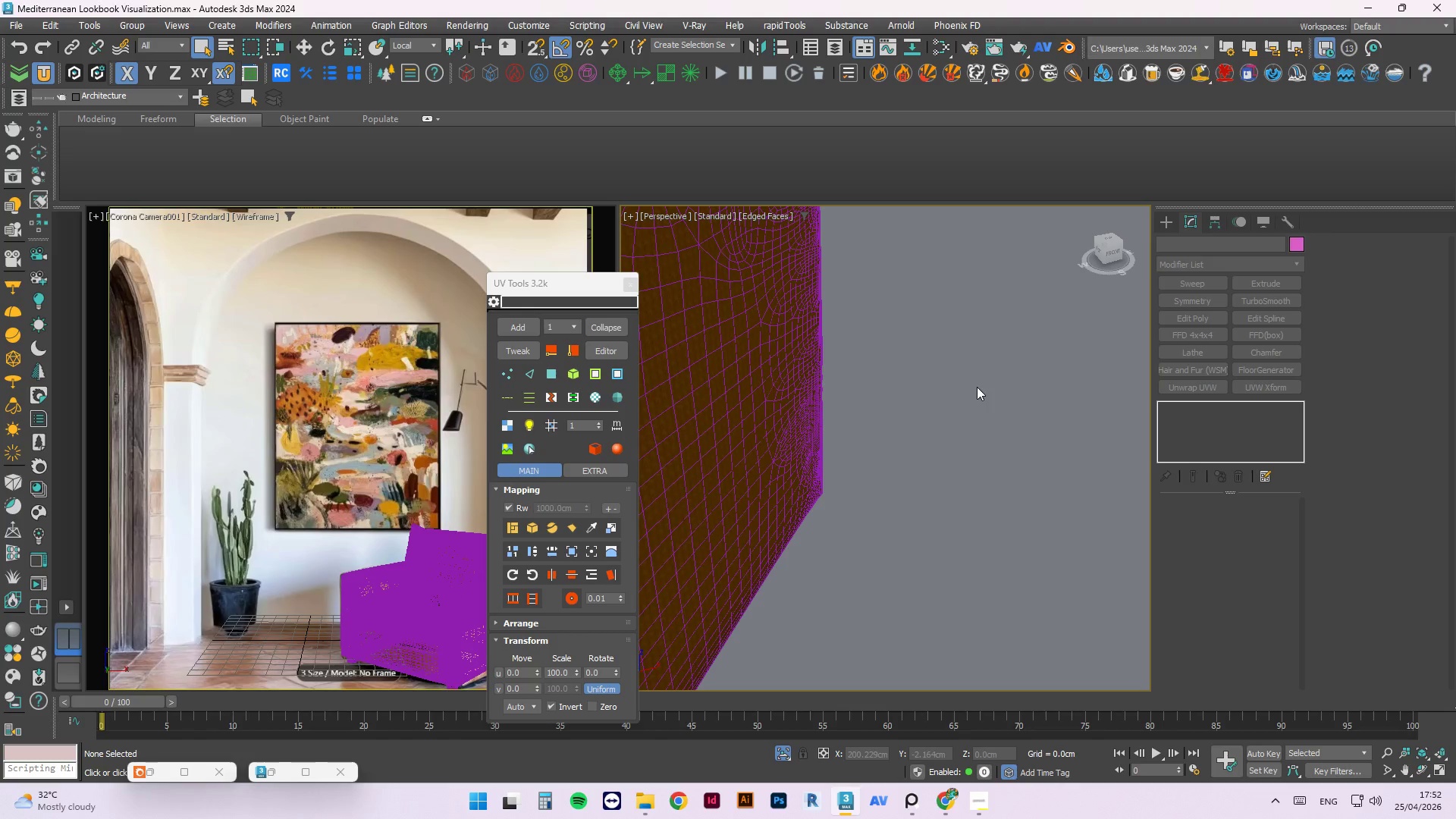 
scroll: coordinate [989, 390], scroll_direction: down, amount: 3.0
 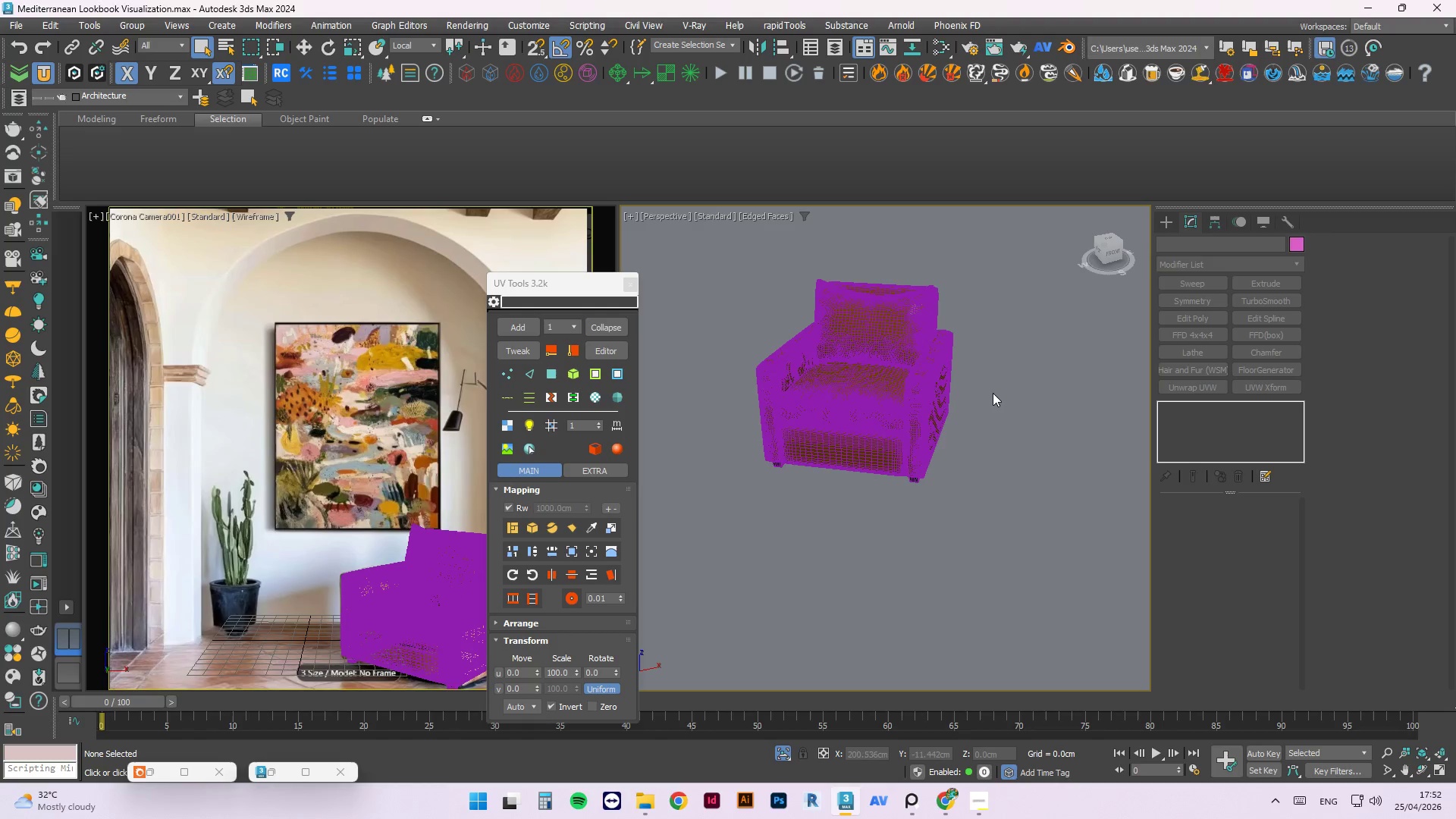 
key(F4)
 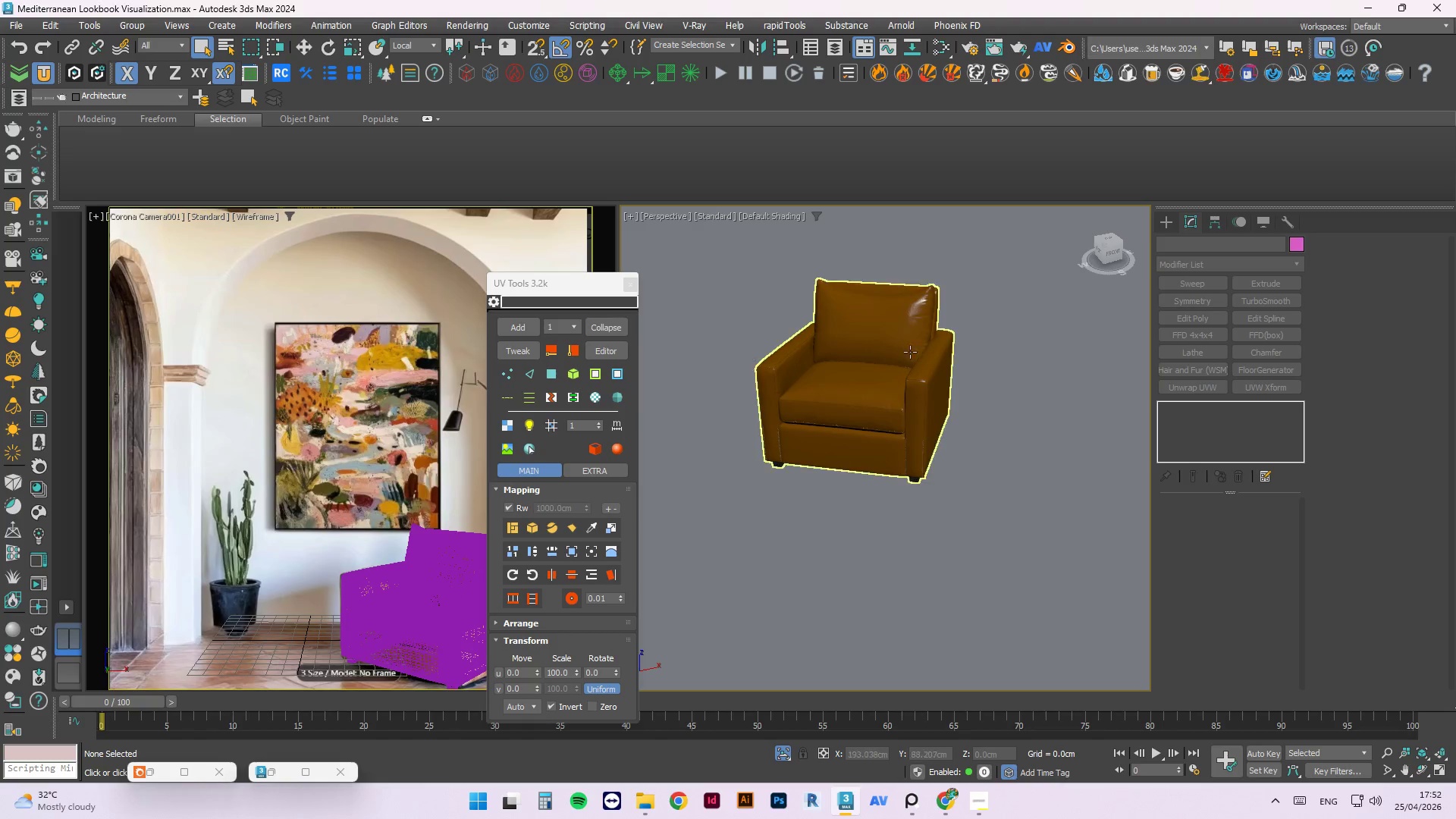 
scroll: coordinate [947, 421], scroll_direction: up, amount: 2.0
 